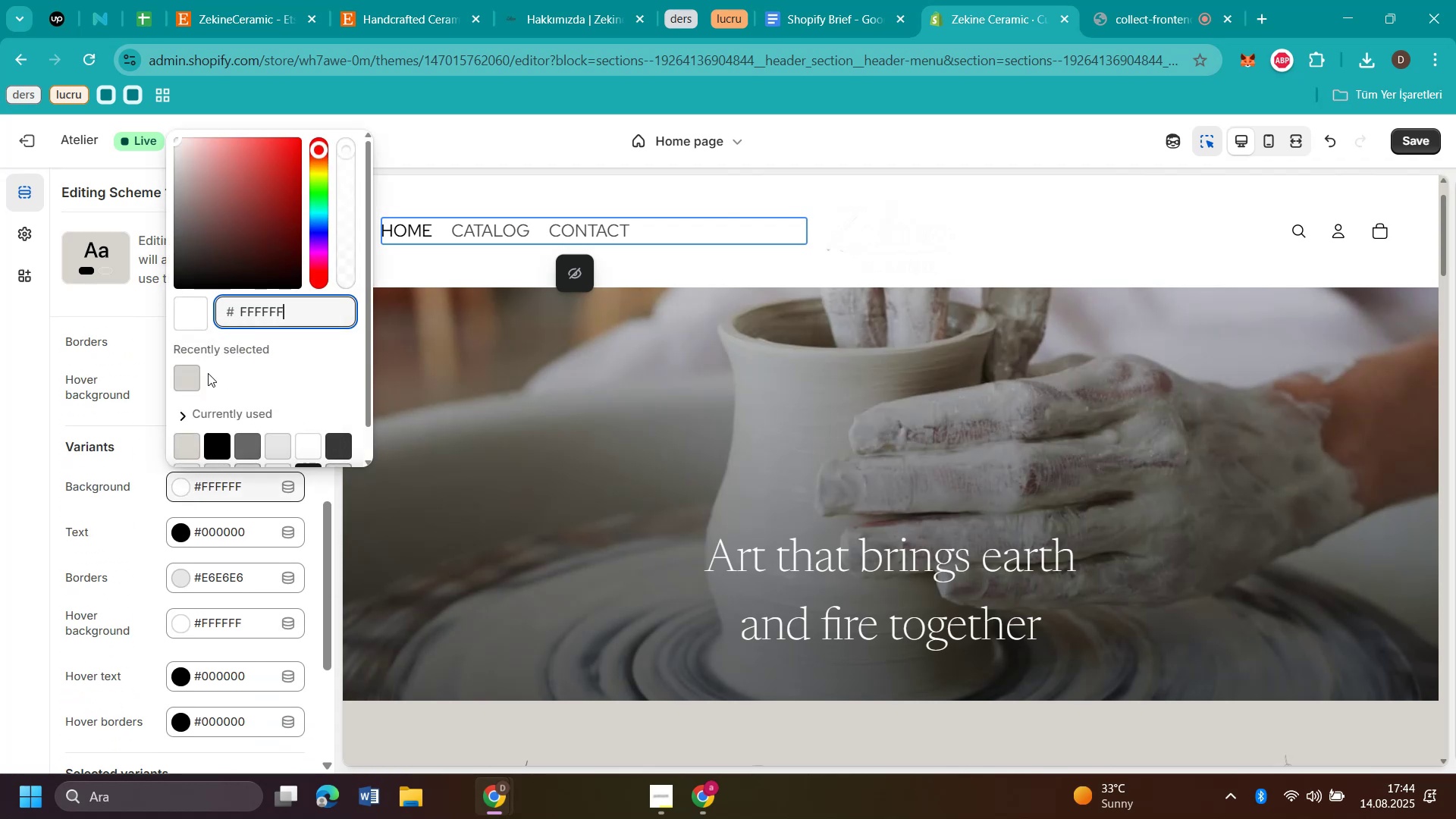 
left_click([197, 382])
 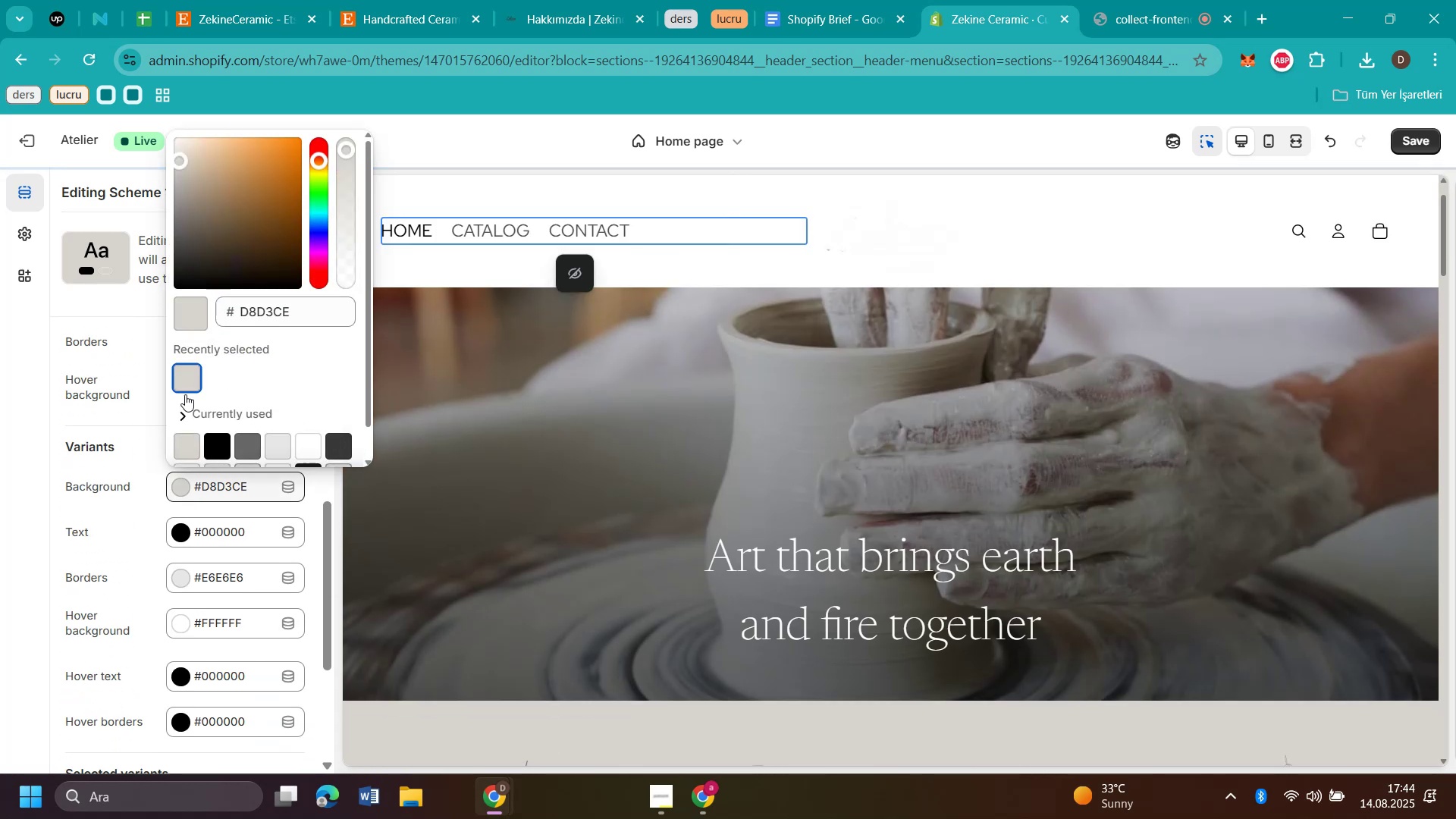 
left_click([20, 526])
 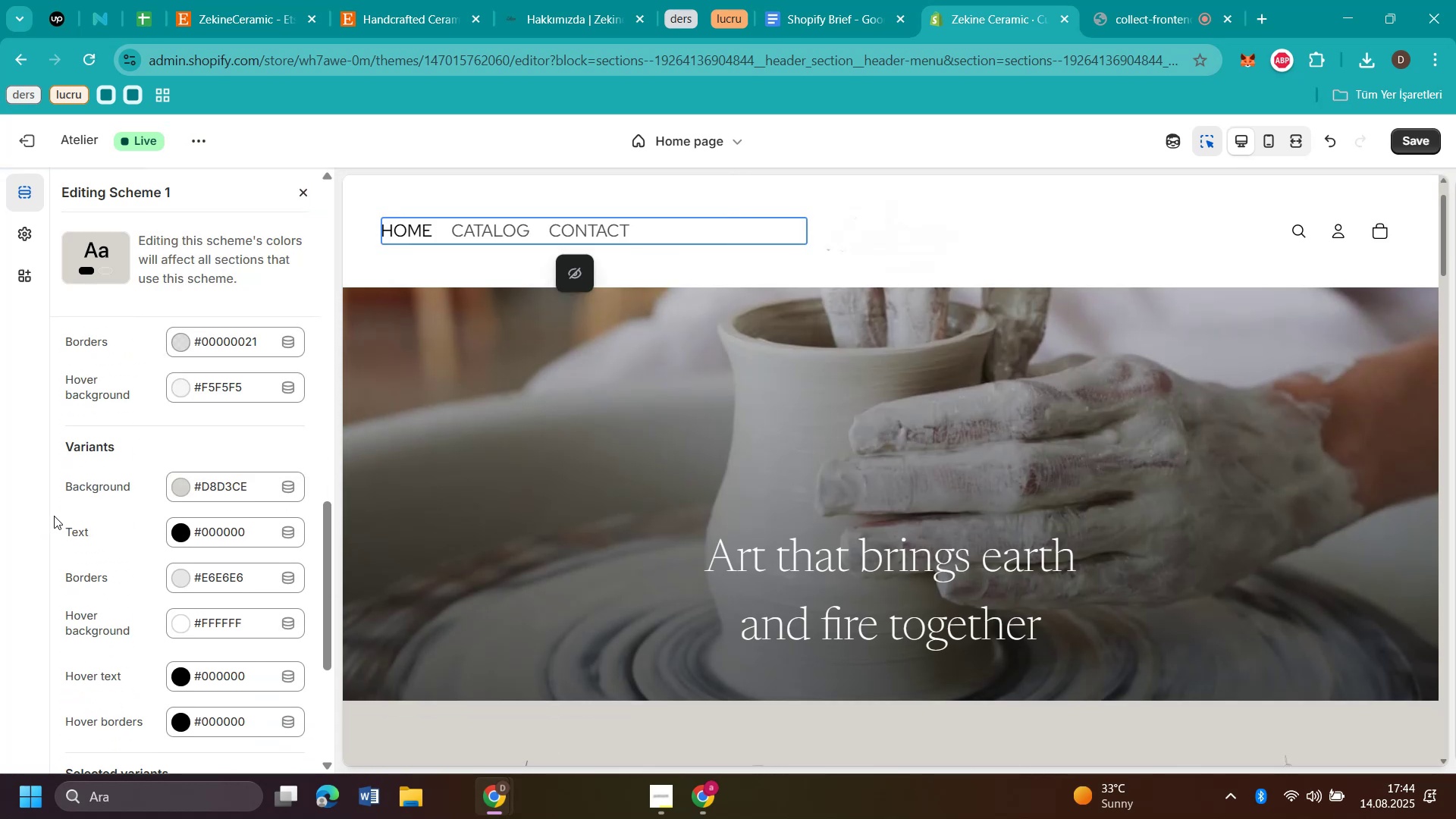 
scroll: coordinate [54, 516], scroll_direction: down, amount: 3.0
 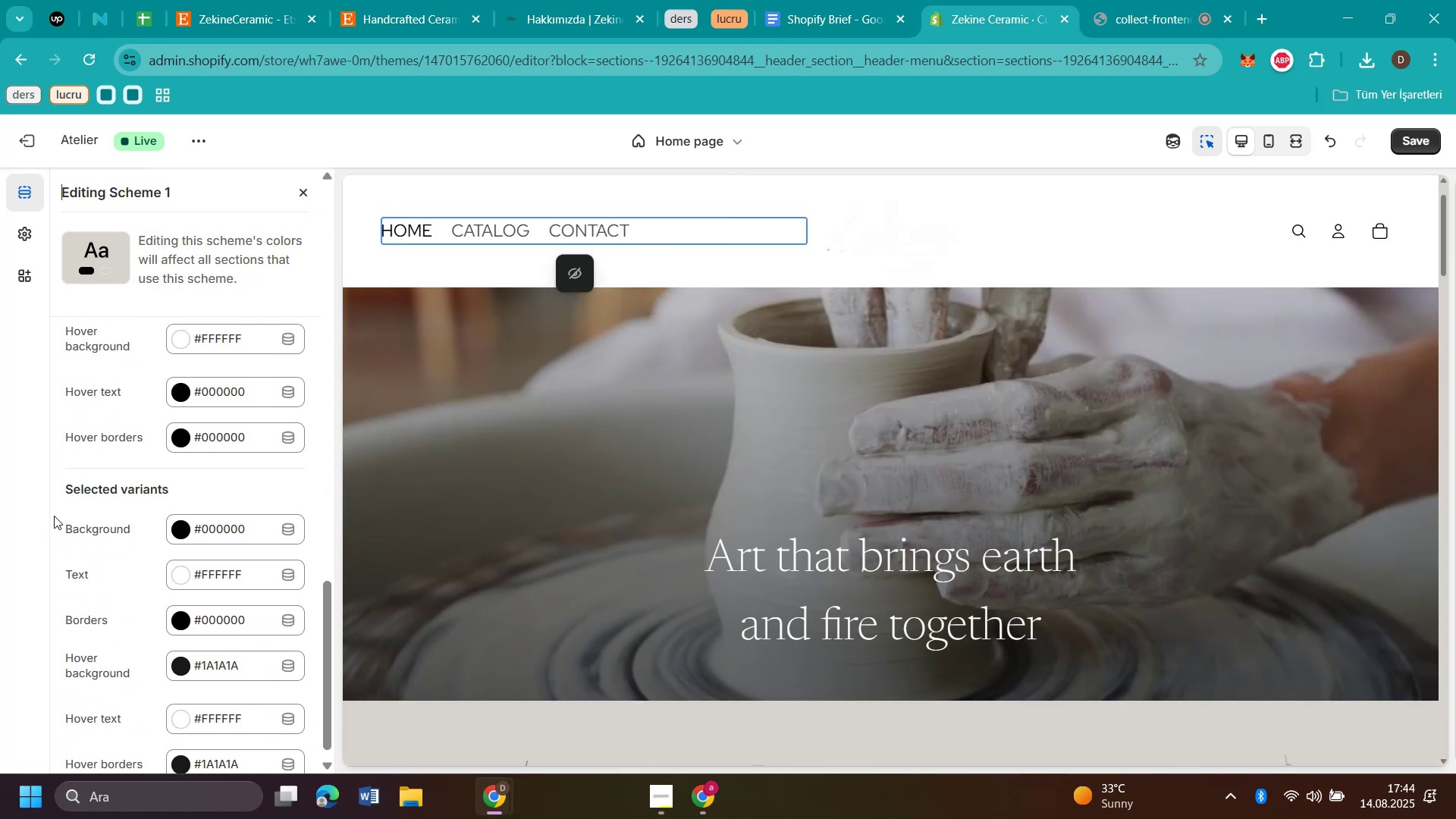 
scroll: coordinate [54, 516], scroll_direction: up, amount: 3.0
 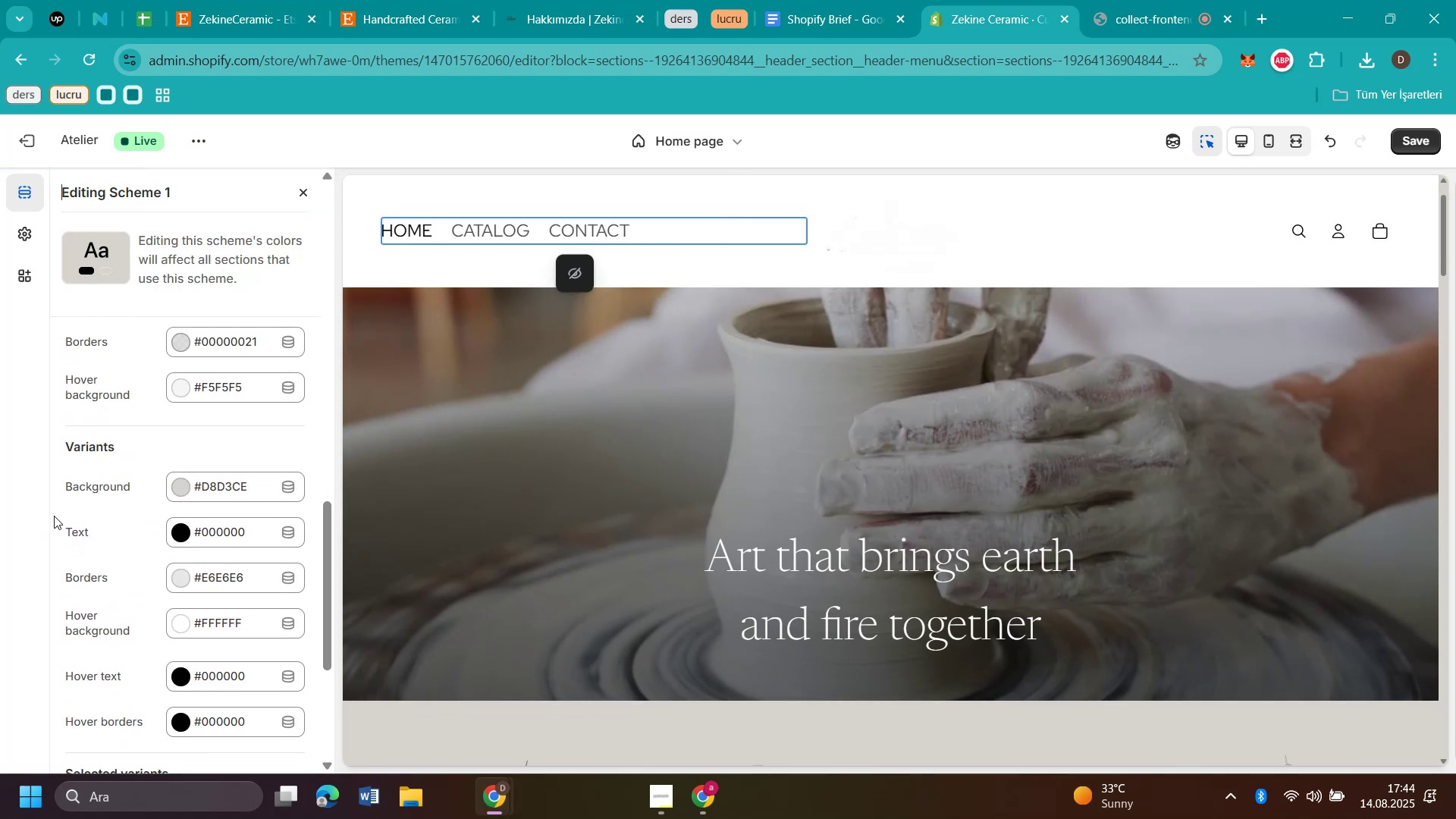 
scroll: coordinate [54, 516], scroll_direction: down, amount: 1.0
 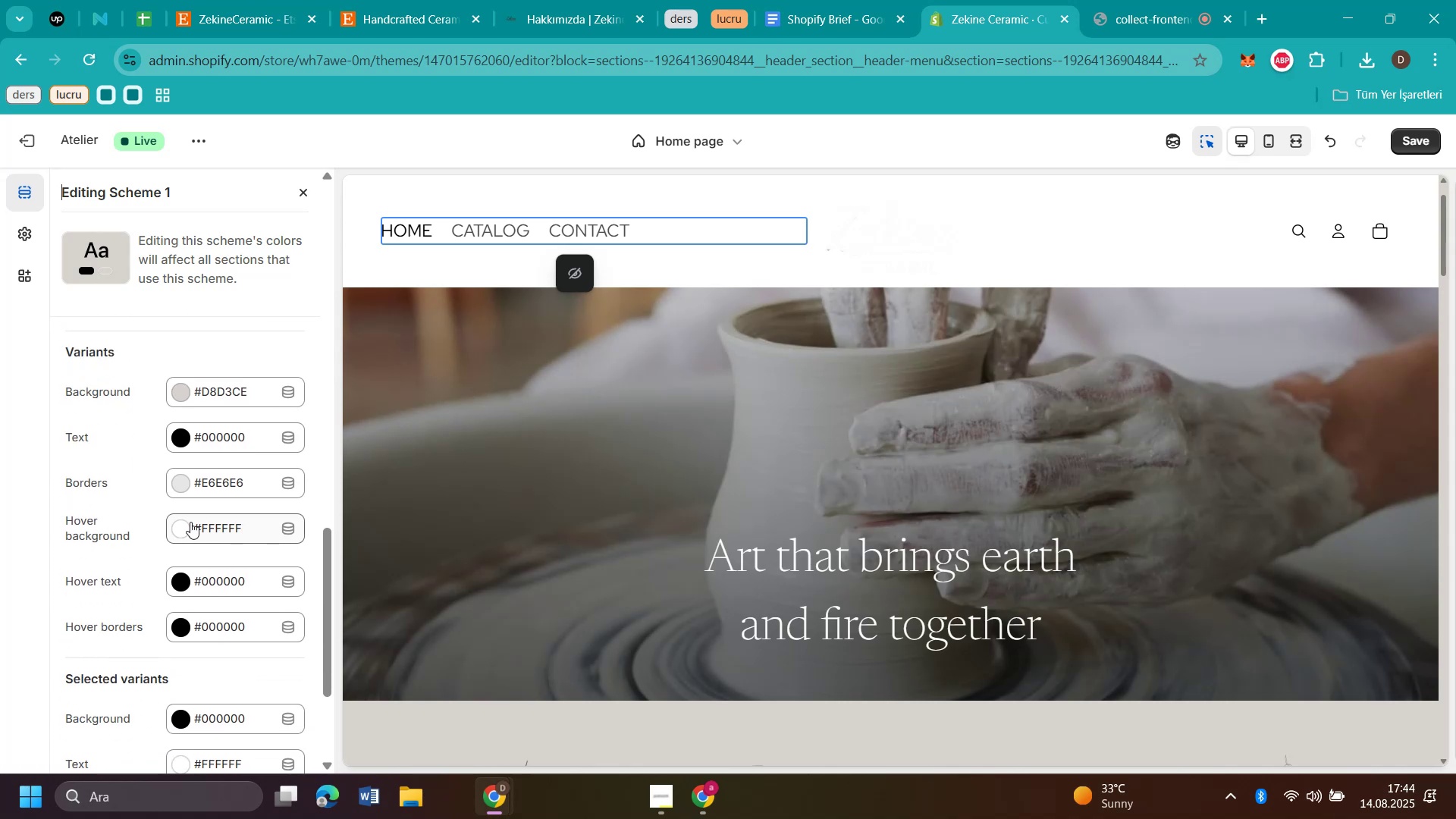 
left_click([187, 521])
 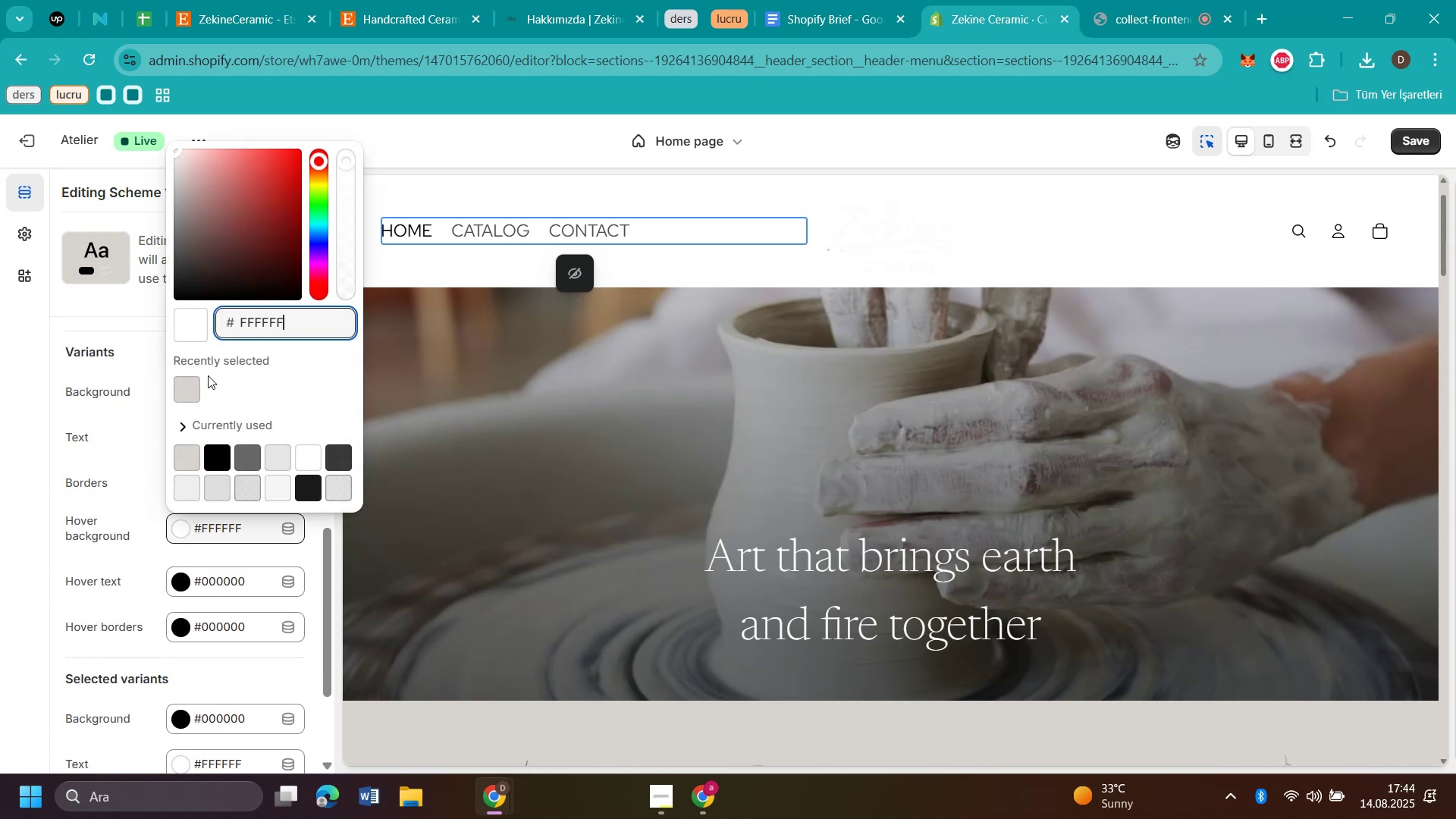 
left_click([184, 386])
 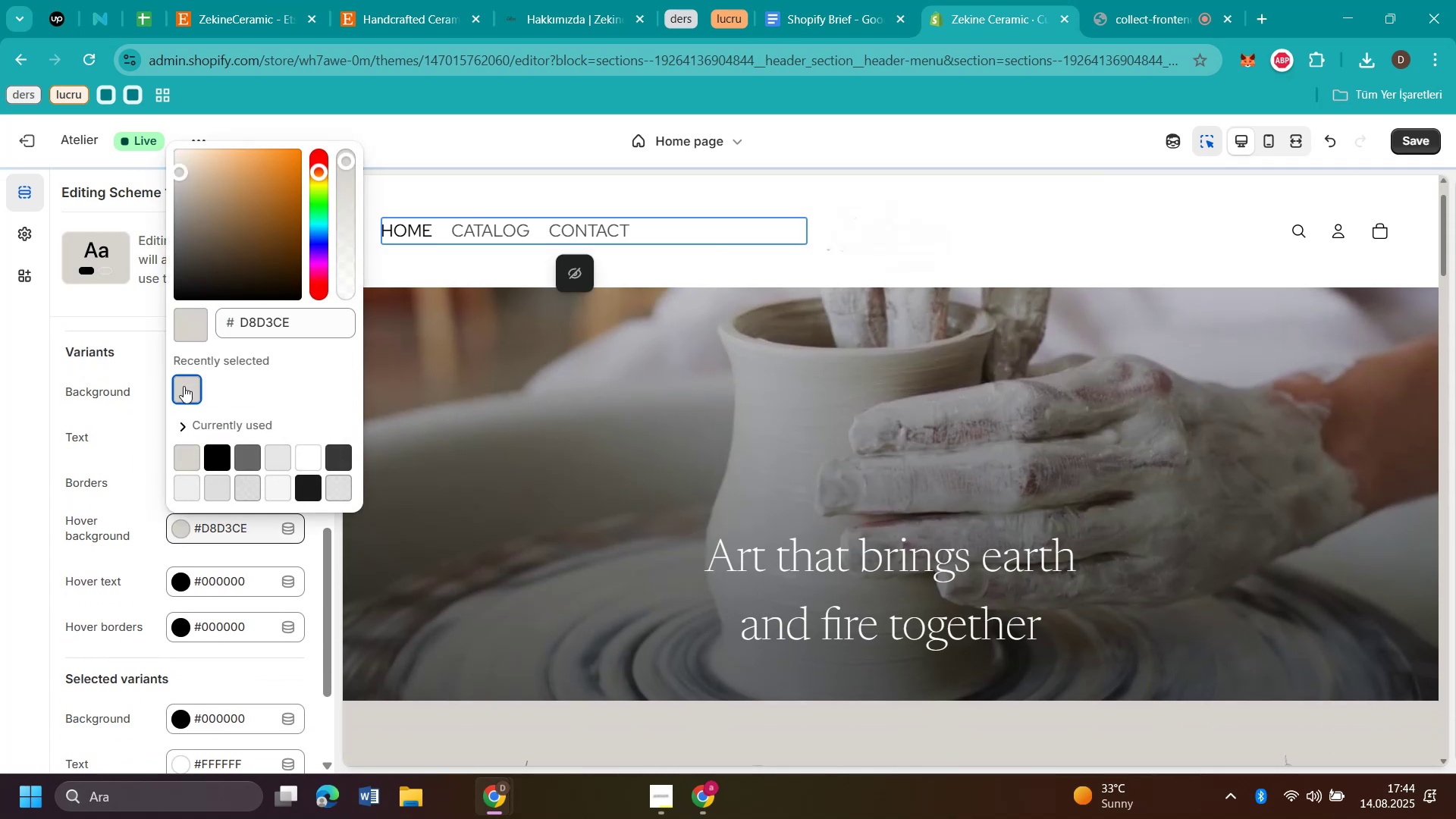 
scroll: coordinate [135, 575], scroll_direction: down, amount: 5.0
 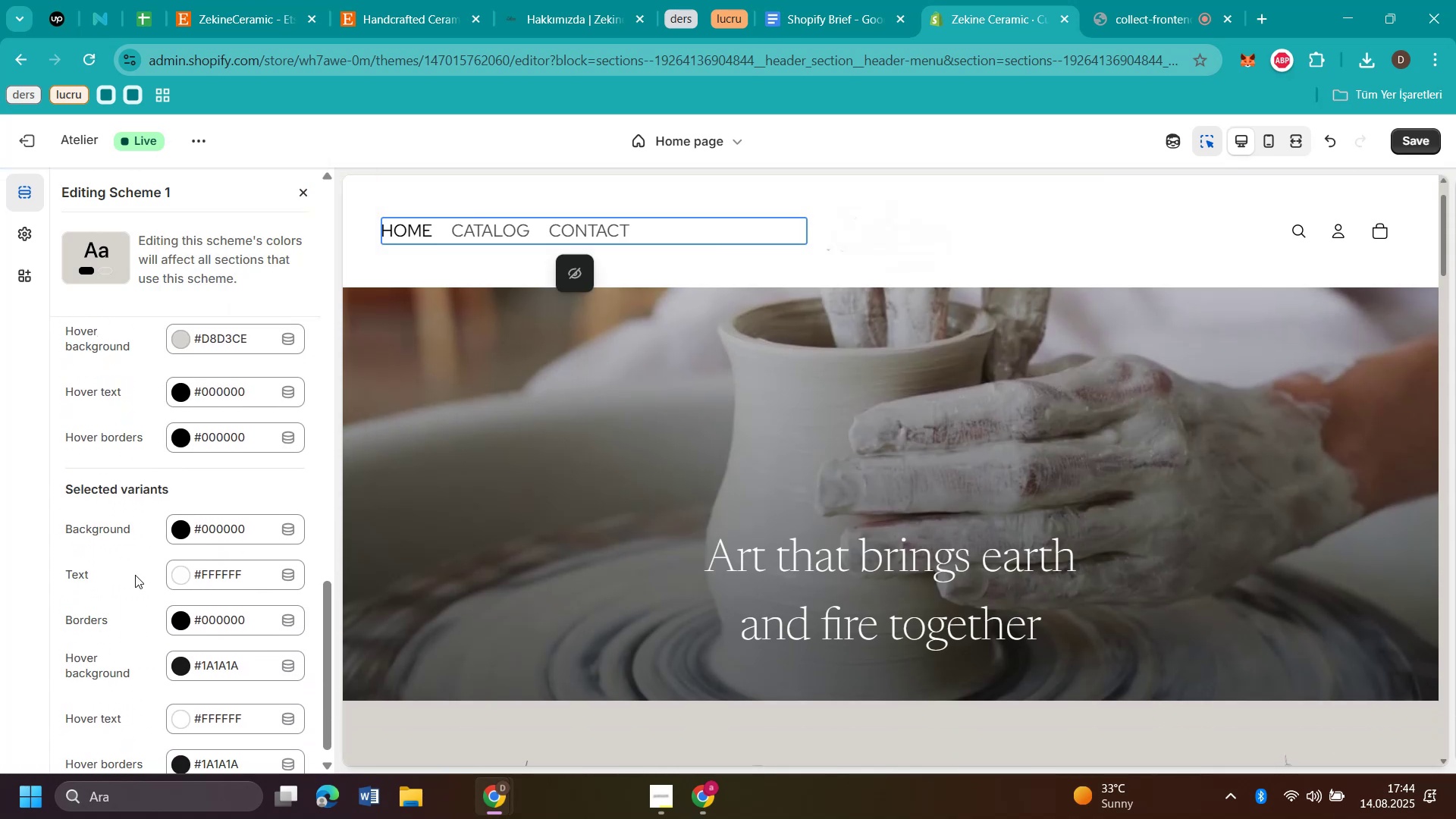 
scroll: coordinate [945, 644], scroll_direction: up, amount: 12.0
 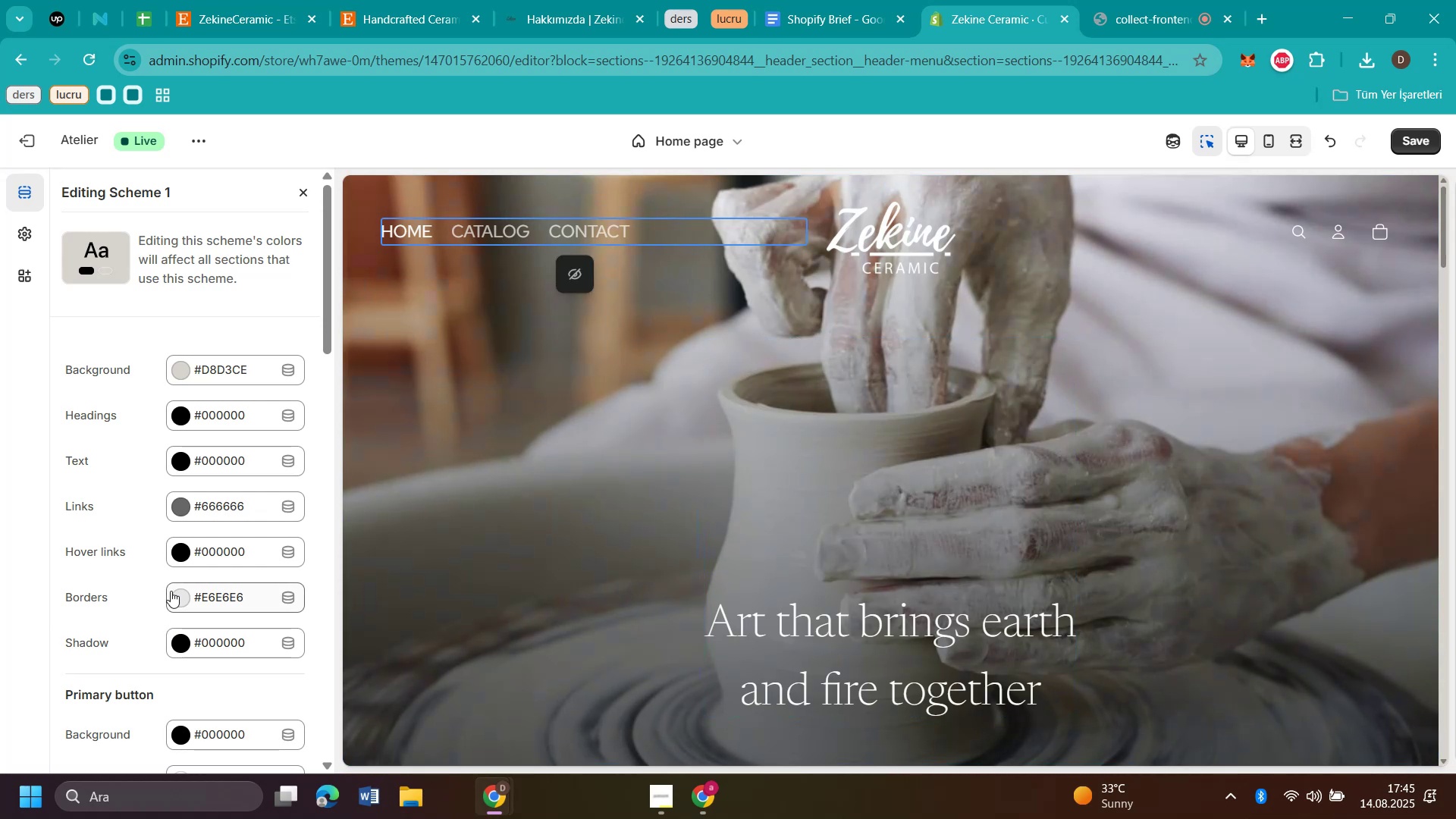 
scroll: coordinate [171, 591], scroll_direction: down, amount: 5.0
 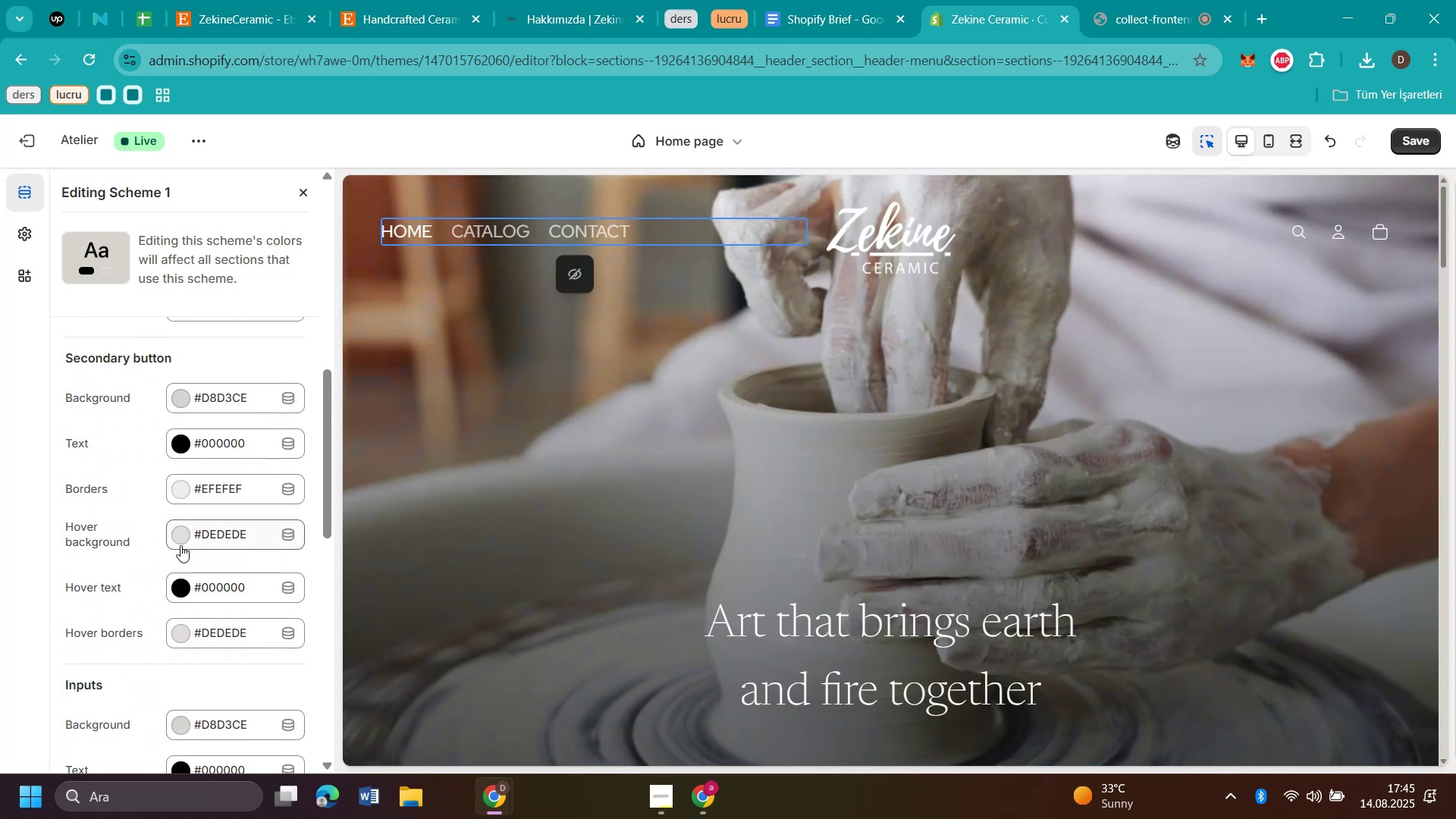 
left_click([180, 545])
 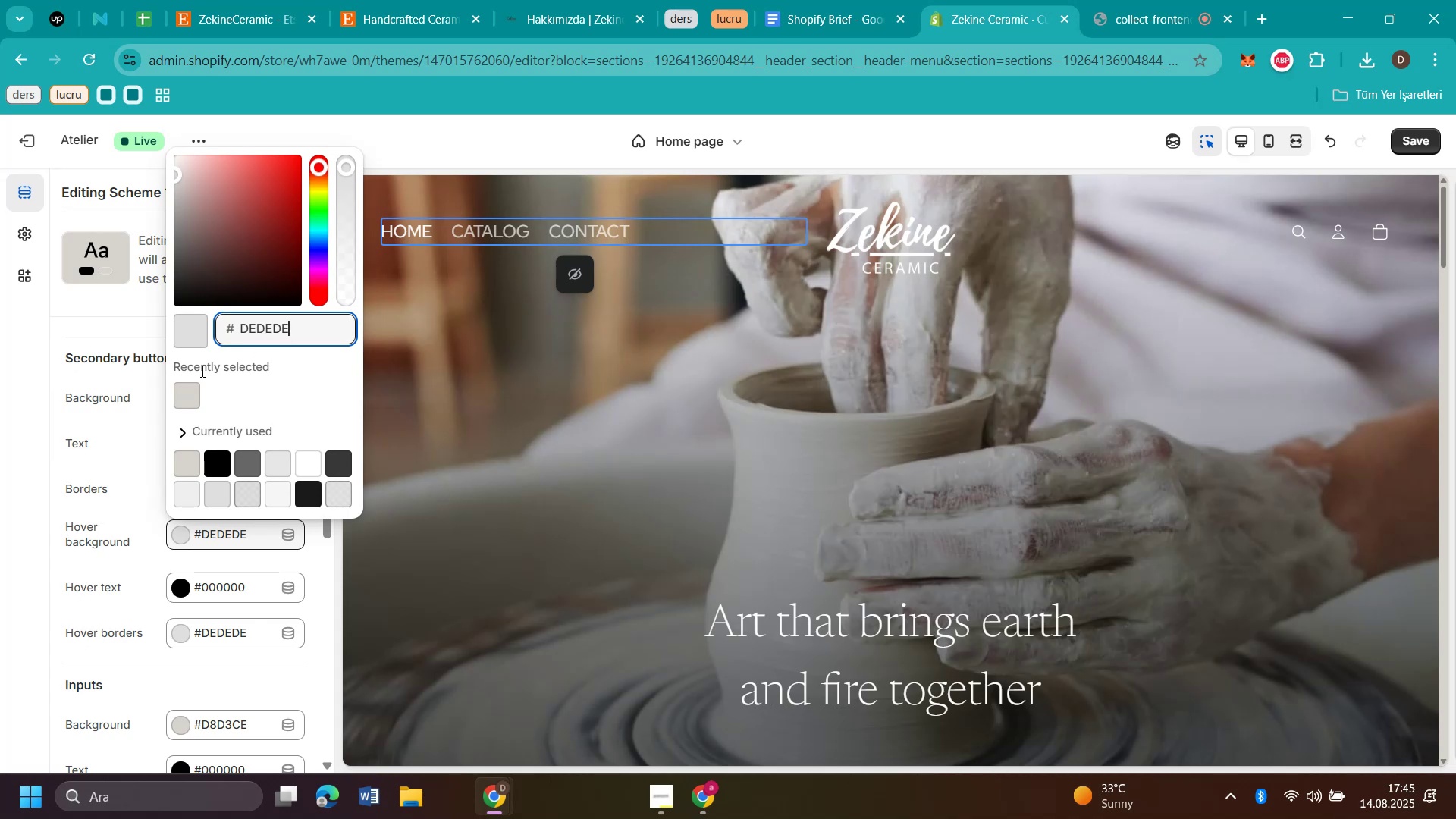 
left_click([173, 391])
 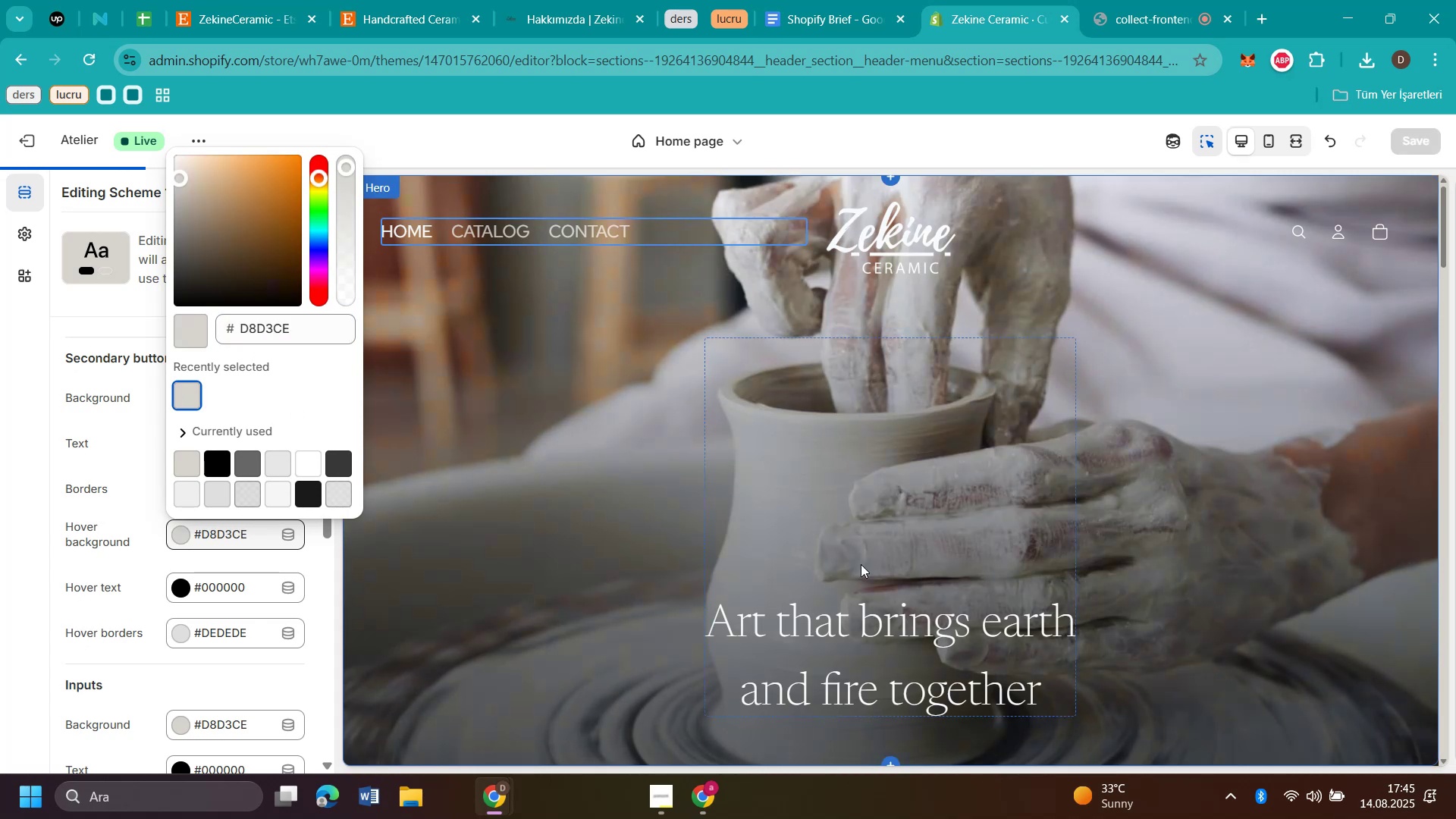 
scroll: coordinate [859, 563], scroll_direction: none, amount: 0.0
 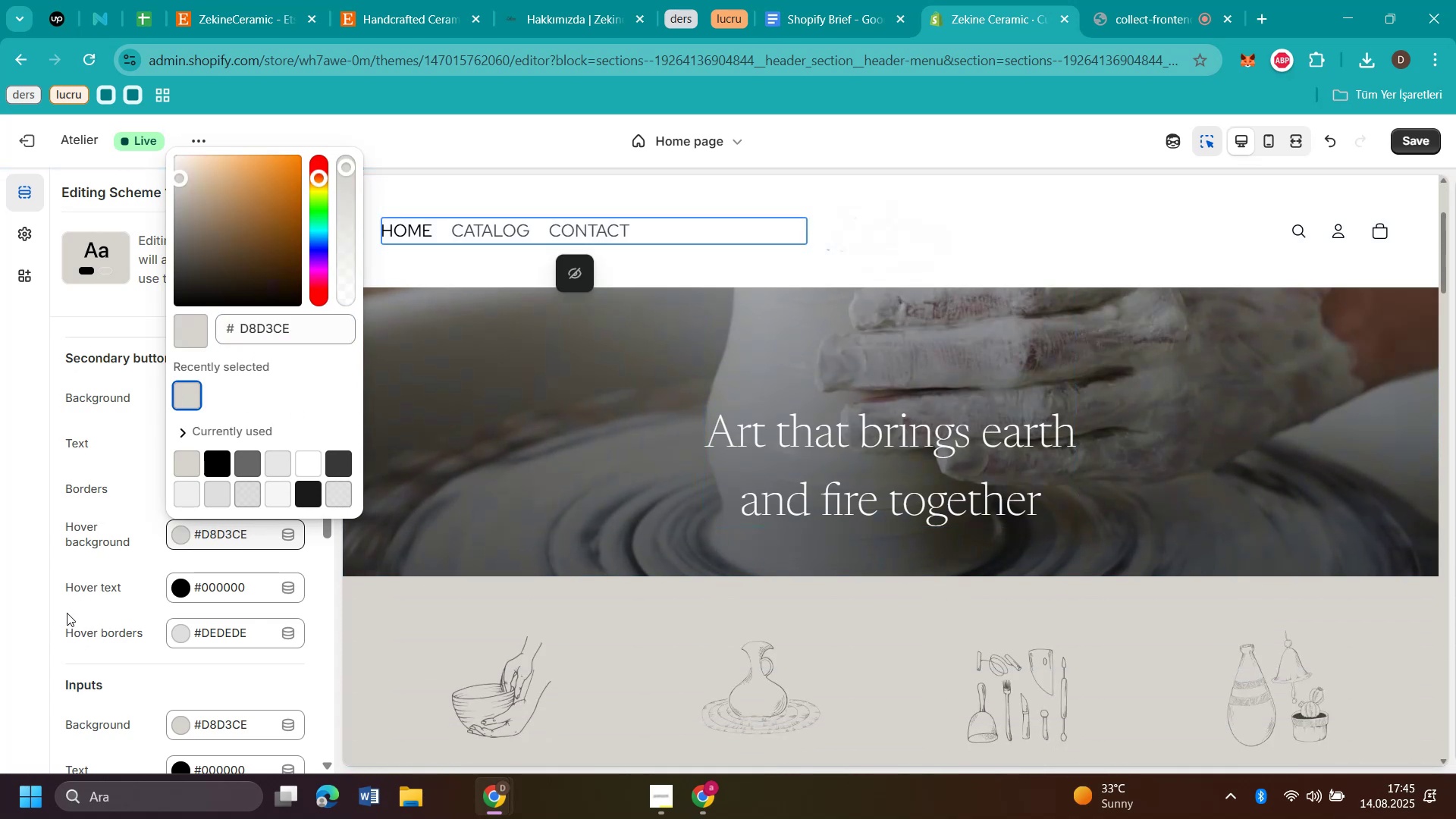 
left_click([25, 605])
 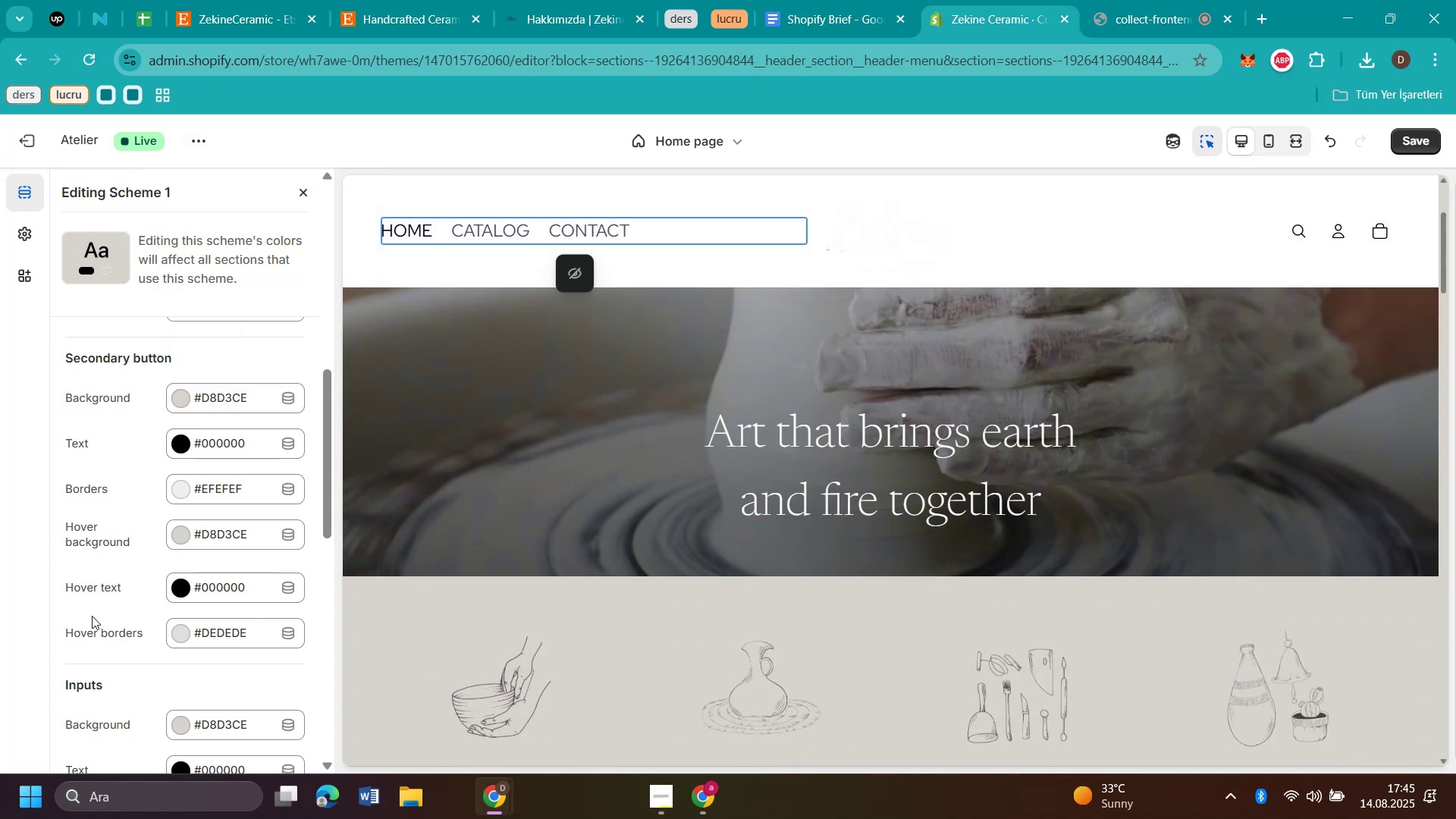 
scroll: coordinate [92, 616], scroll_direction: down, amount: 3.0
 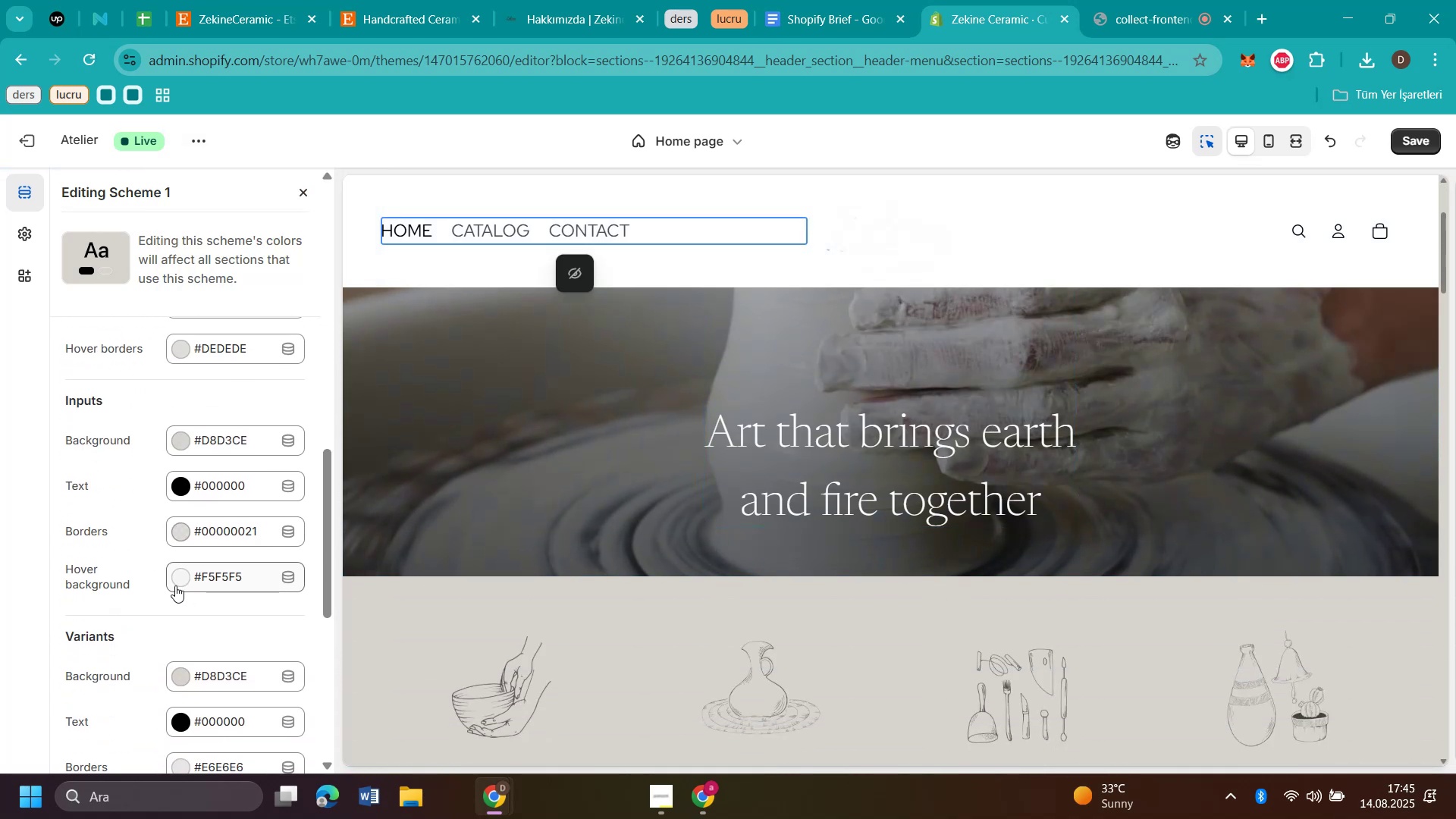 
left_click([181, 573])
 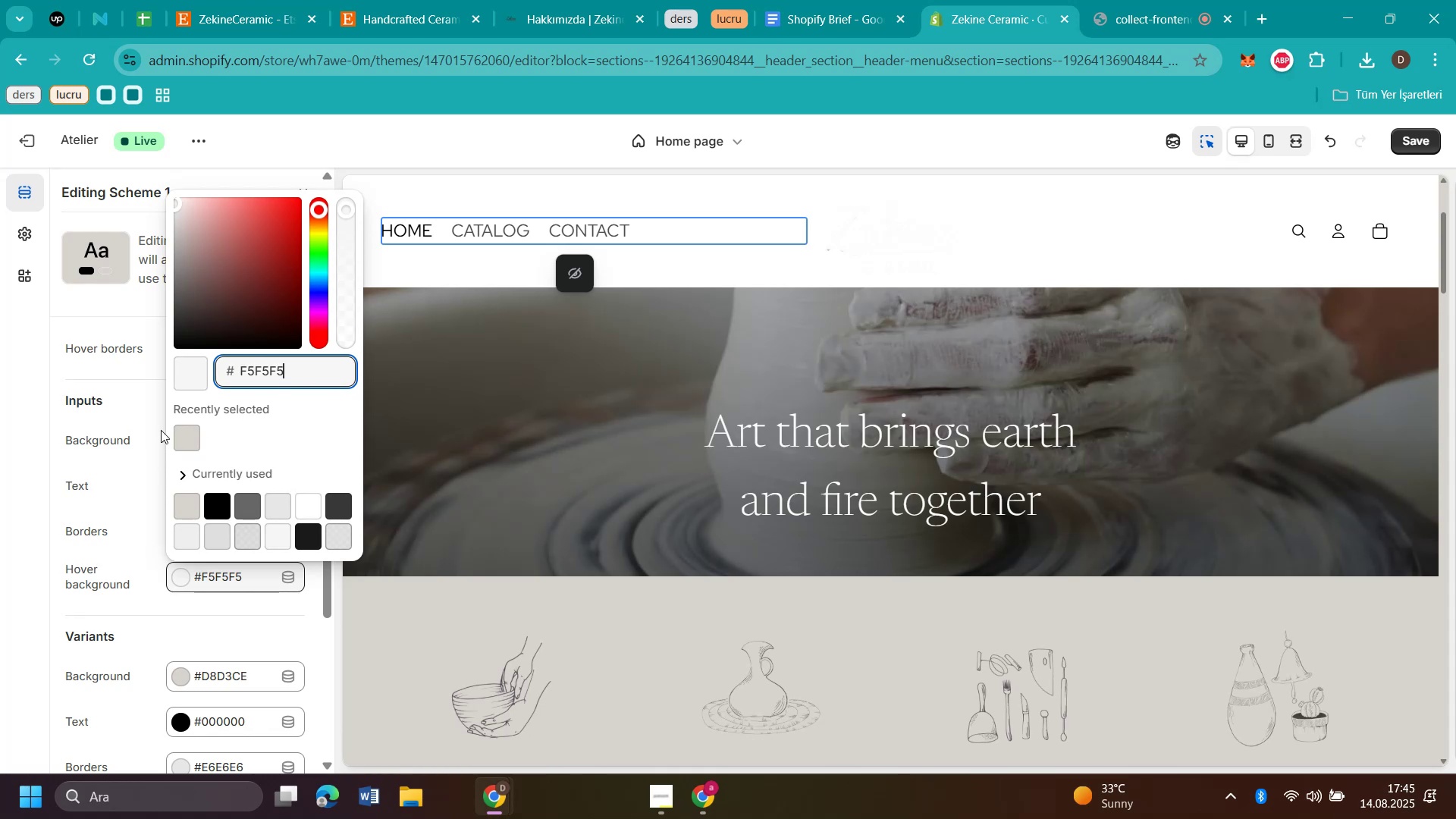 
left_click([173, 444])
 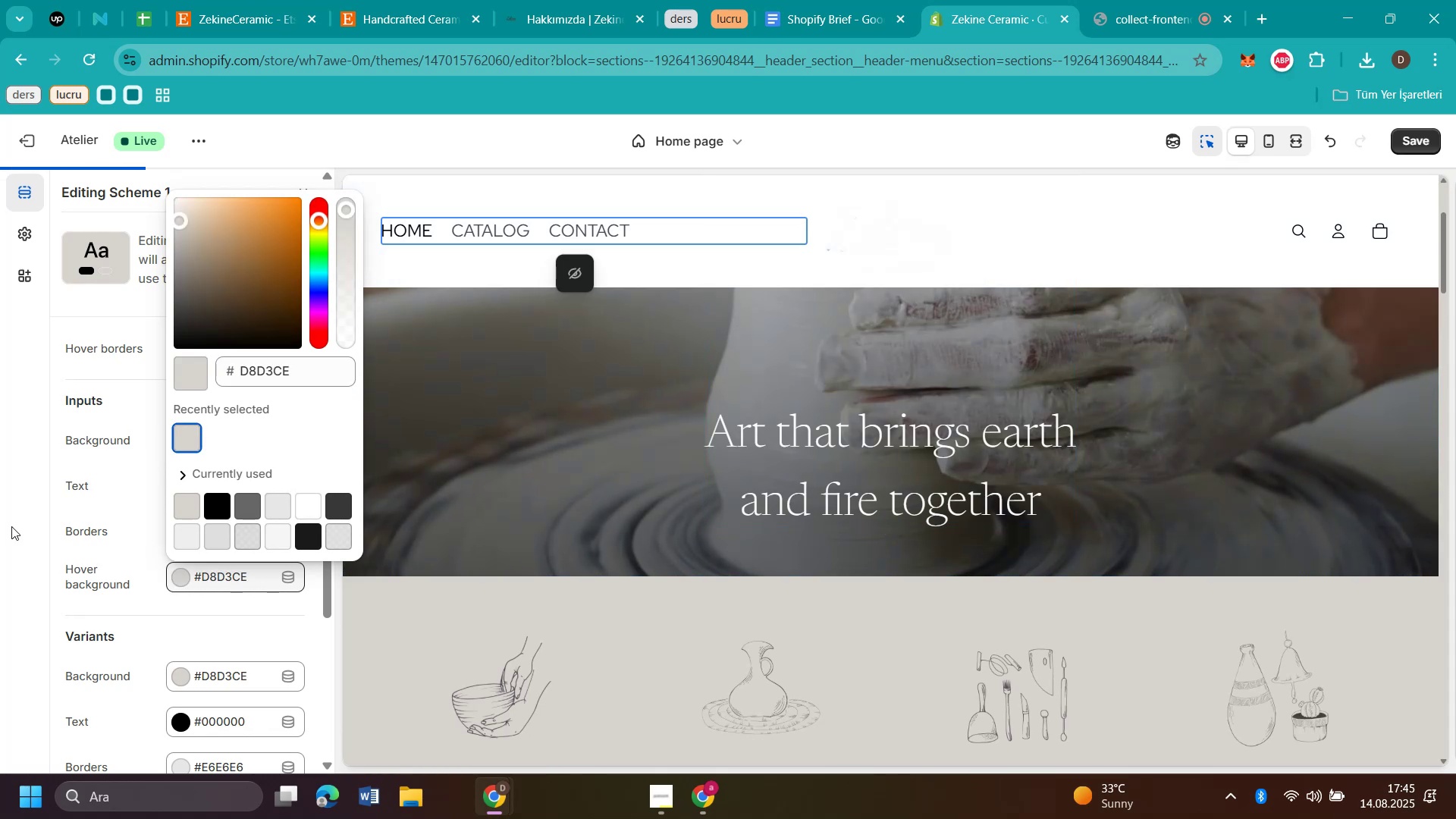 
scroll: coordinate [846, 541], scroll_direction: down, amount: 5.0
 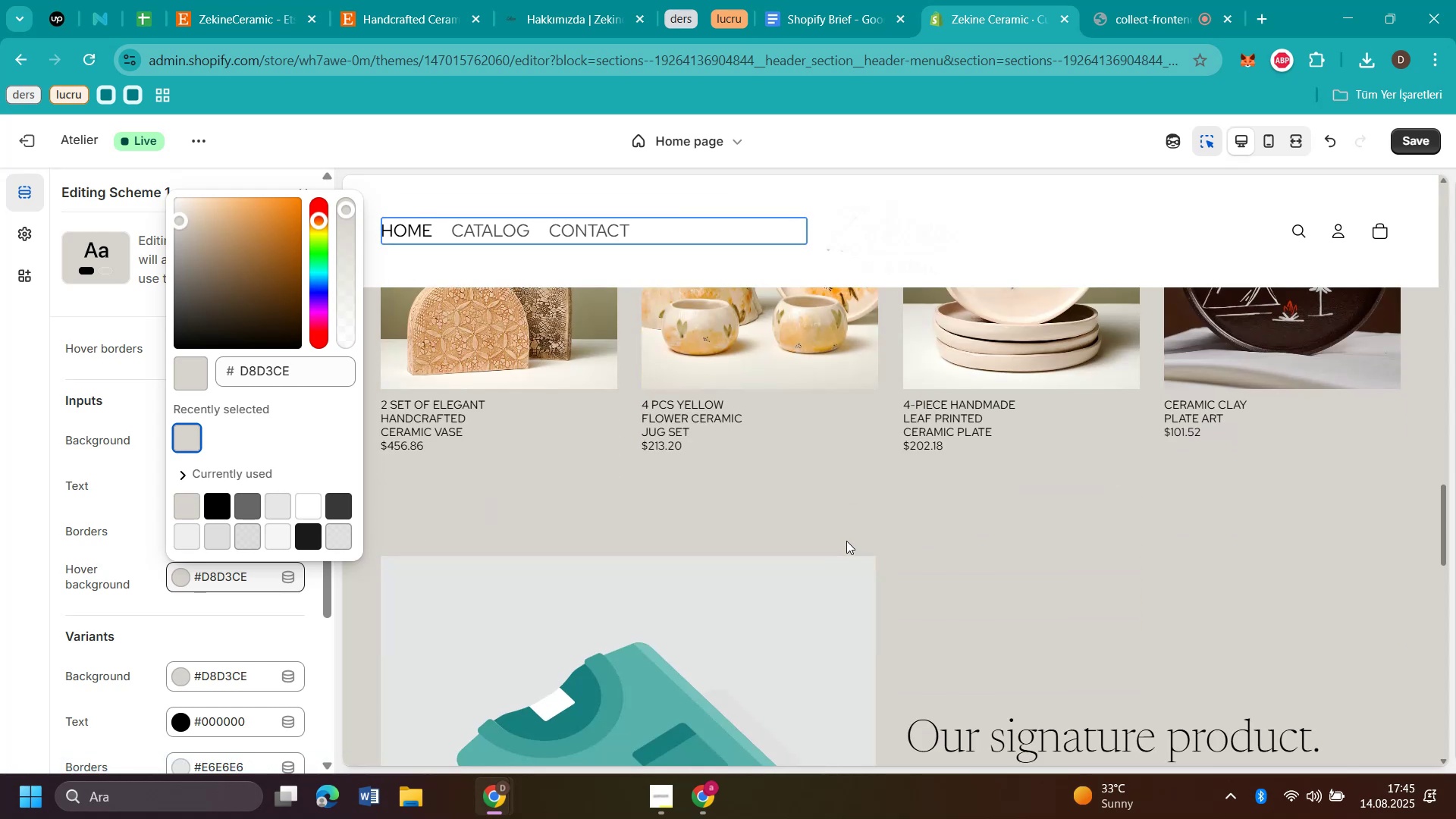 
scroll: coordinate [846, 541], scroll_direction: up, amount: 9.0
 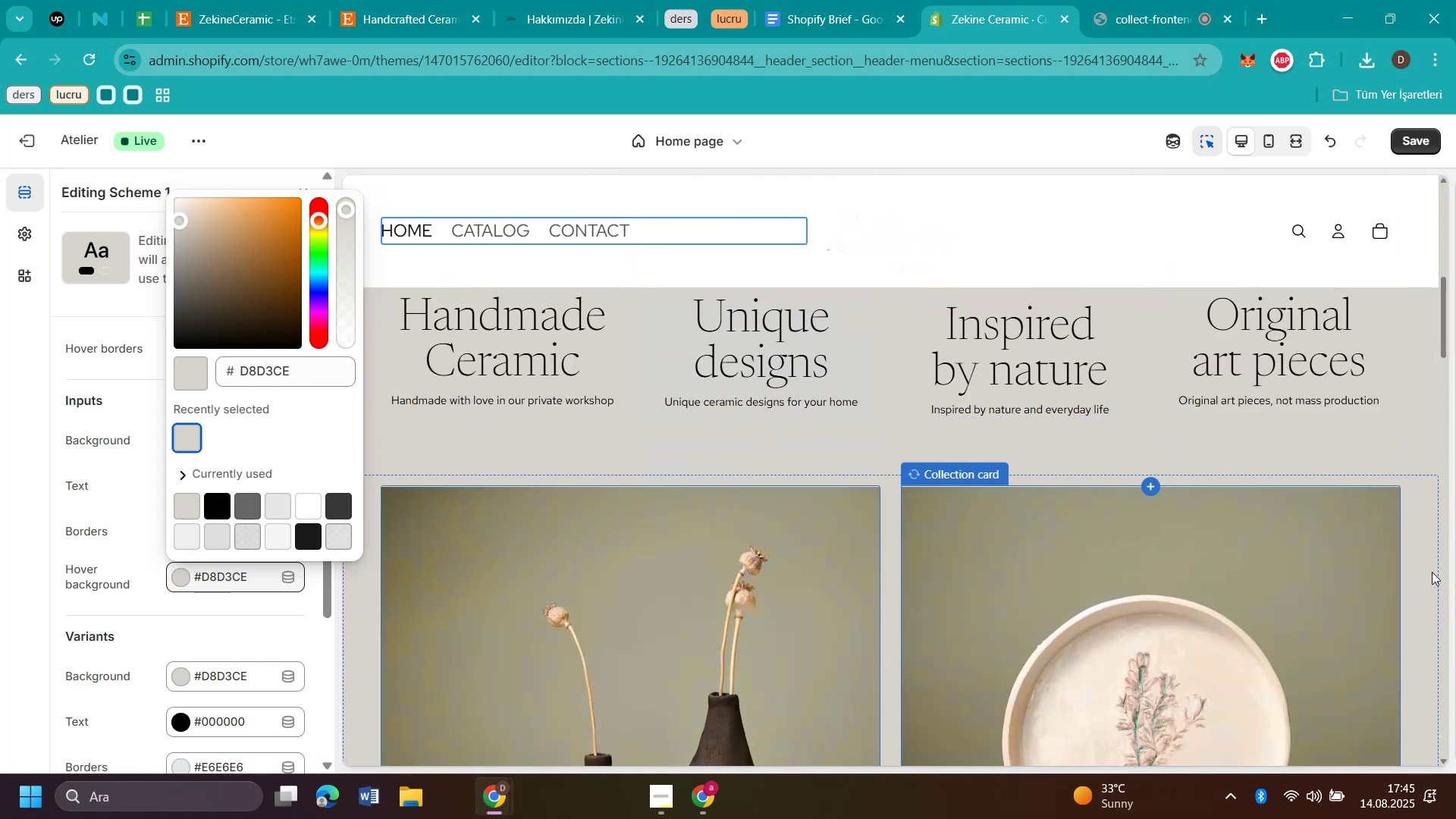 
scroll: coordinate [1402, 503], scroll_direction: down, amount: 24.0
 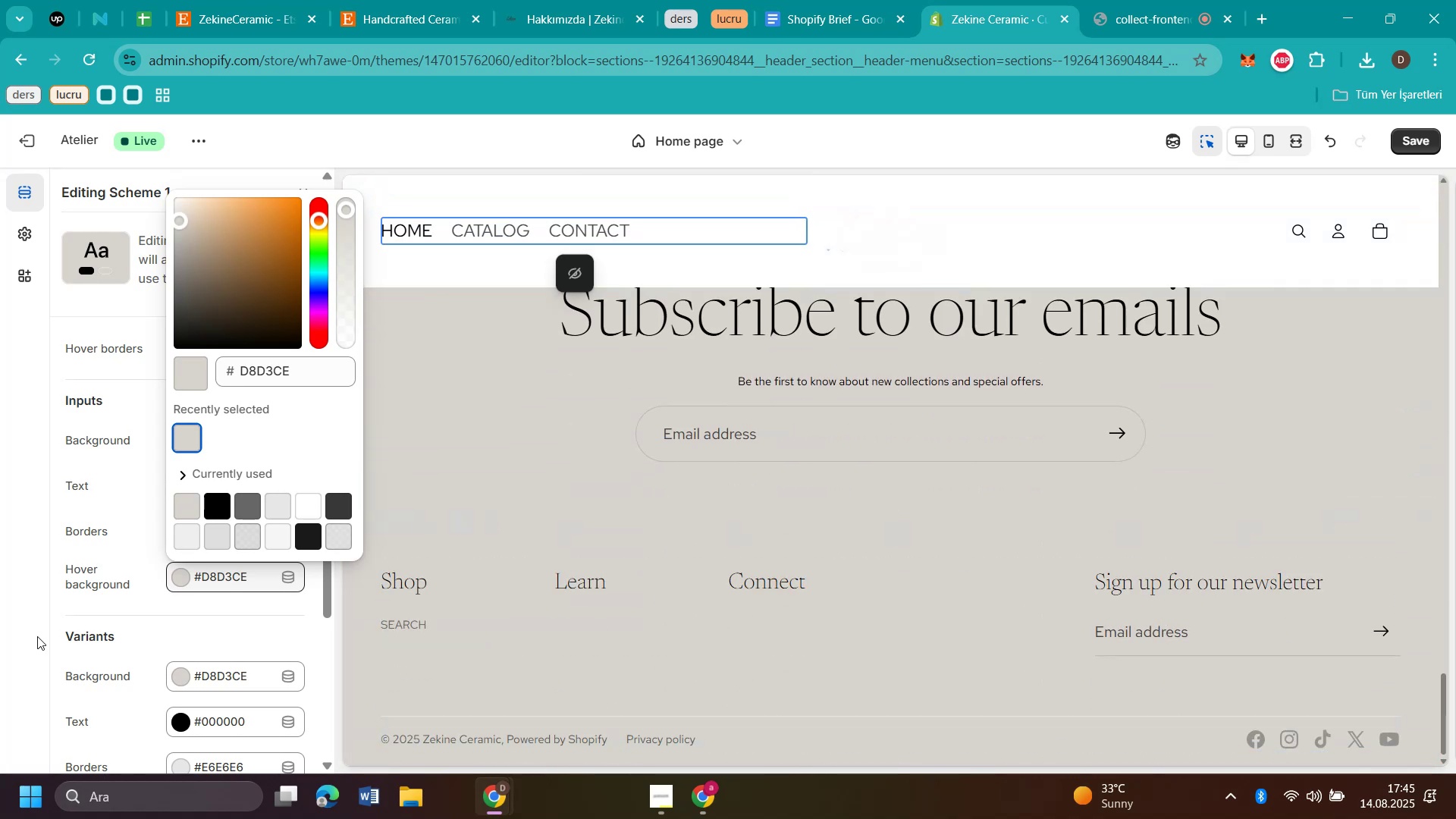 
left_click([37, 636])
 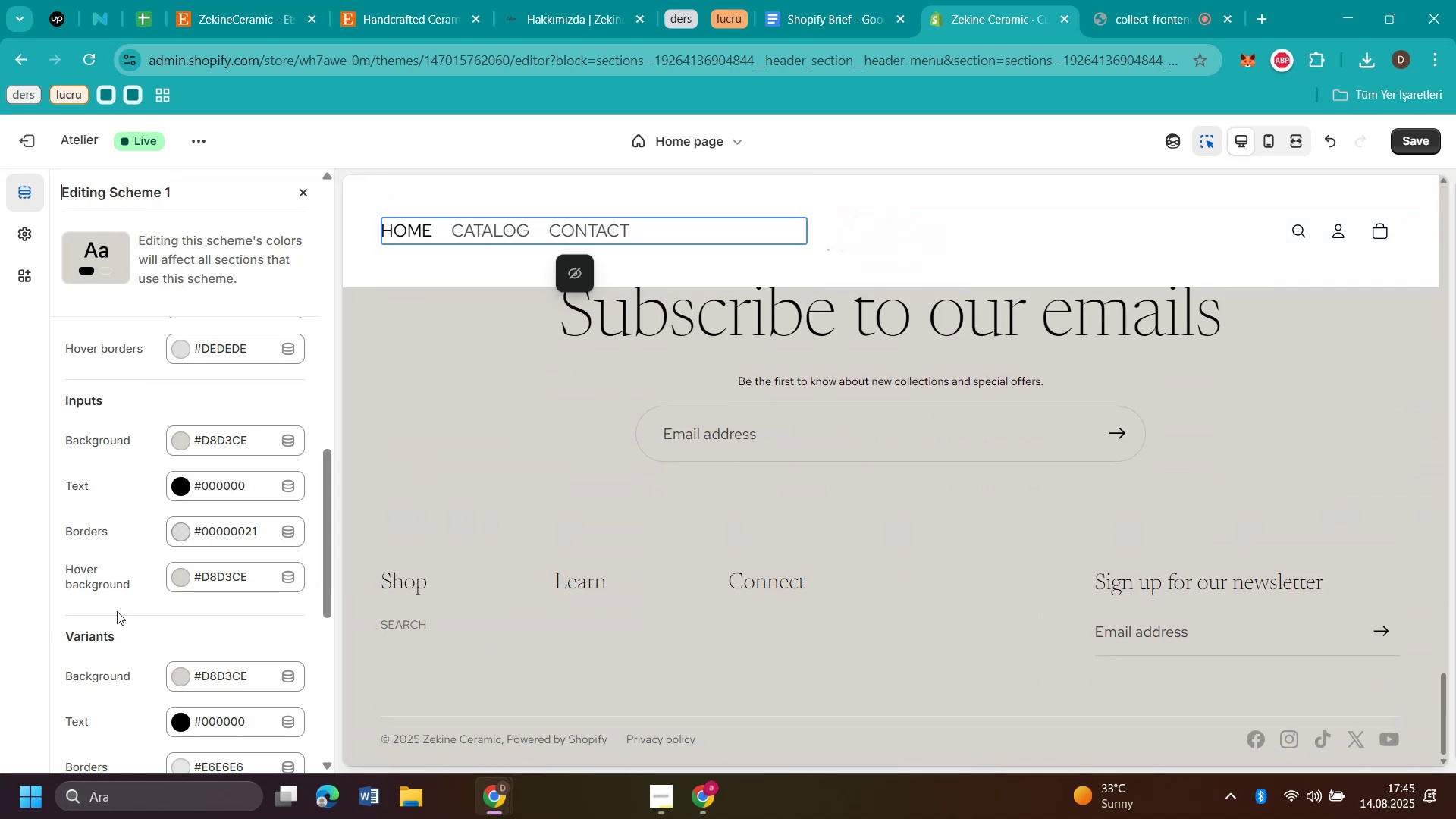 
scroll: coordinate [118, 632], scroll_direction: down, amount: 6.0
 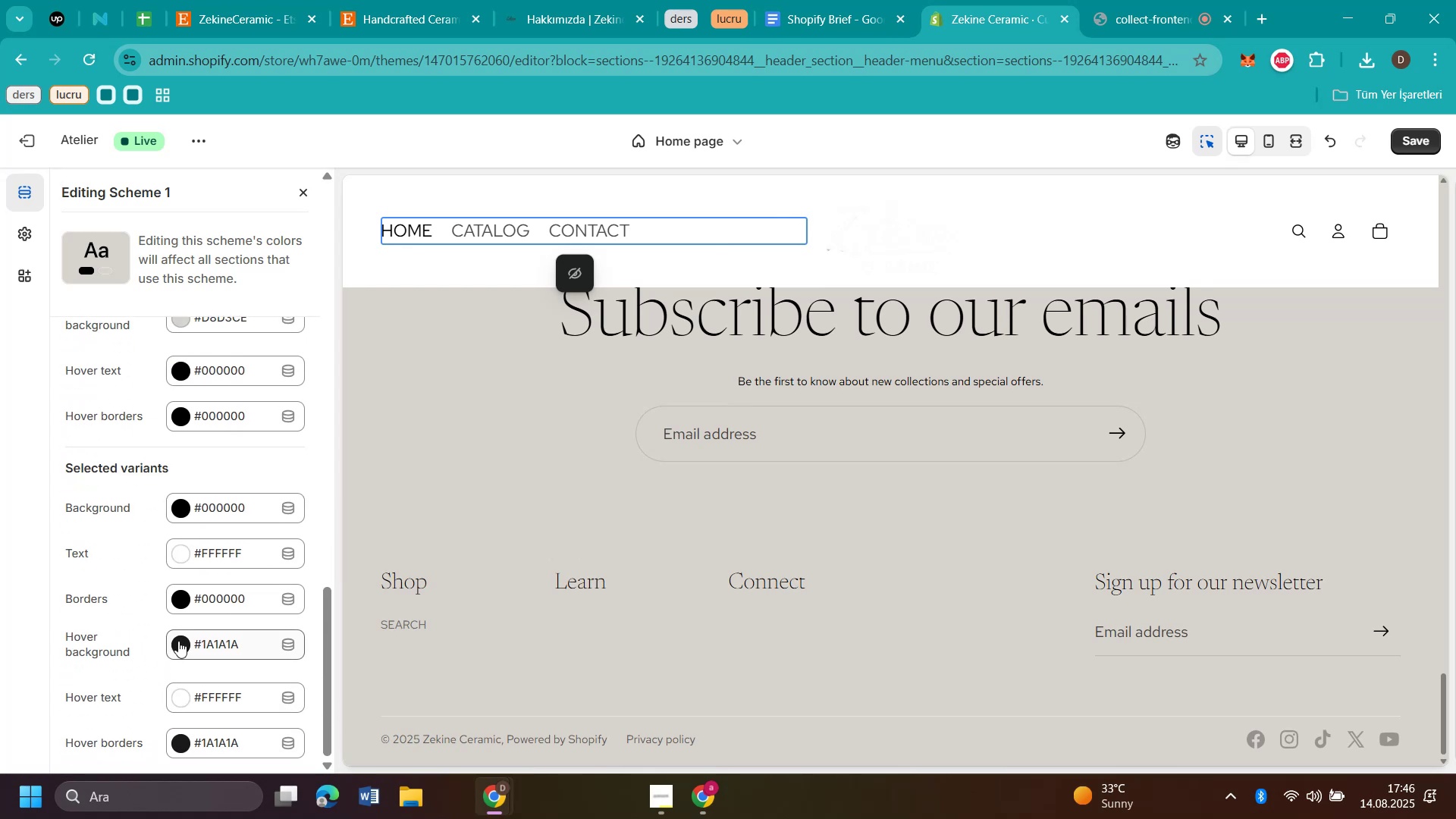 
scroll: coordinate [293, 580], scroll_direction: none, amount: 0.0
 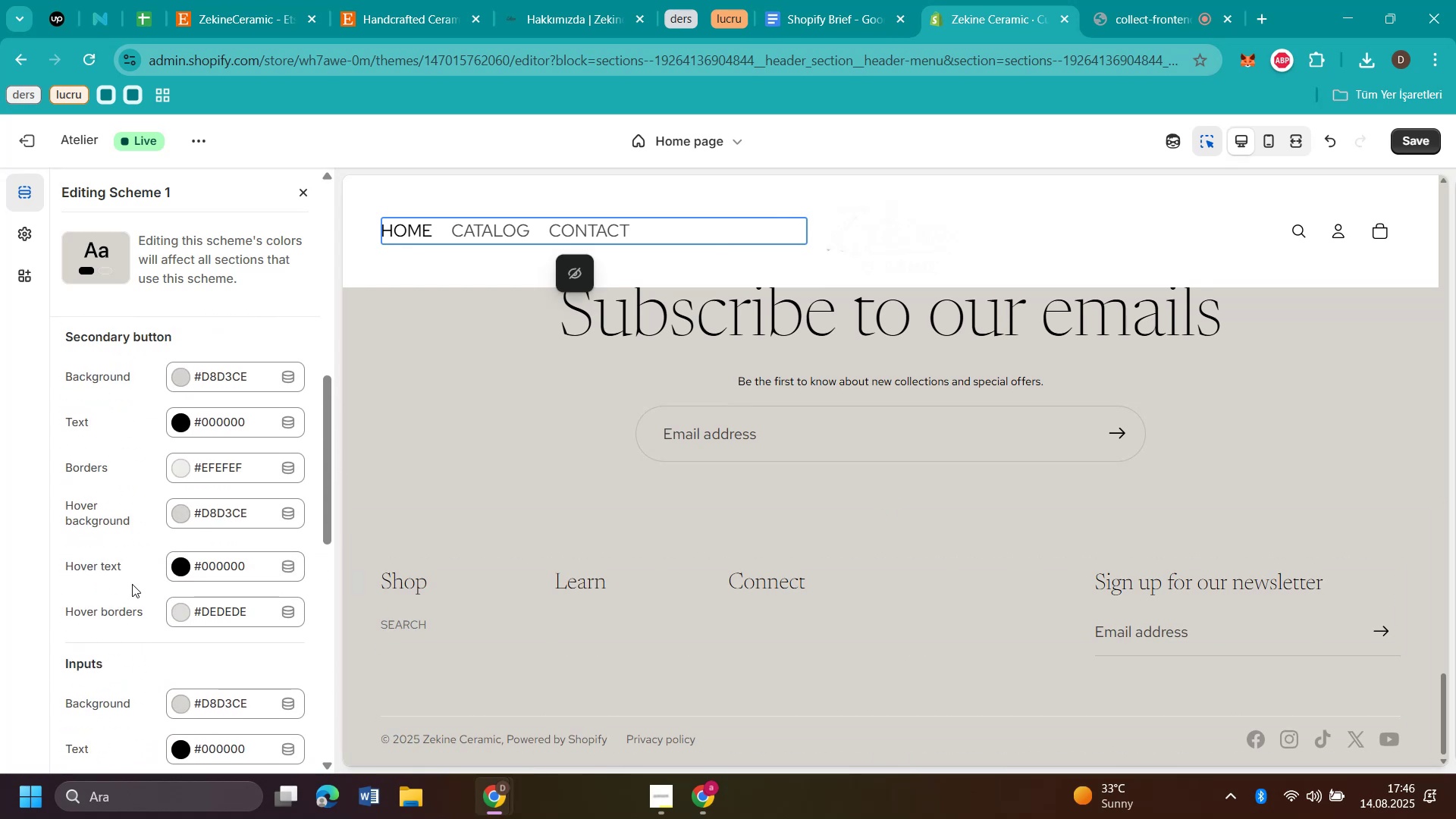 
scroll: coordinate [119, 472], scroll_direction: up, amount: 15.0
 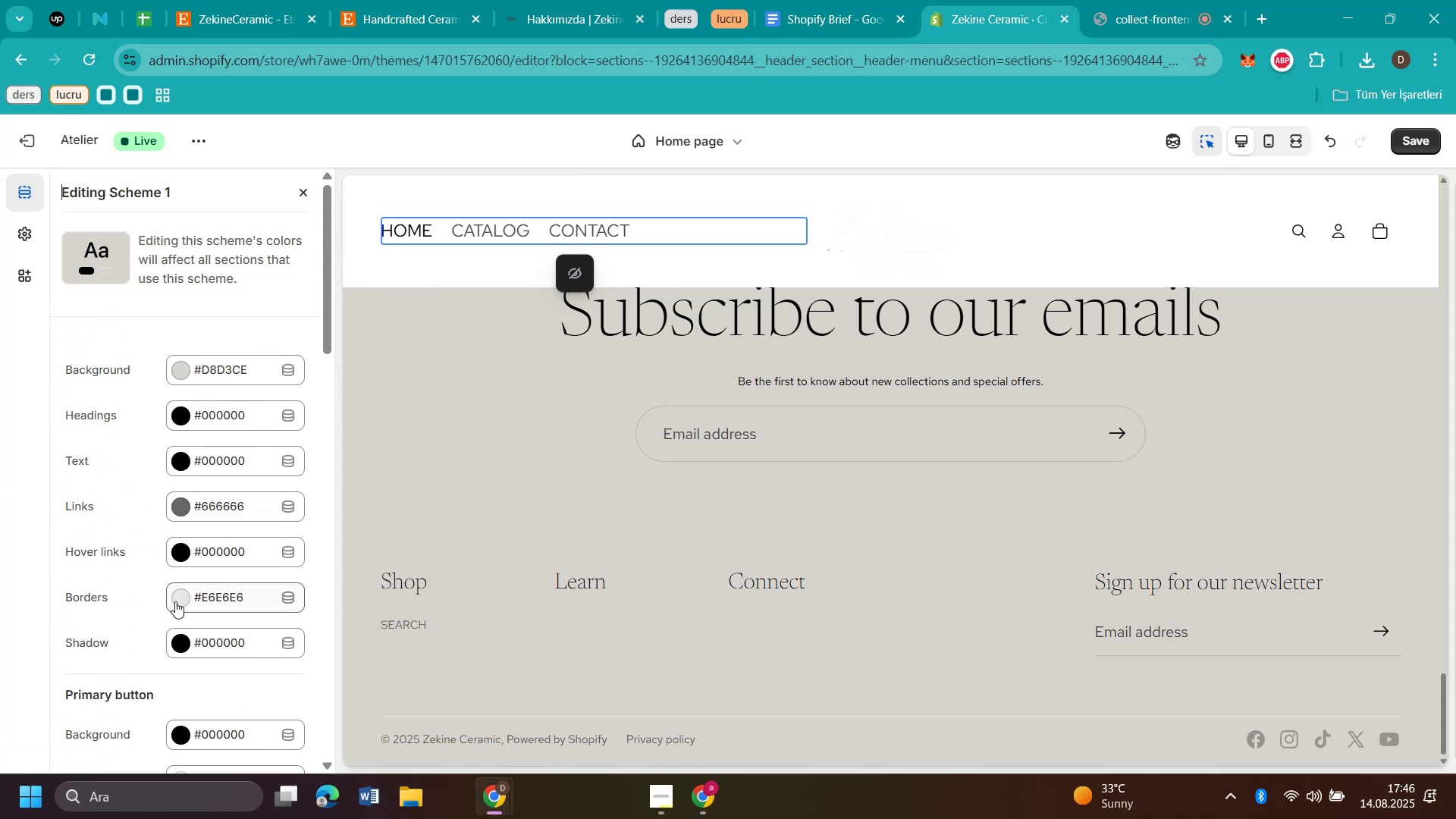 
left_click([166, 601])
 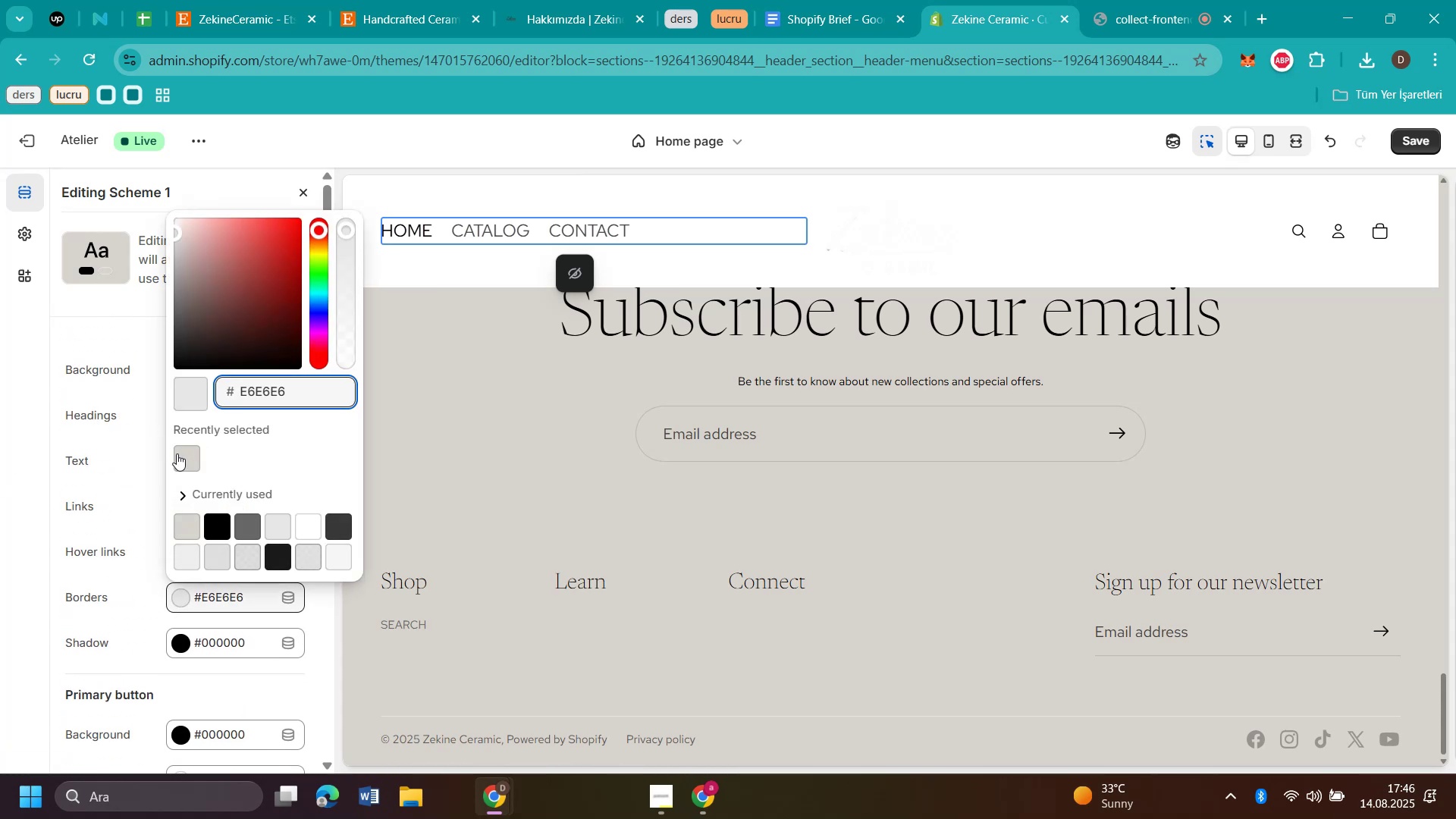 
left_click([179, 454])
 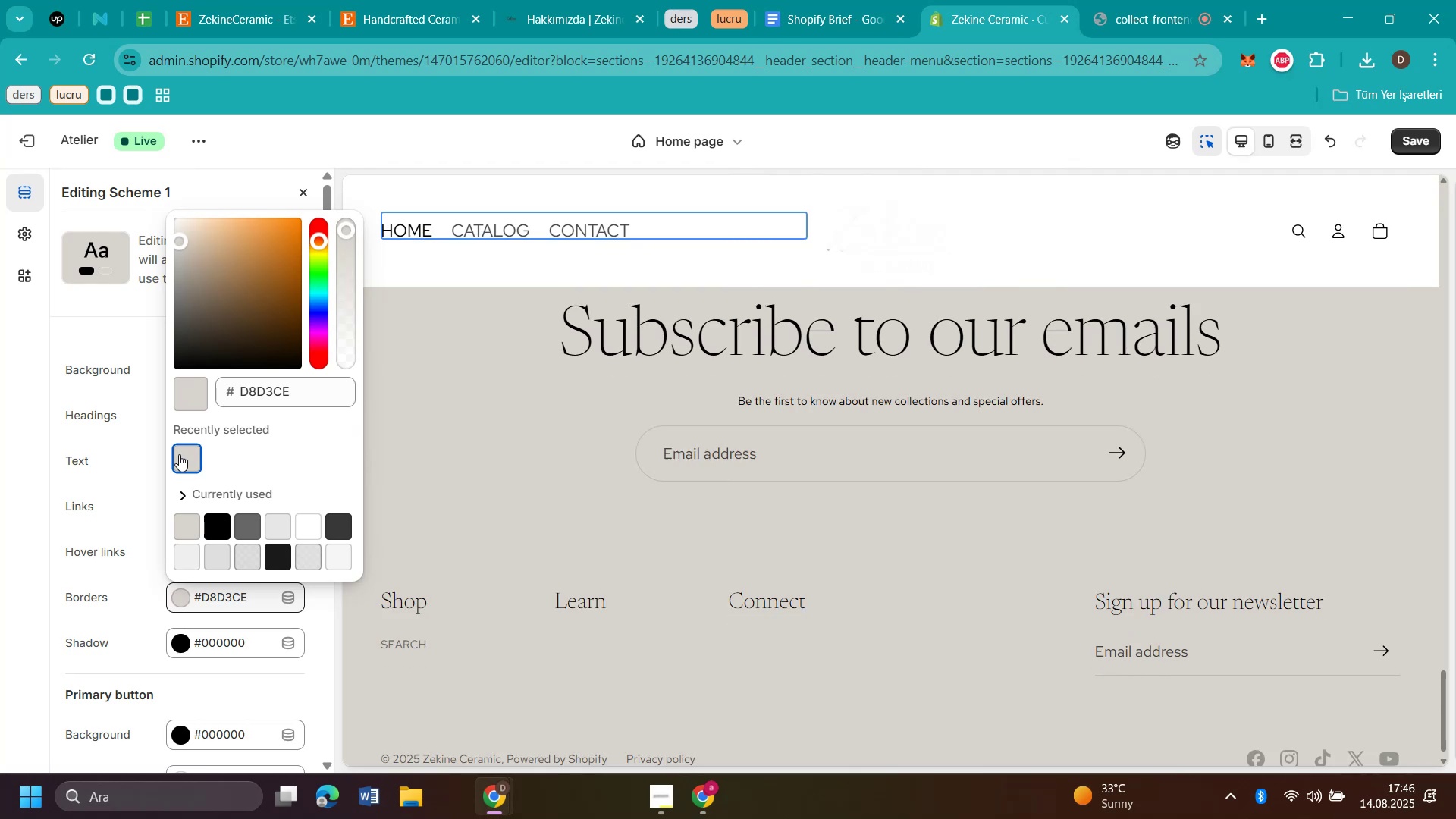 
wait(8.49)
 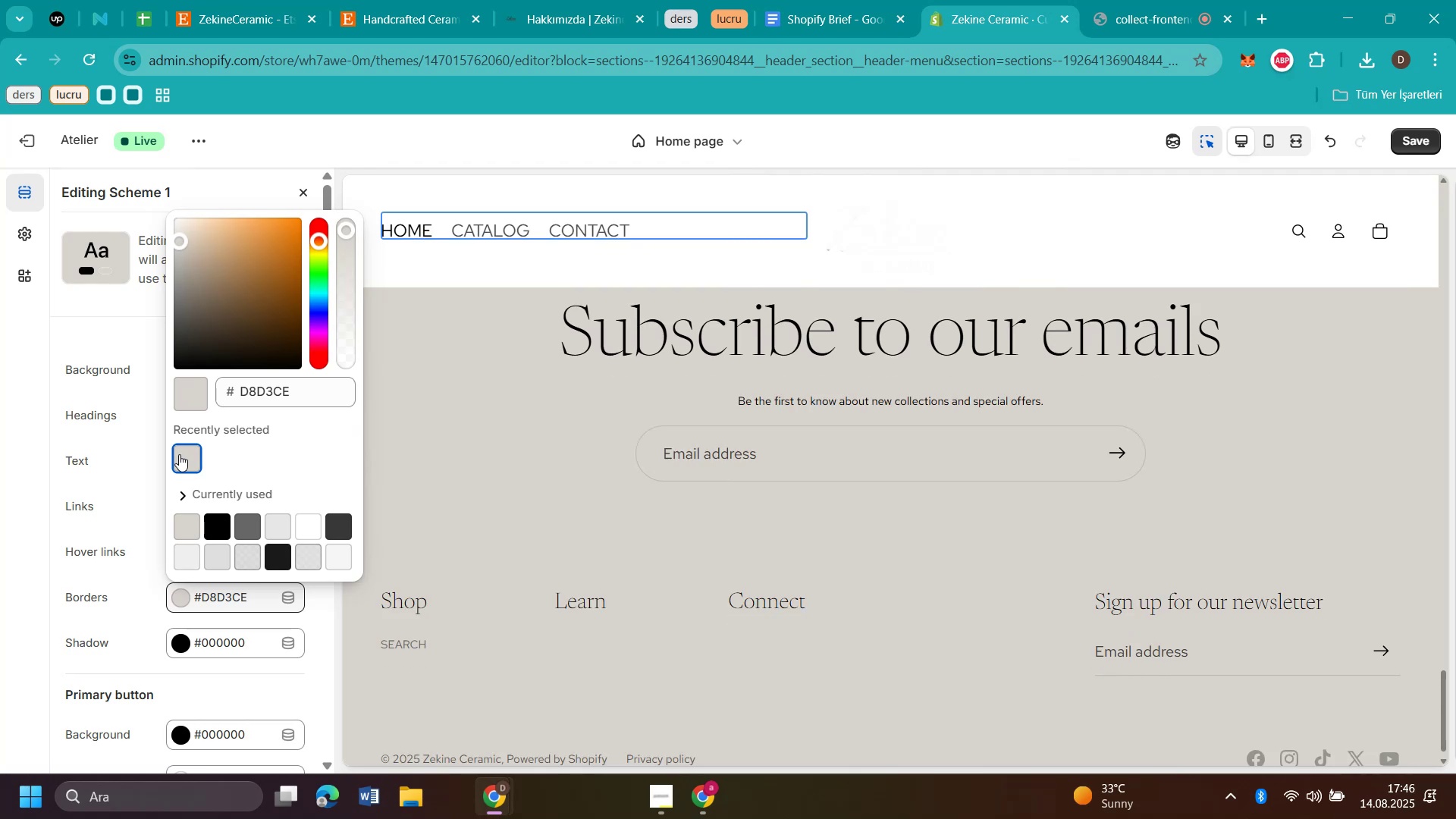 
left_click([180, 515])
 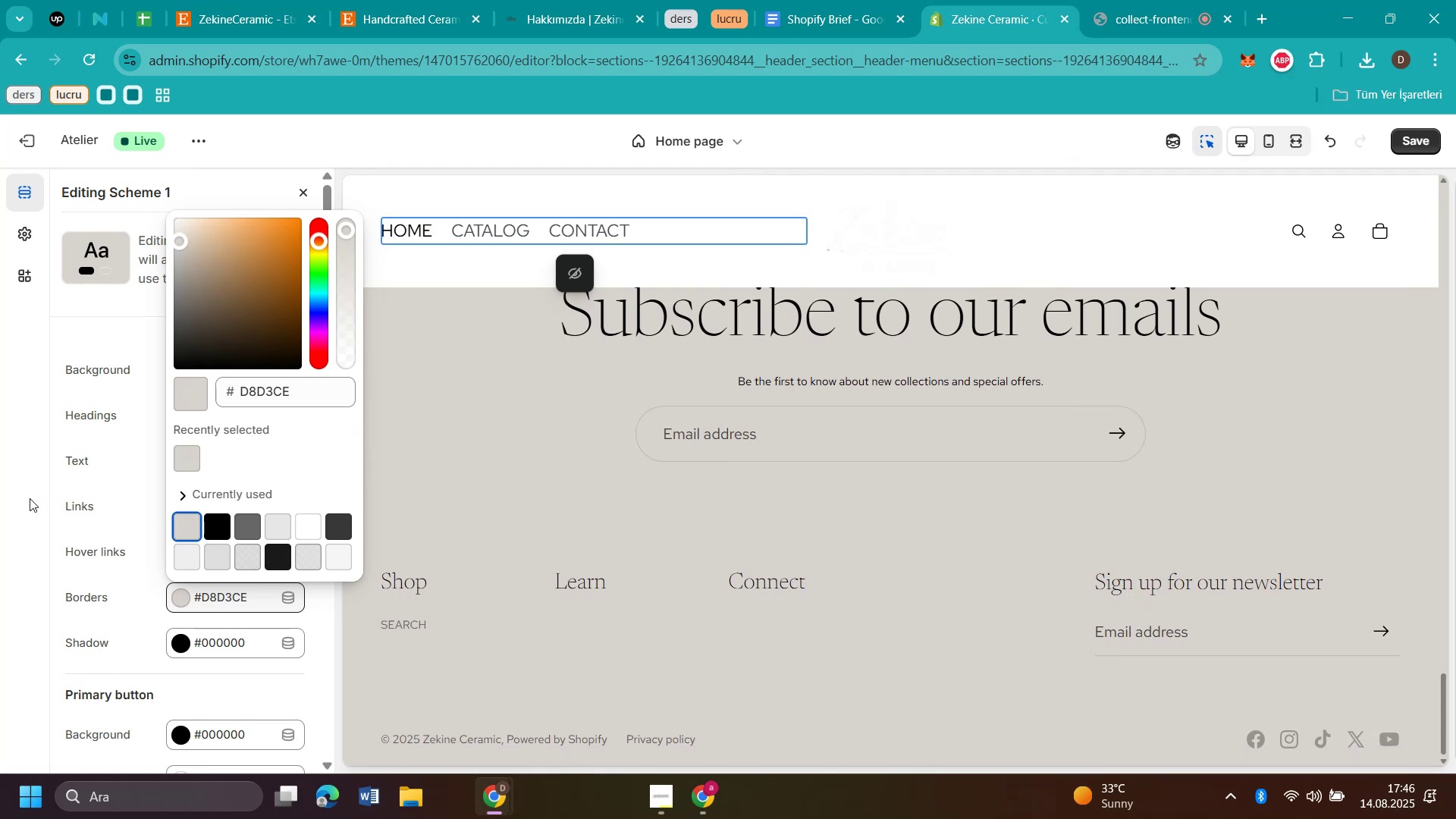 
wait(5.65)
 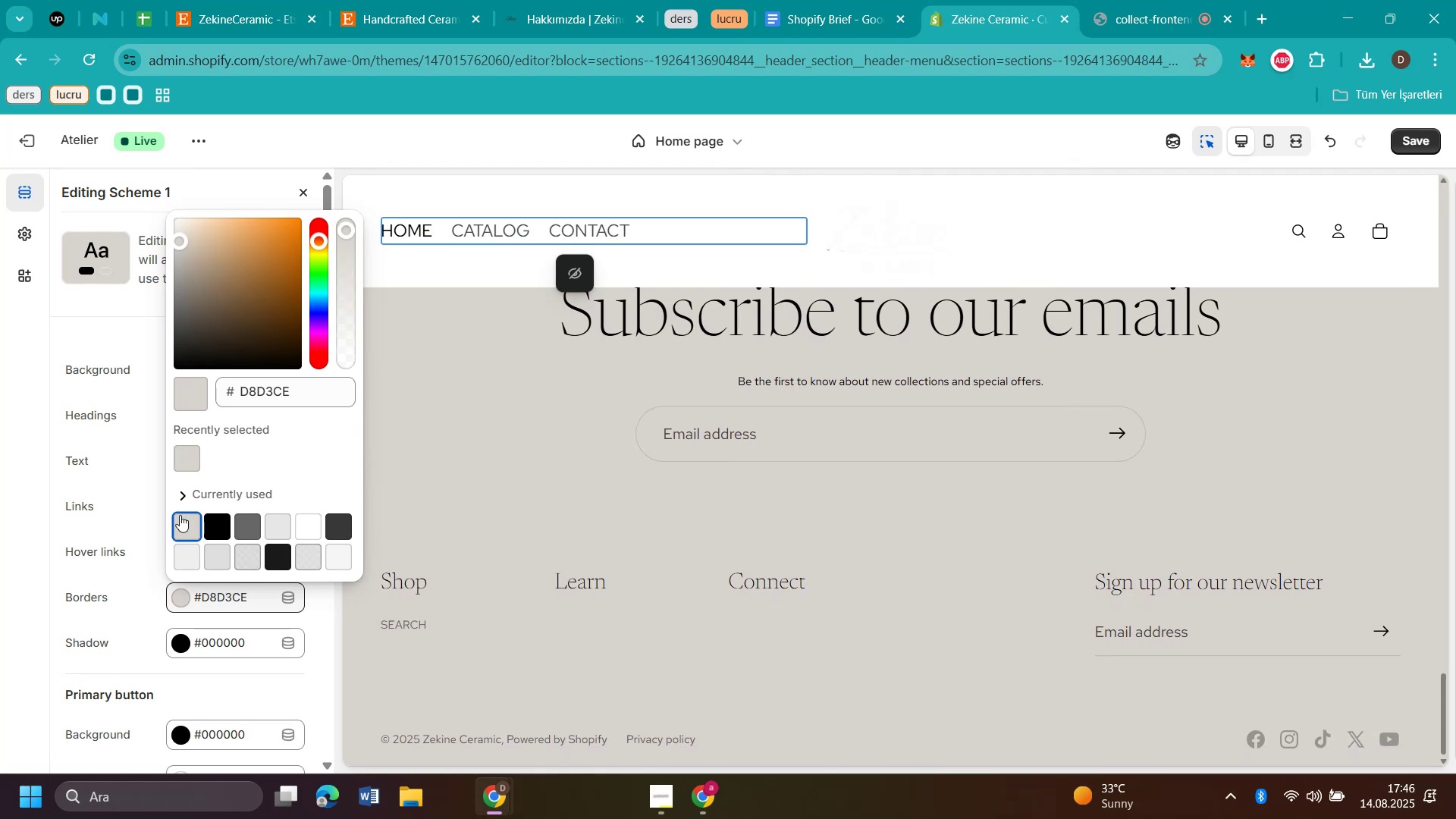 
left_click([284, 516])
 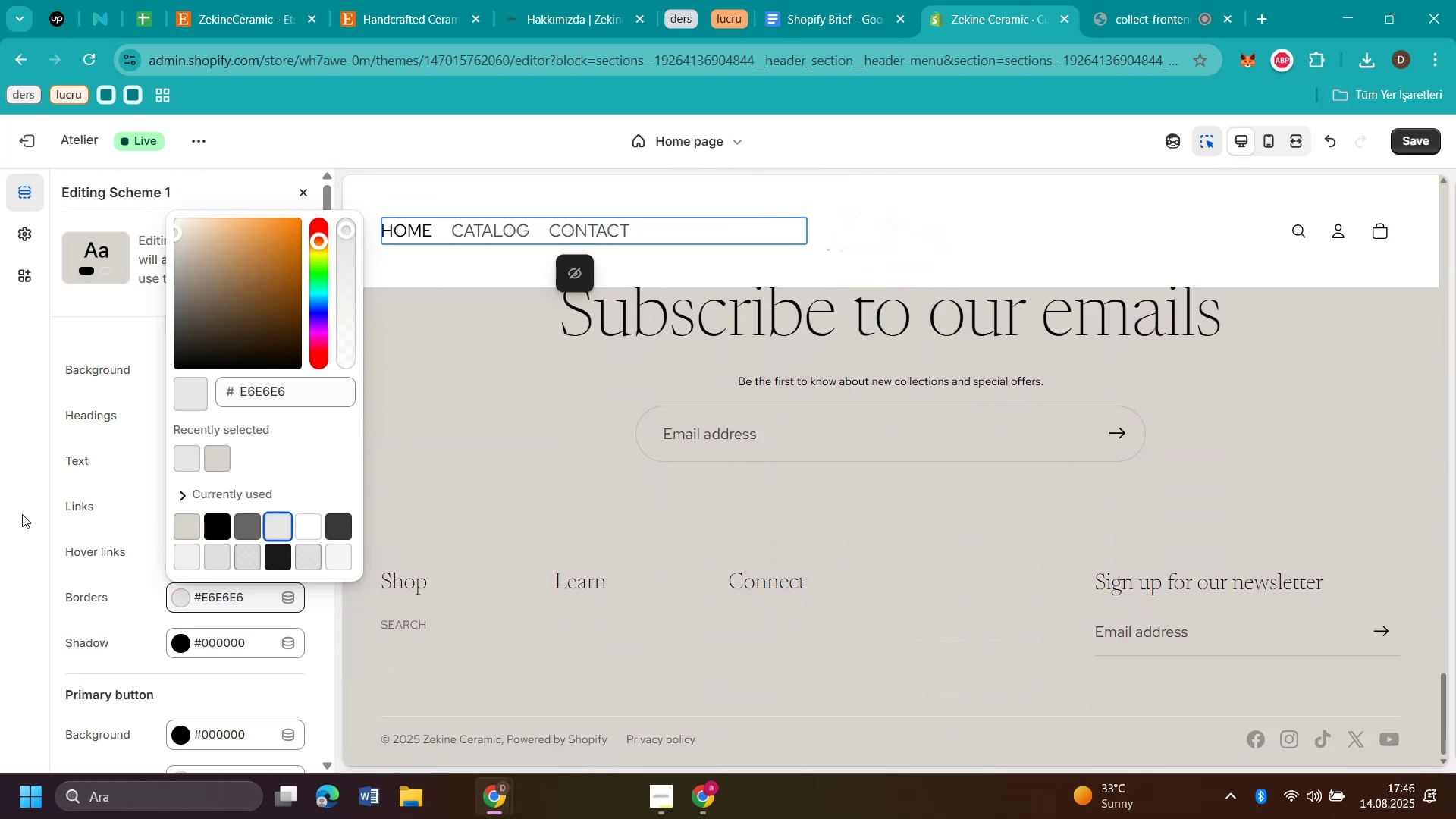 
wait(5.22)
 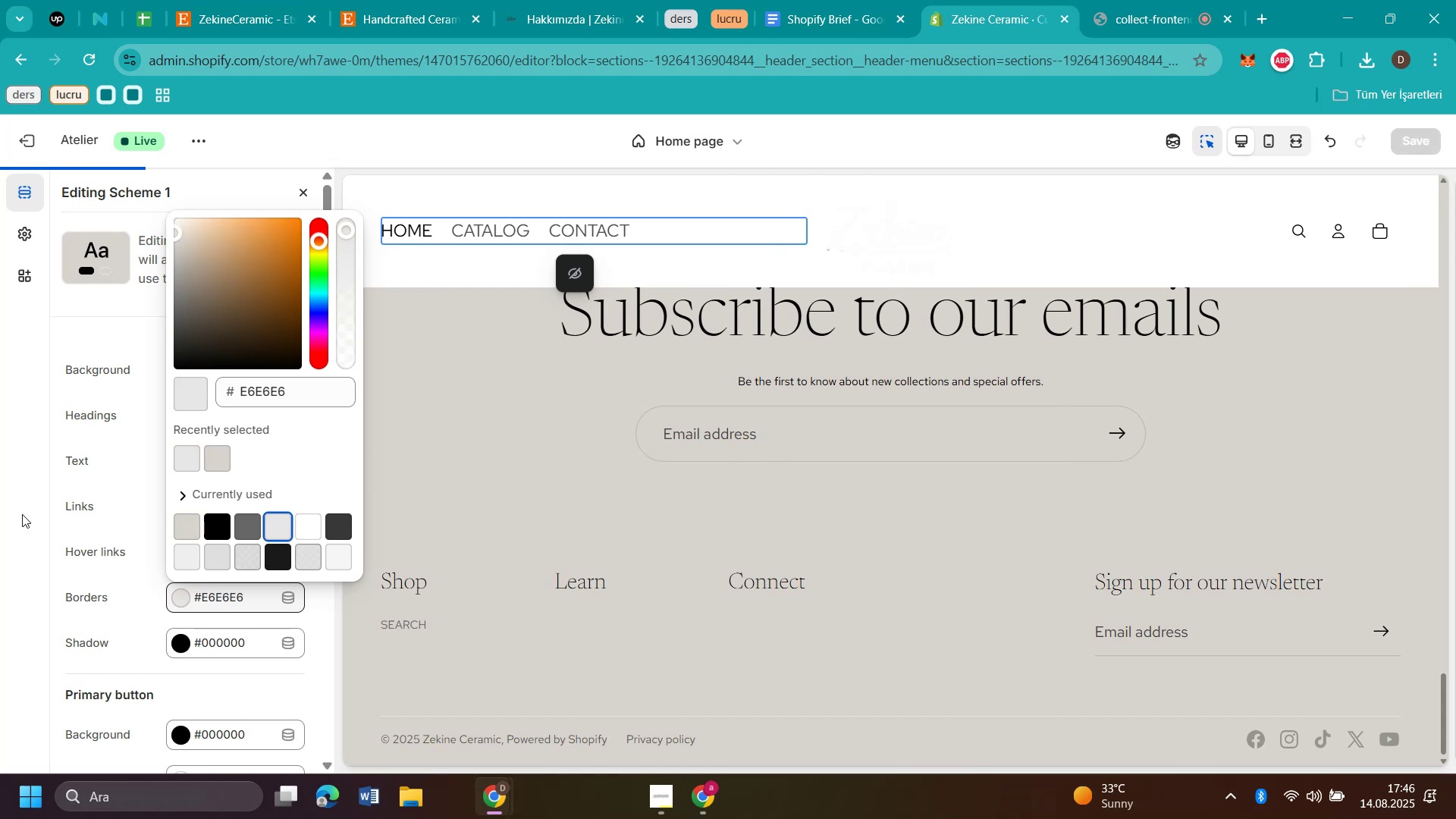 
left_click([20, 509])
 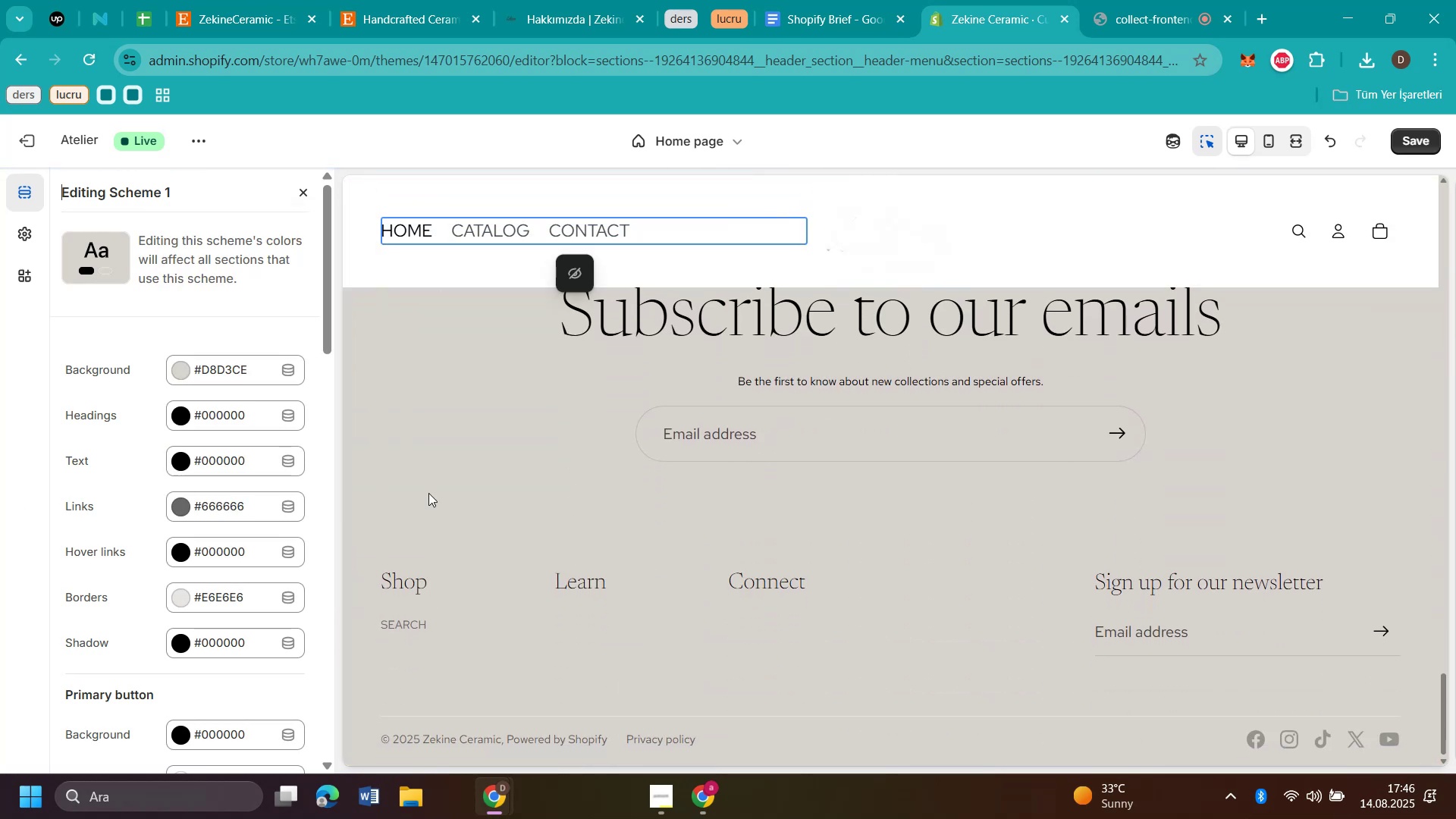 
scroll: coordinate [667, 474], scroll_direction: up, amount: 2.0
 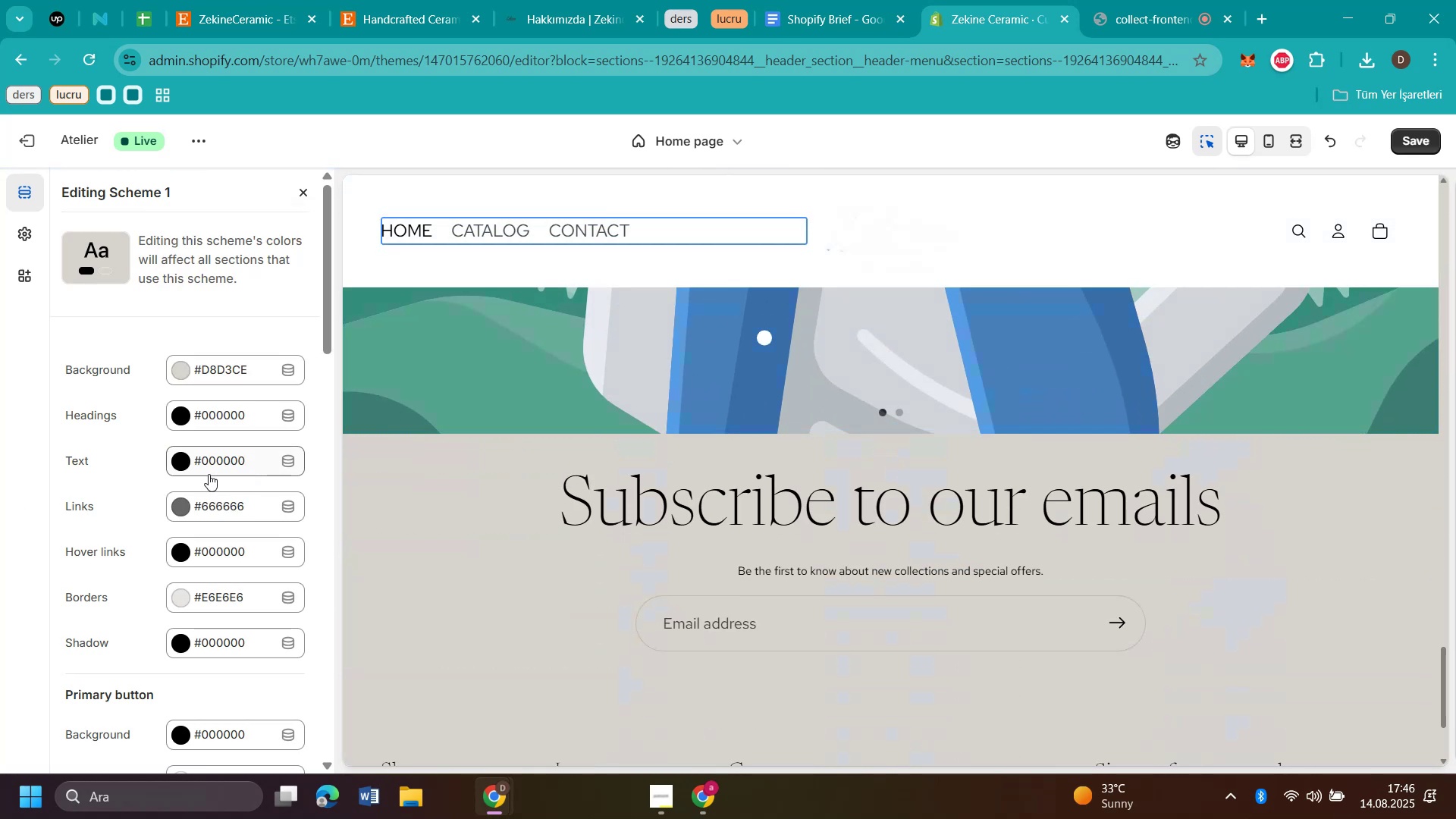 
scroll: coordinate [209, 474], scroll_direction: down, amount: 1.0
 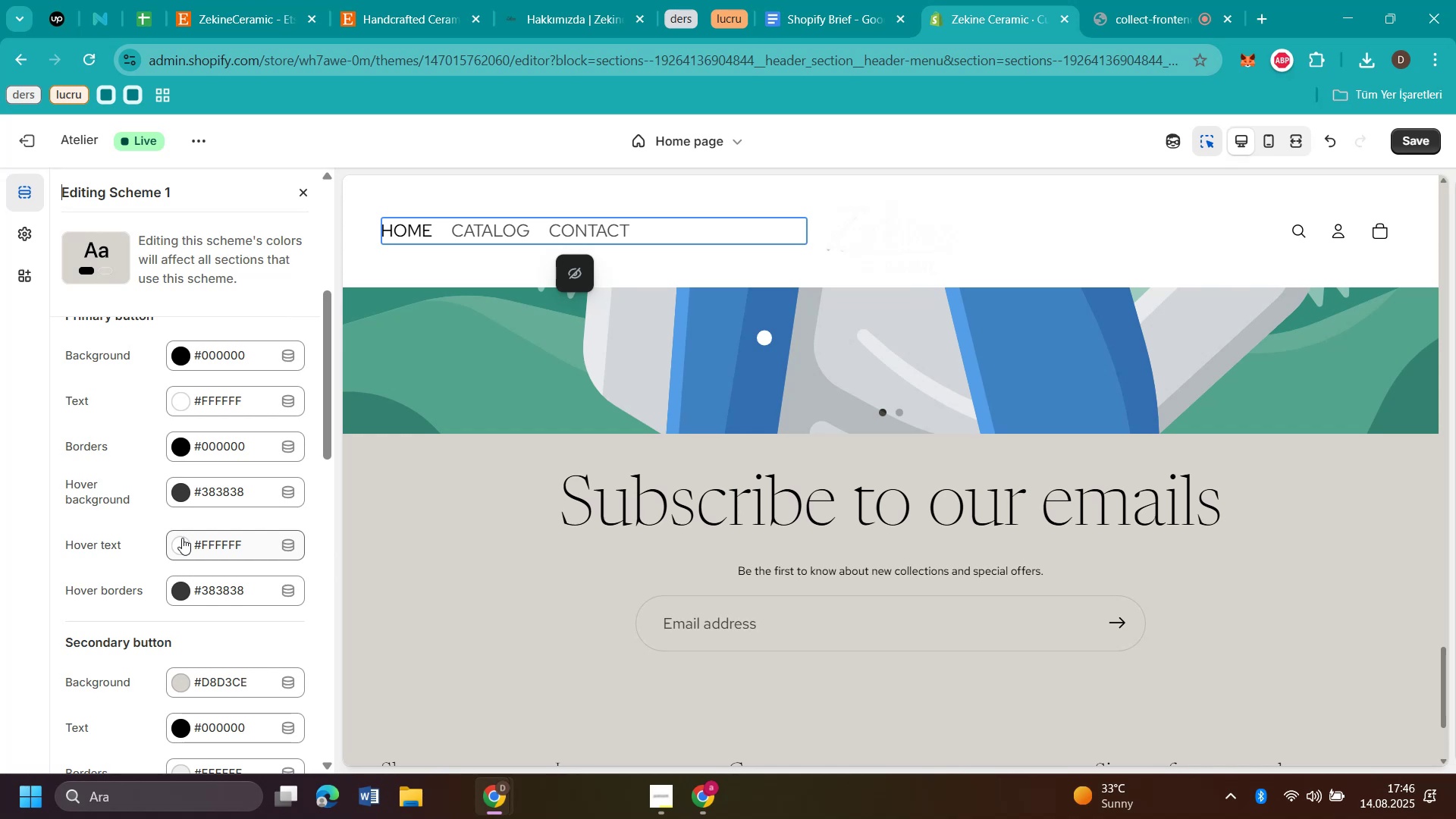 
left_click([182, 538])
 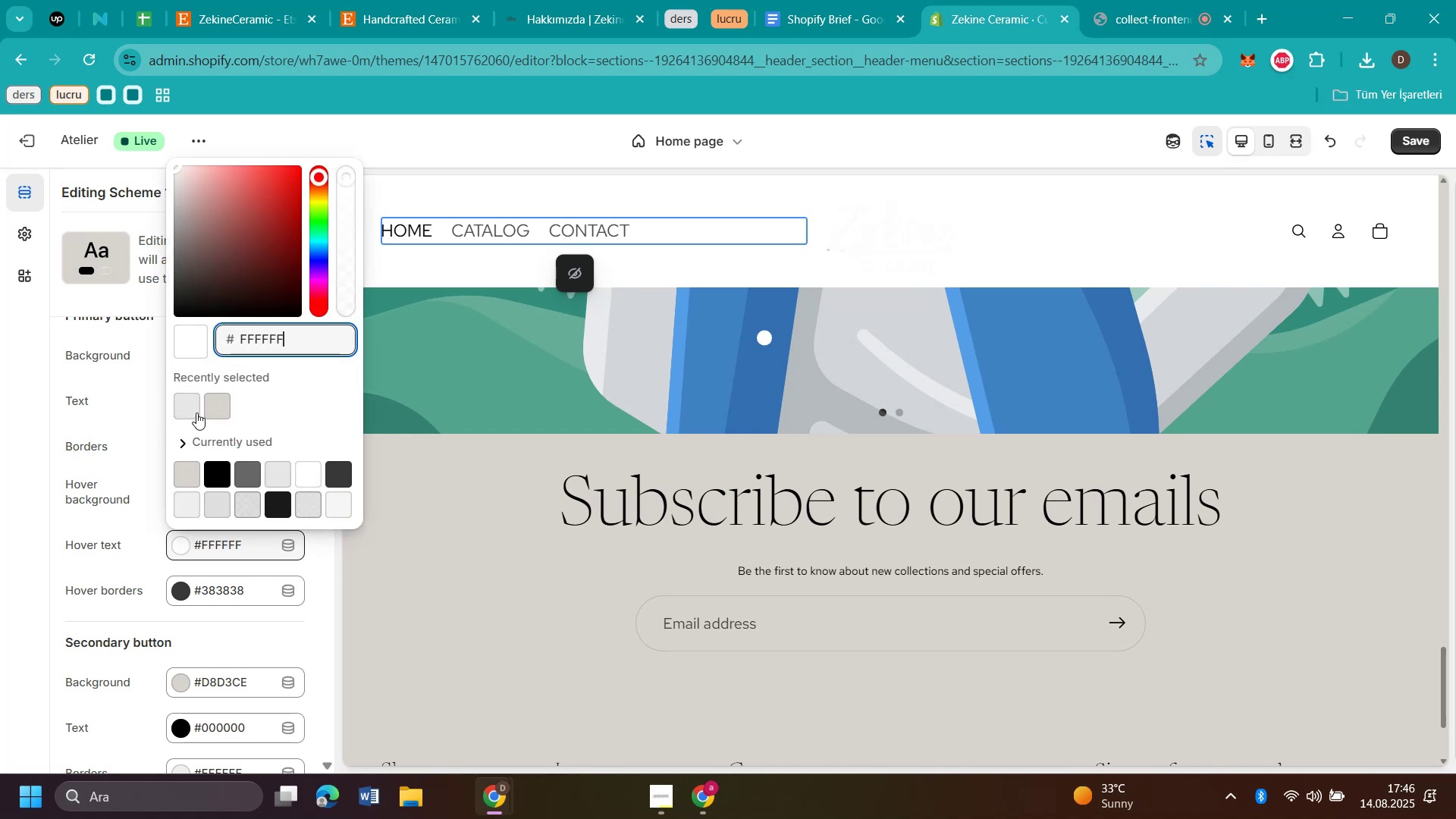 
left_click([213, 415])
 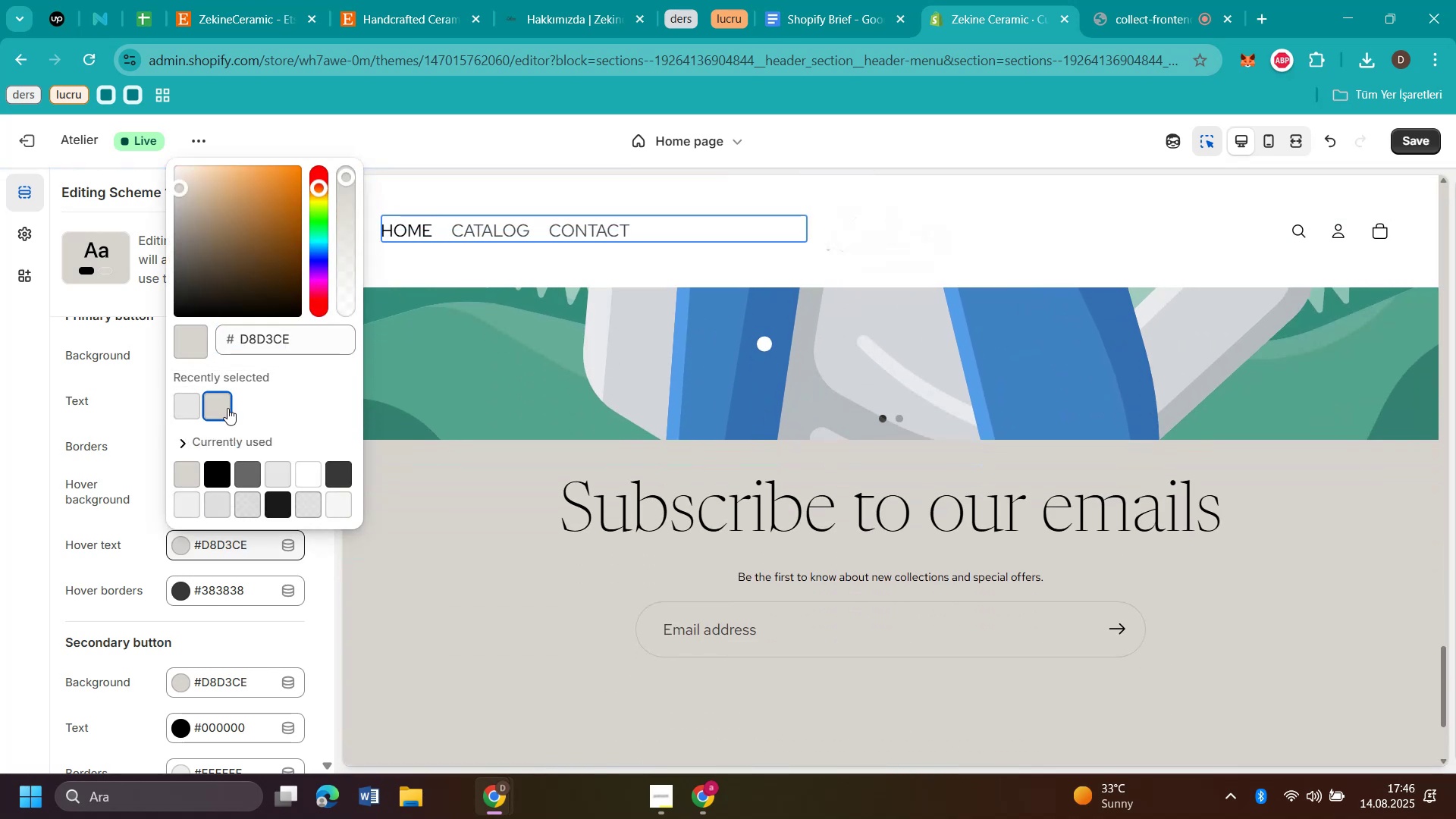 
scroll: coordinate [799, 469], scroll_direction: down, amount: 5.0
 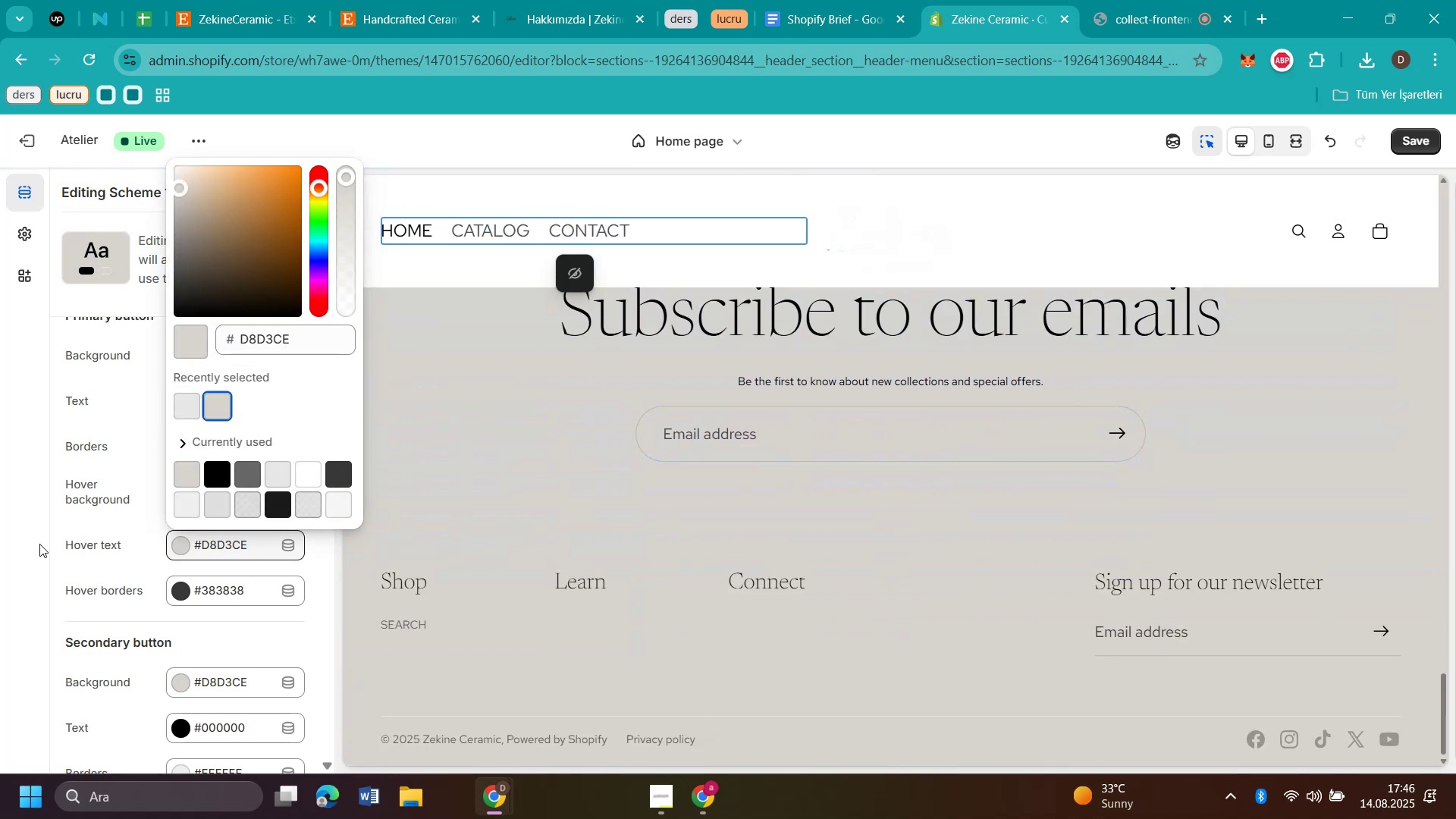 
left_click([21, 549])
 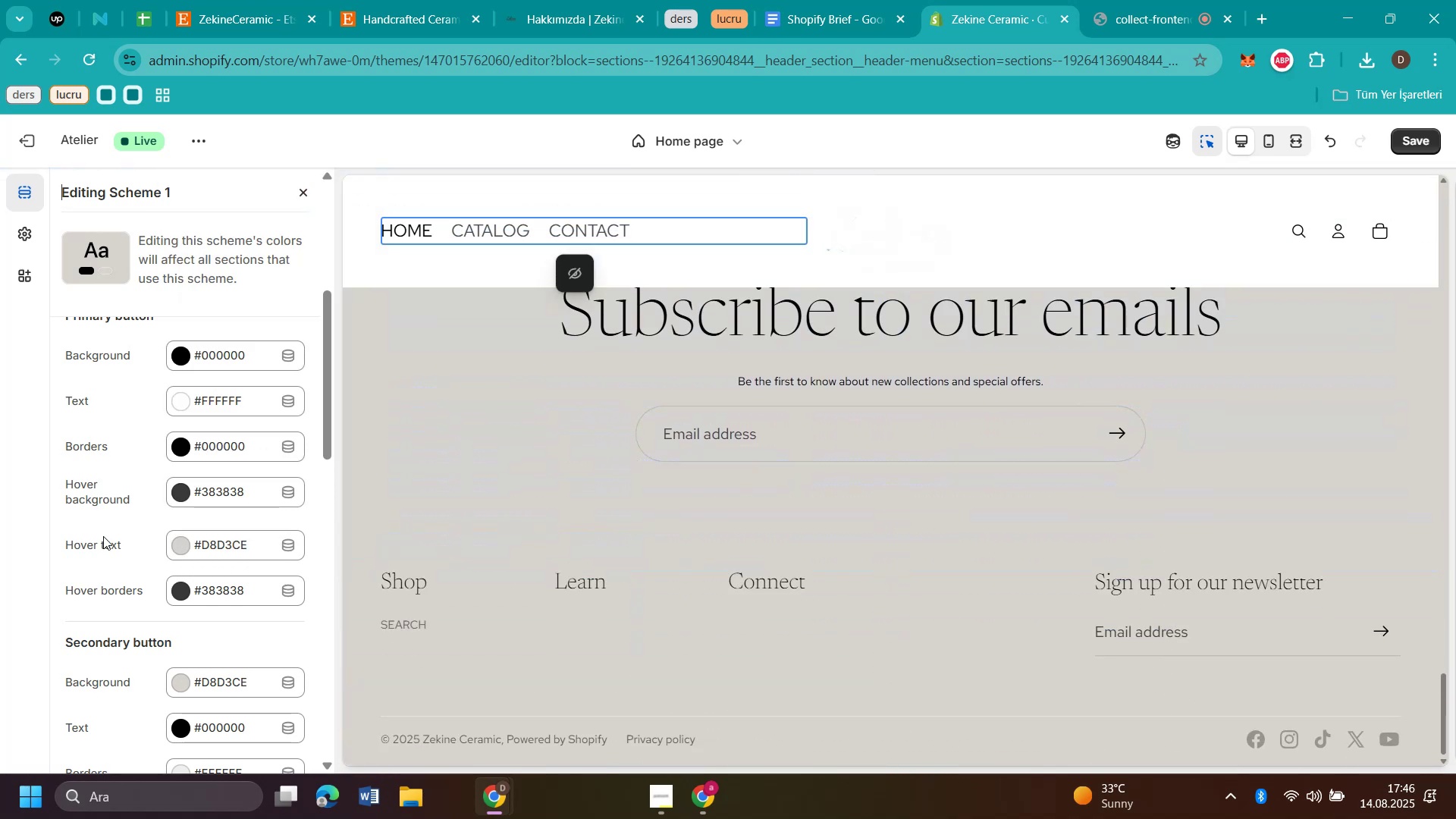 
scroll: coordinate [103, 536], scroll_direction: down, amount: 1.0
 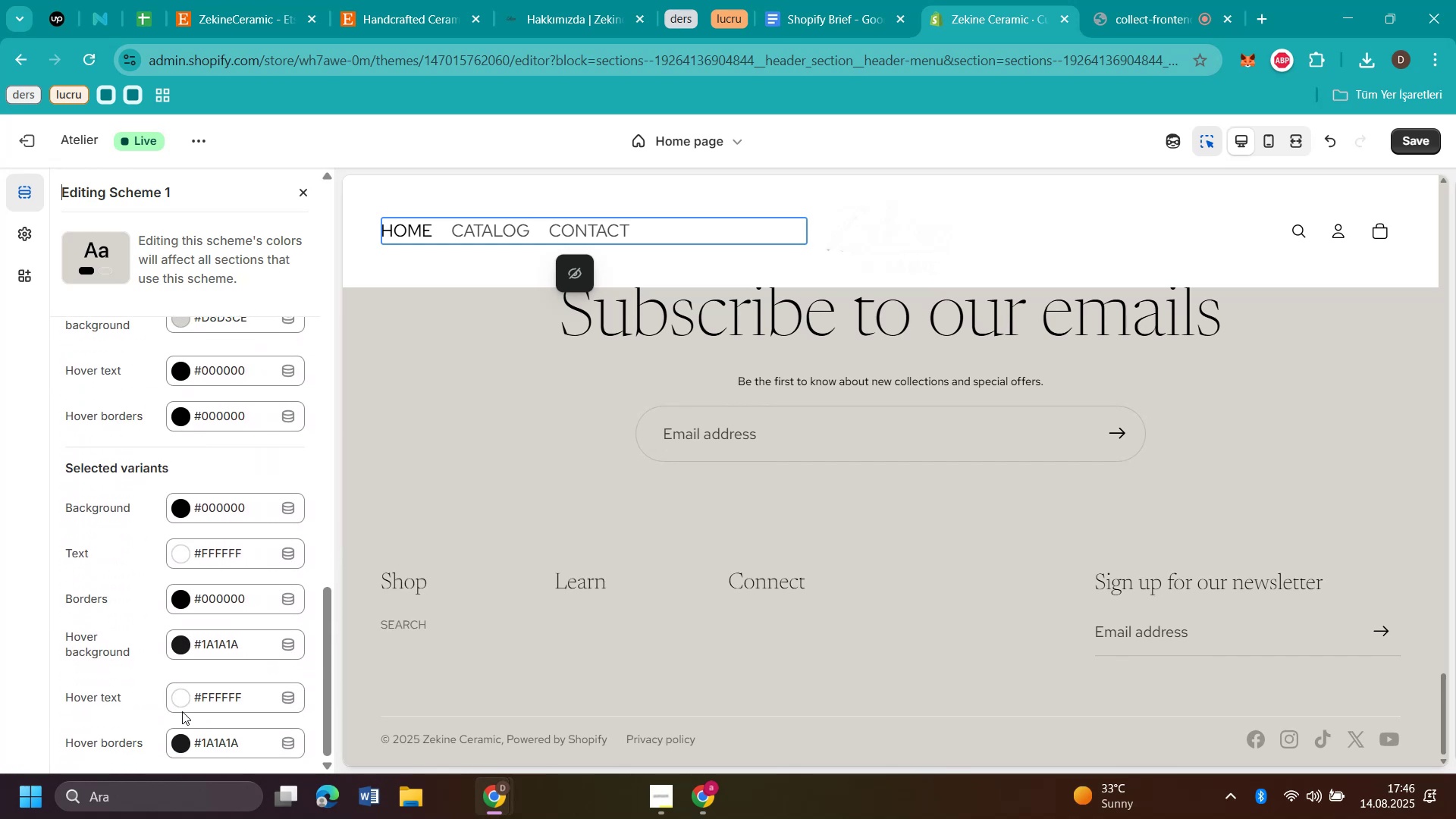 
left_click([181, 697])
 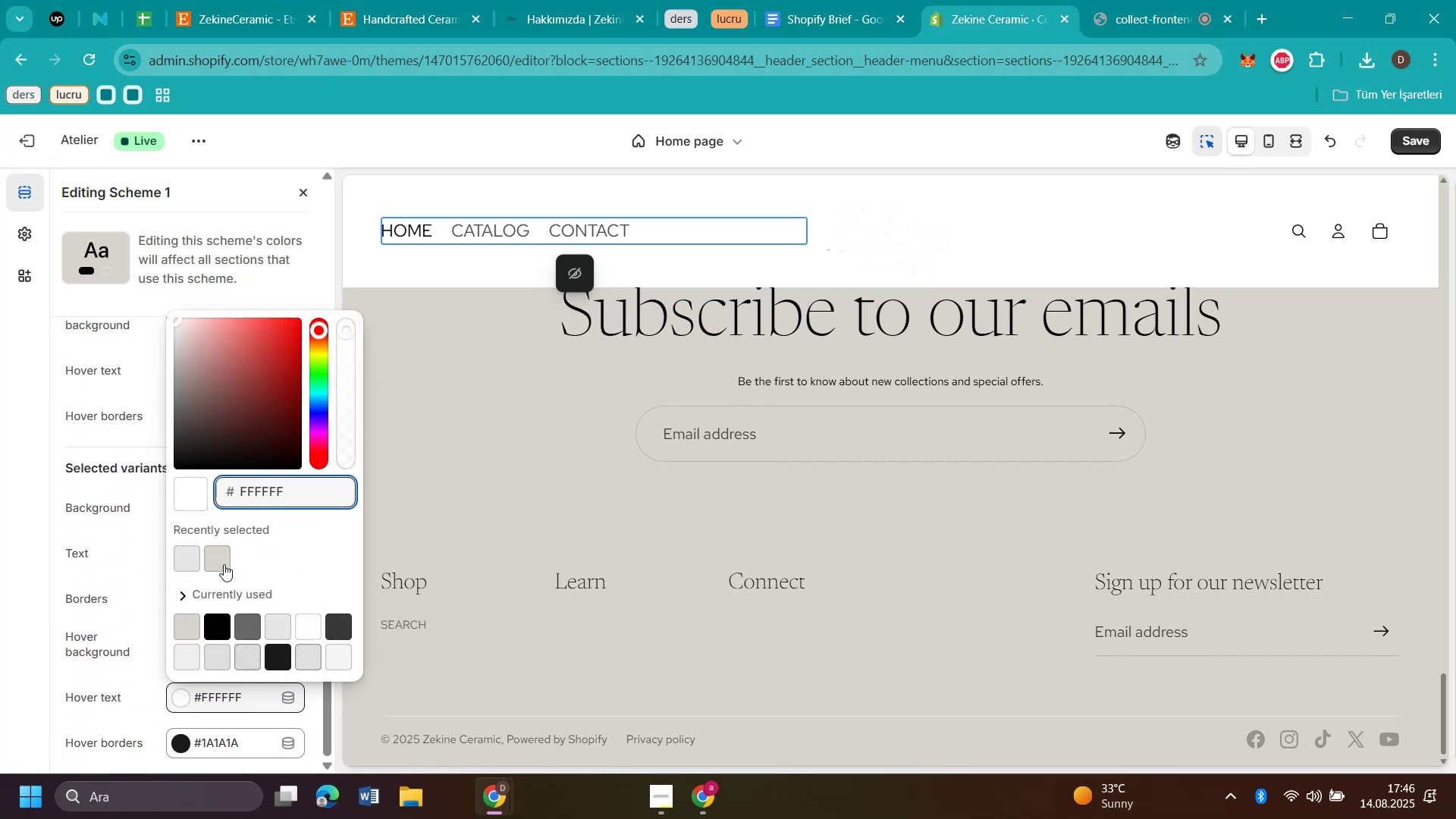 
left_click([223, 559])
 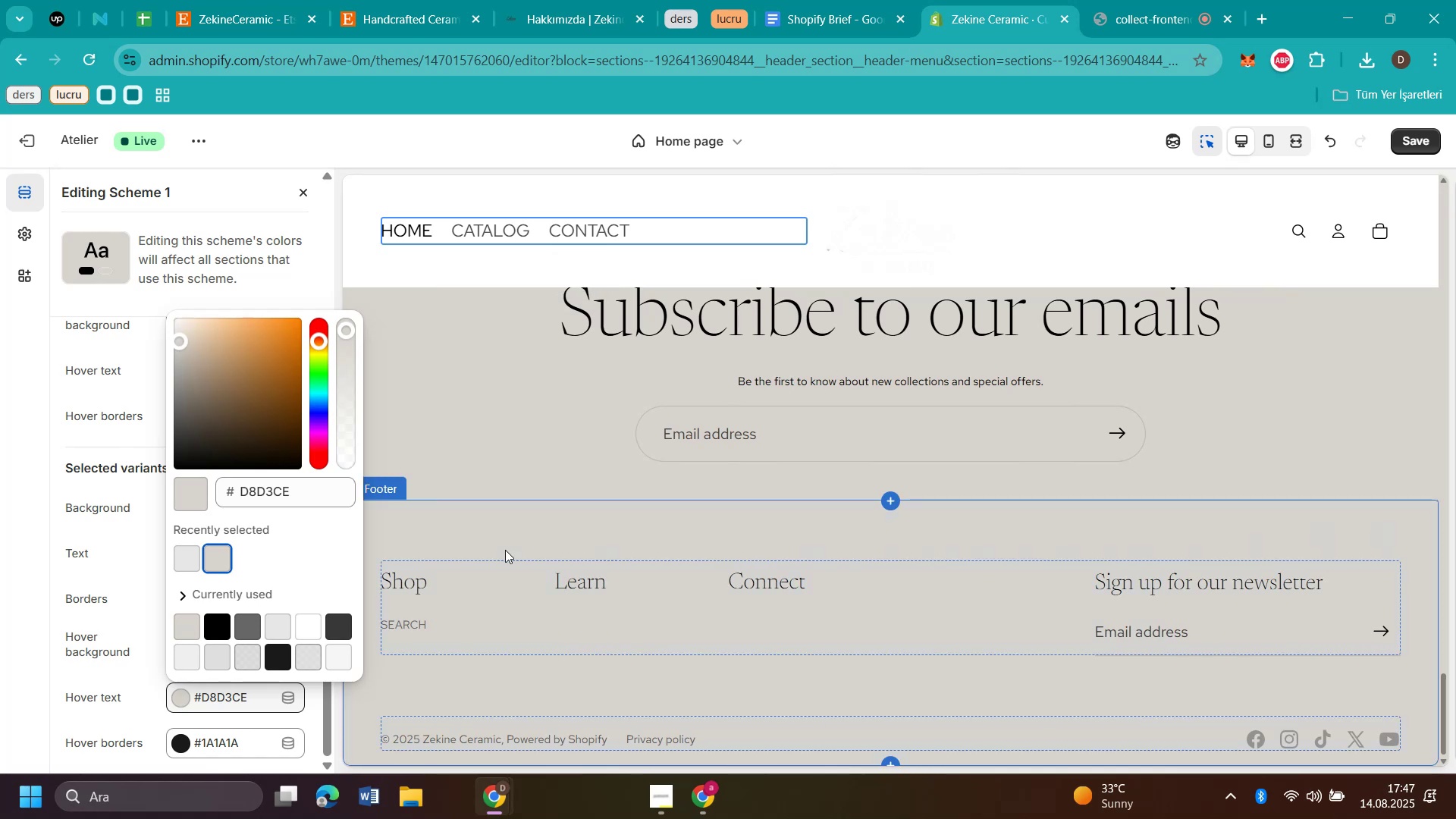 
wait(6.53)
 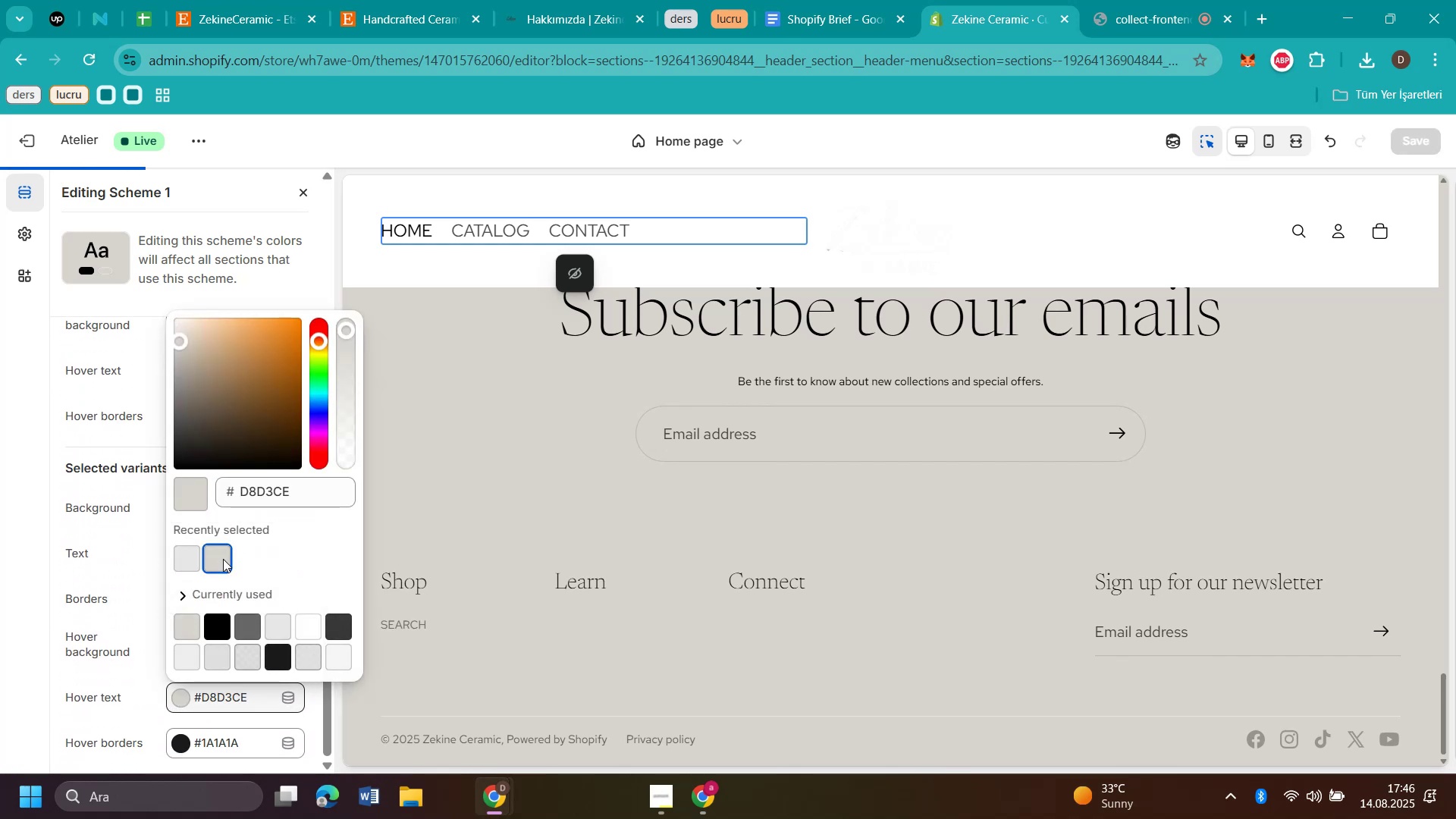 
scroll: coordinate [1132, 463], scroll_direction: down, amount: 3.0
 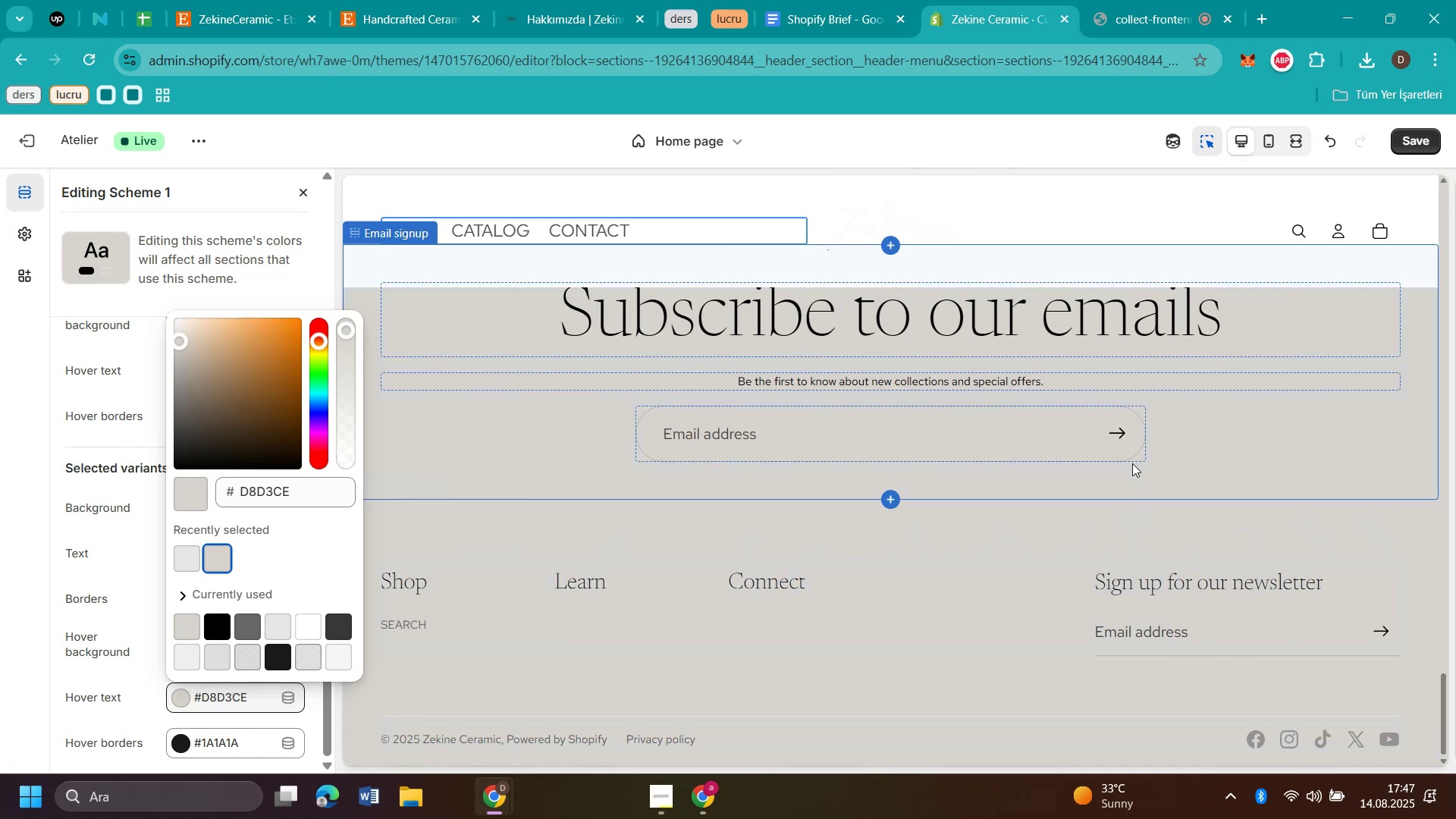 
scroll: coordinate [1132, 463], scroll_direction: up, amount: 46.0
 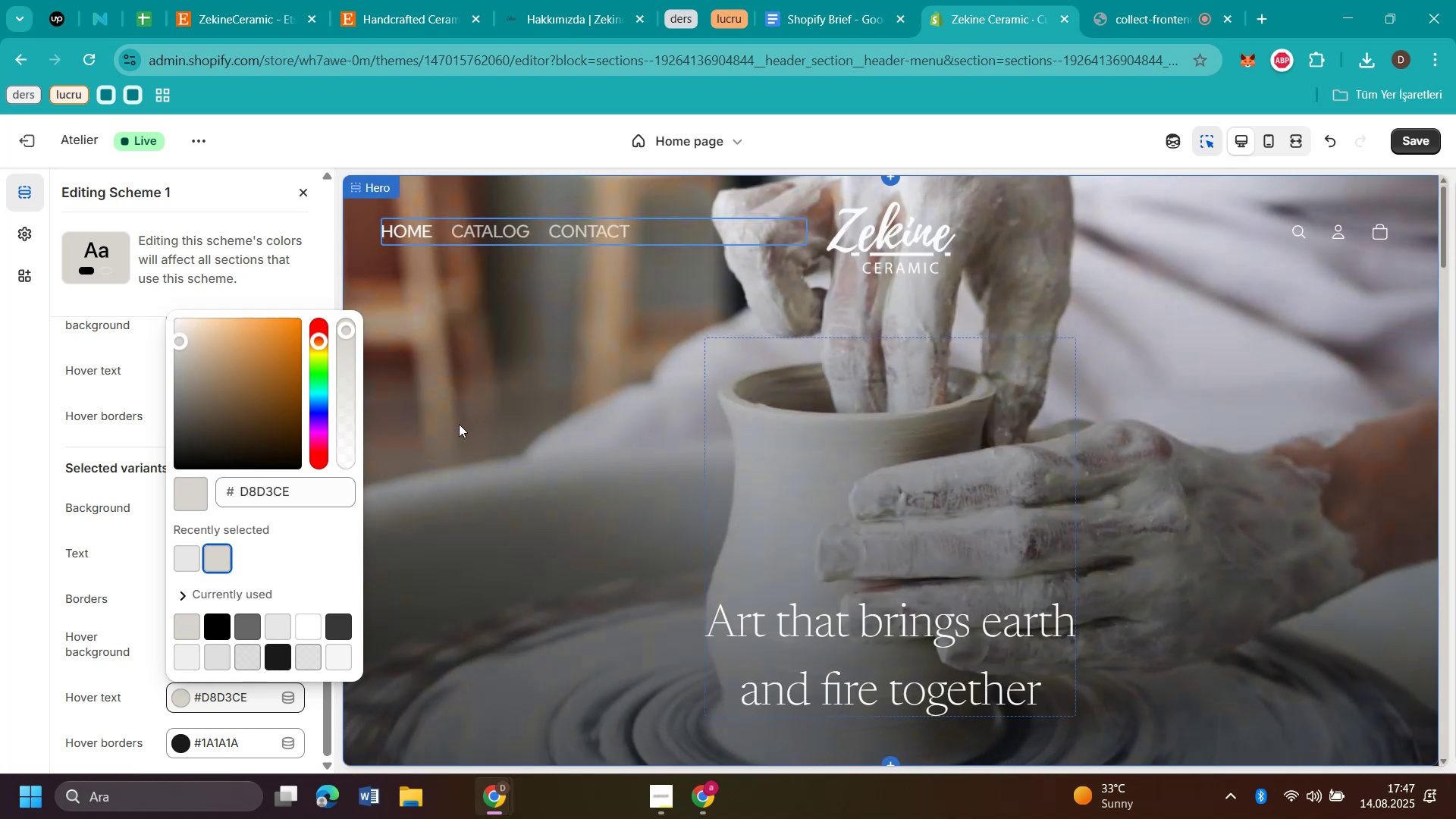 
scroll: coordinate [563, 358], scroll_direction: down, amount: 3.0
 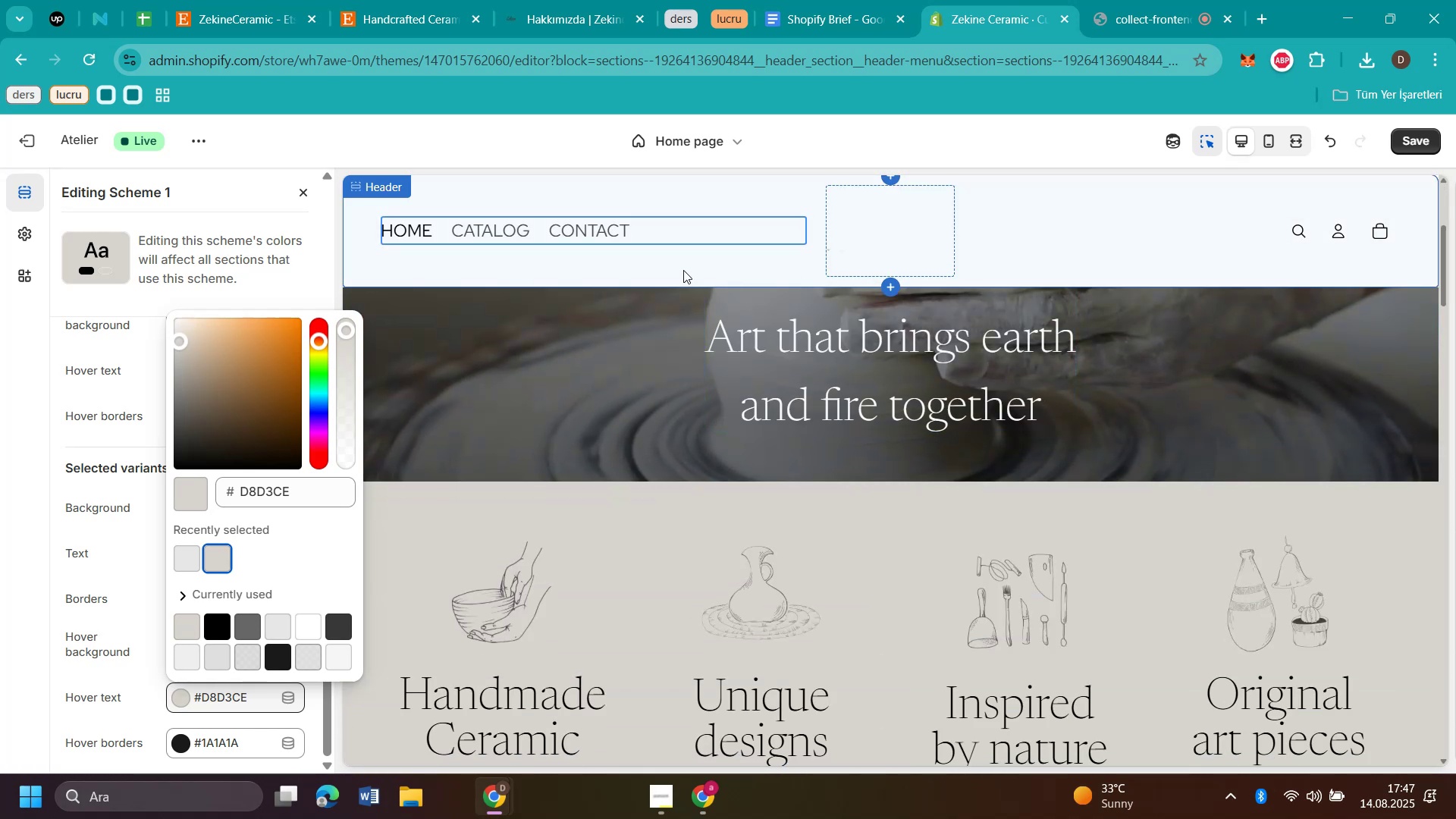 
left_click([670, 270])
 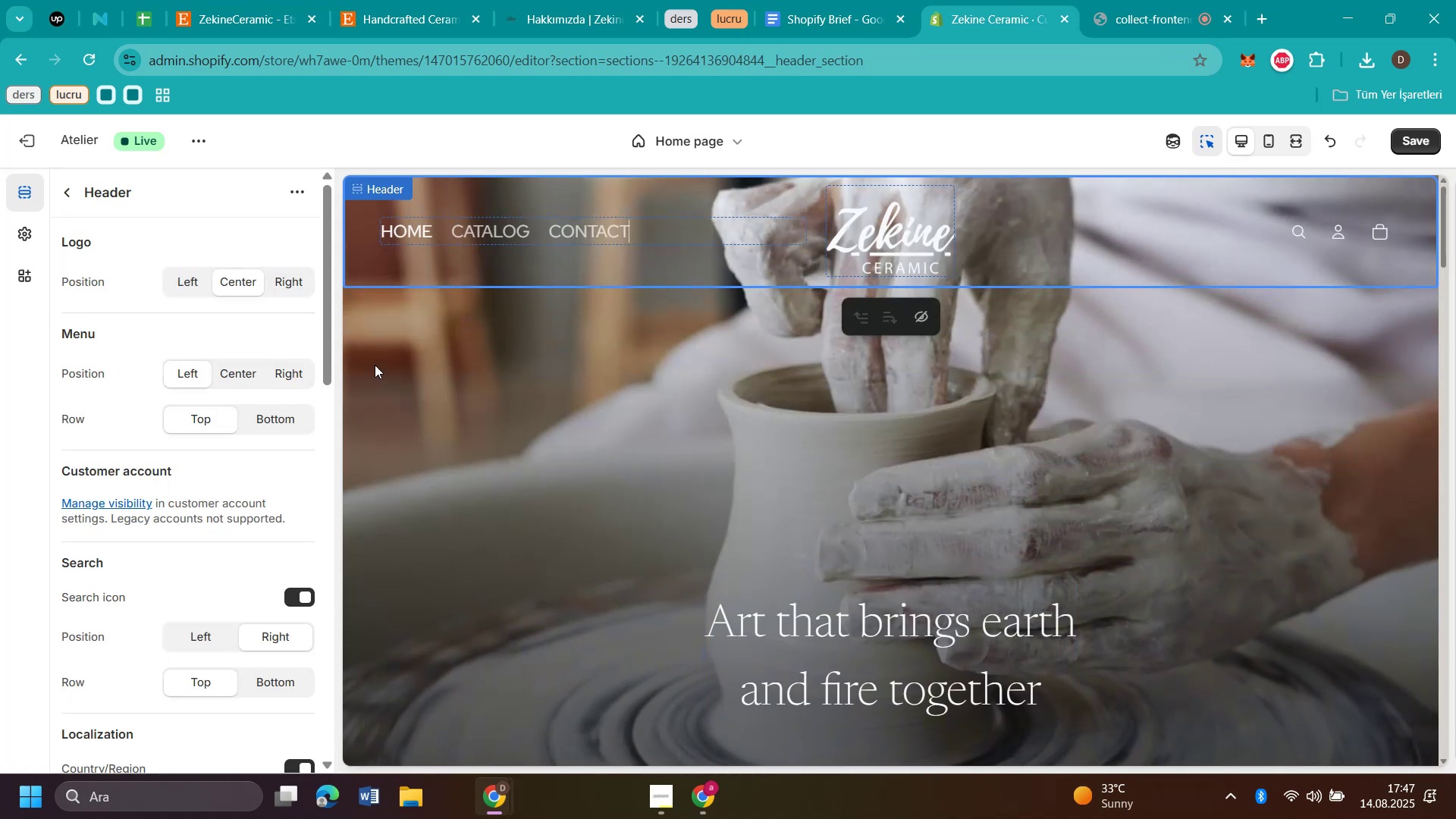 
scroll: coordinate [125, 500], scroll_direction: down, amount: 8.0
 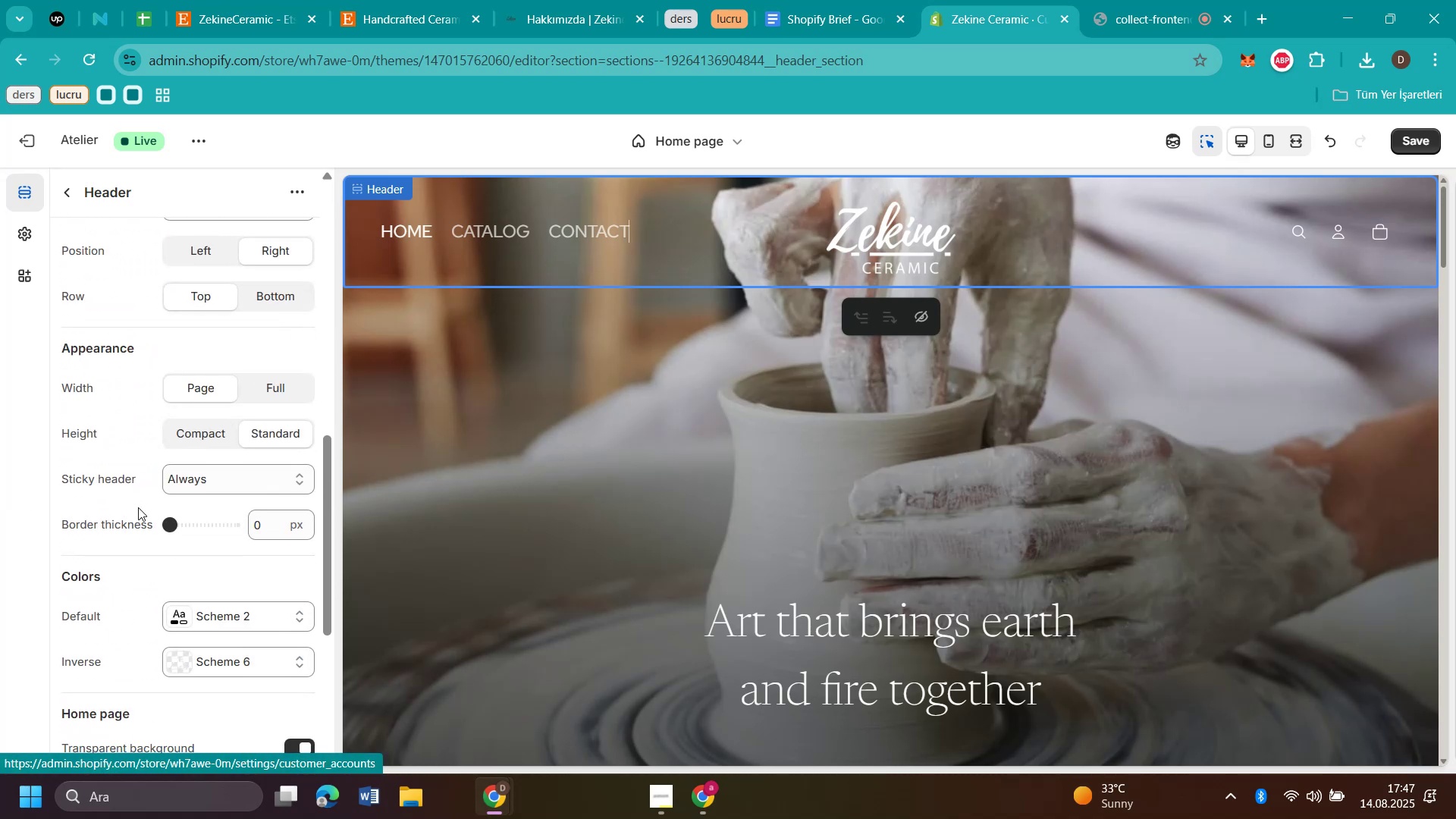 
left_click([210, 612])
 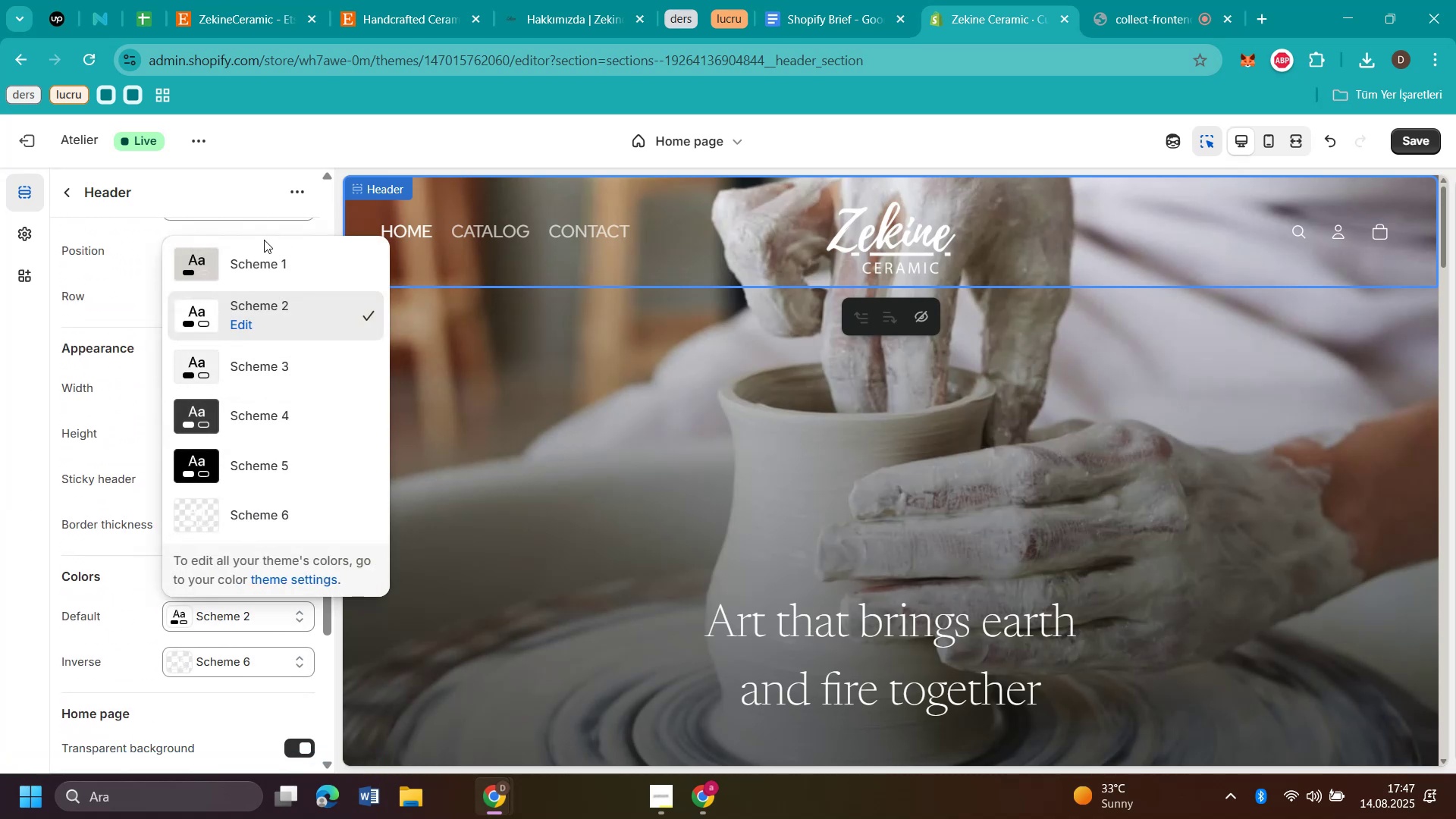 
left_click([262, 253])
 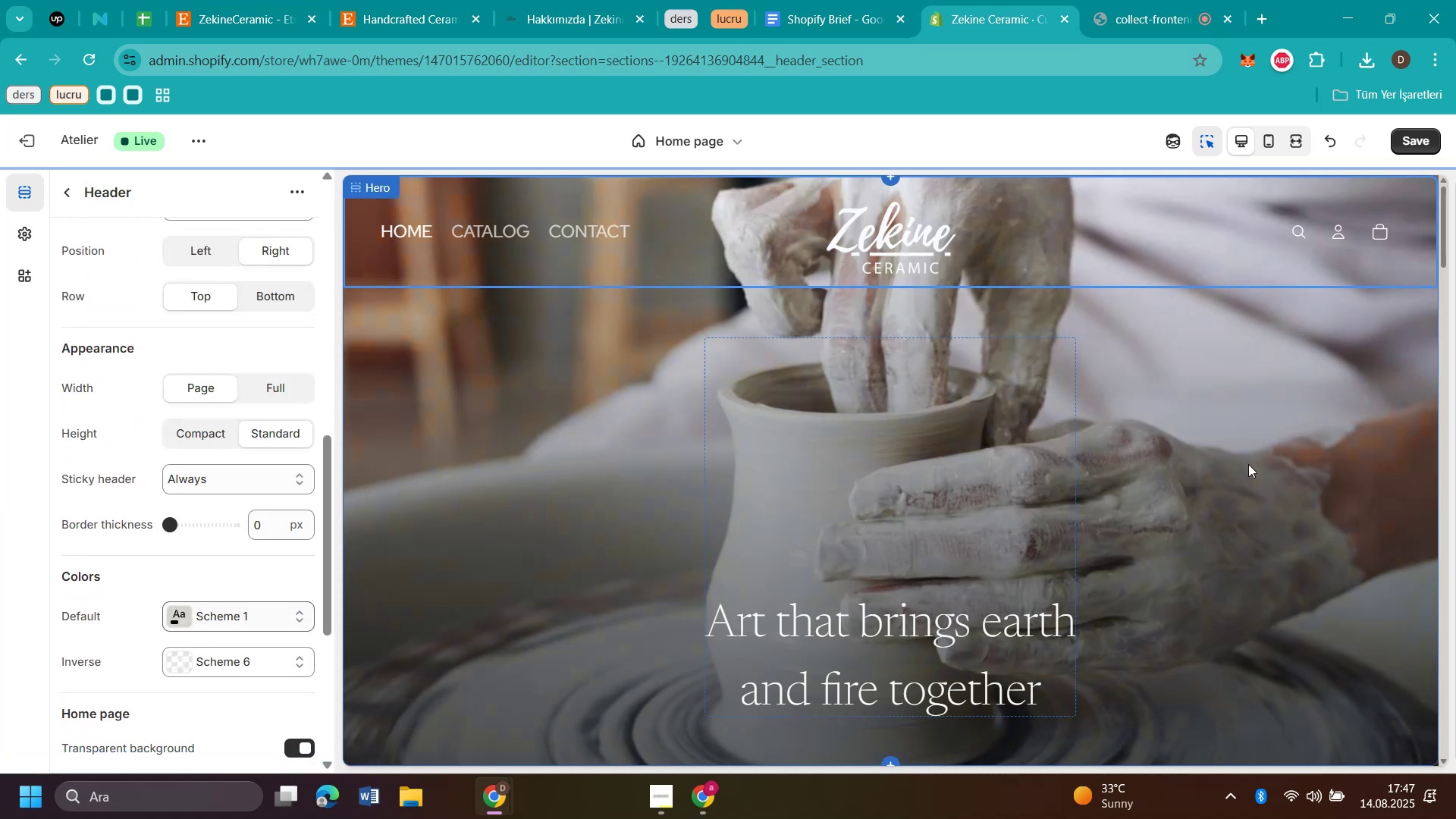 
scroll: coordinate [1248, 464], scroll_direction: up, amount: 3.0
 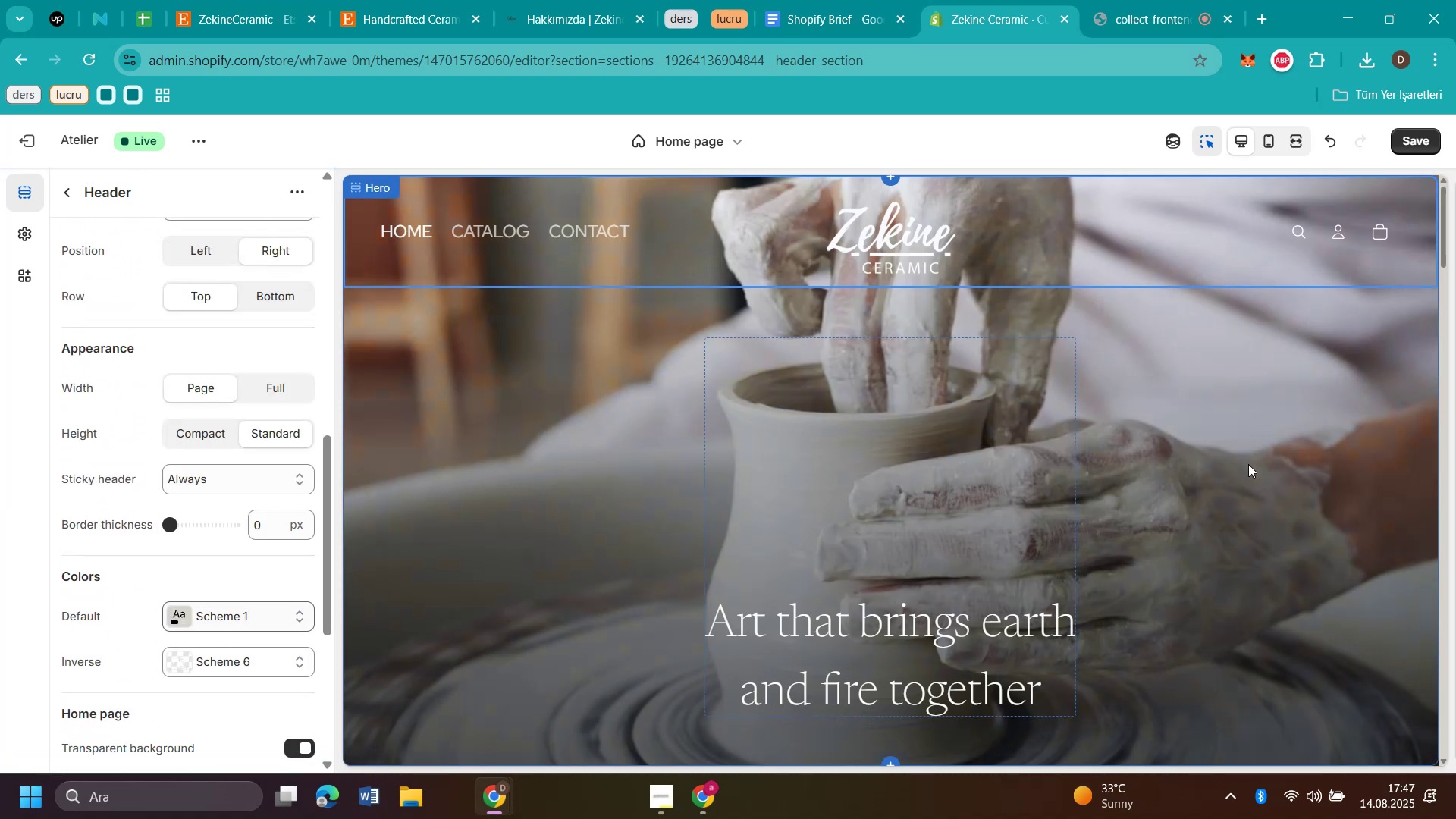 
scroll: coordinate [964, 497], scroll_direction: down, amount: 14.0
 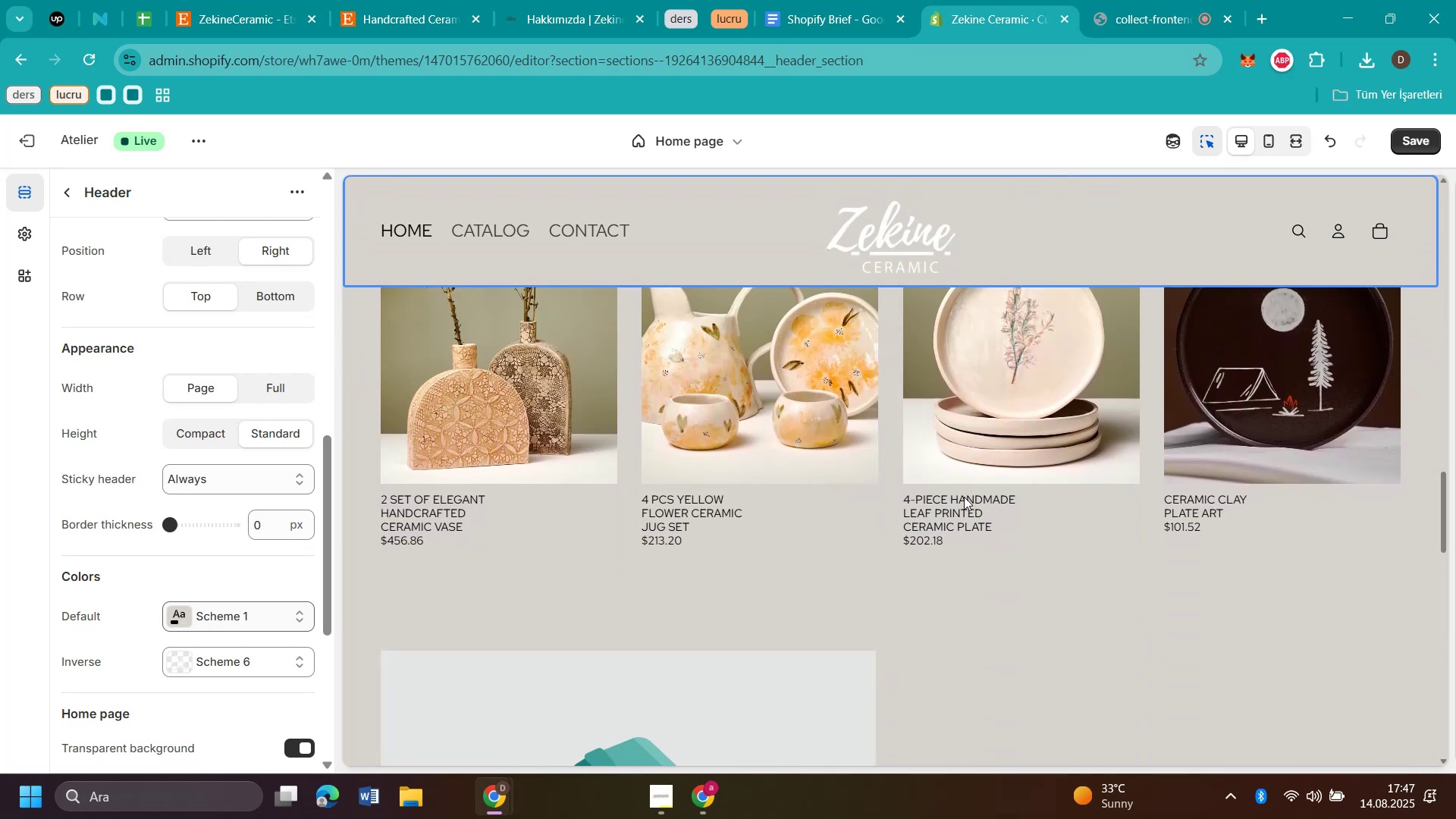 
scroll: coordinate [964, 497], scroll_direction: up, amount: 18.0
 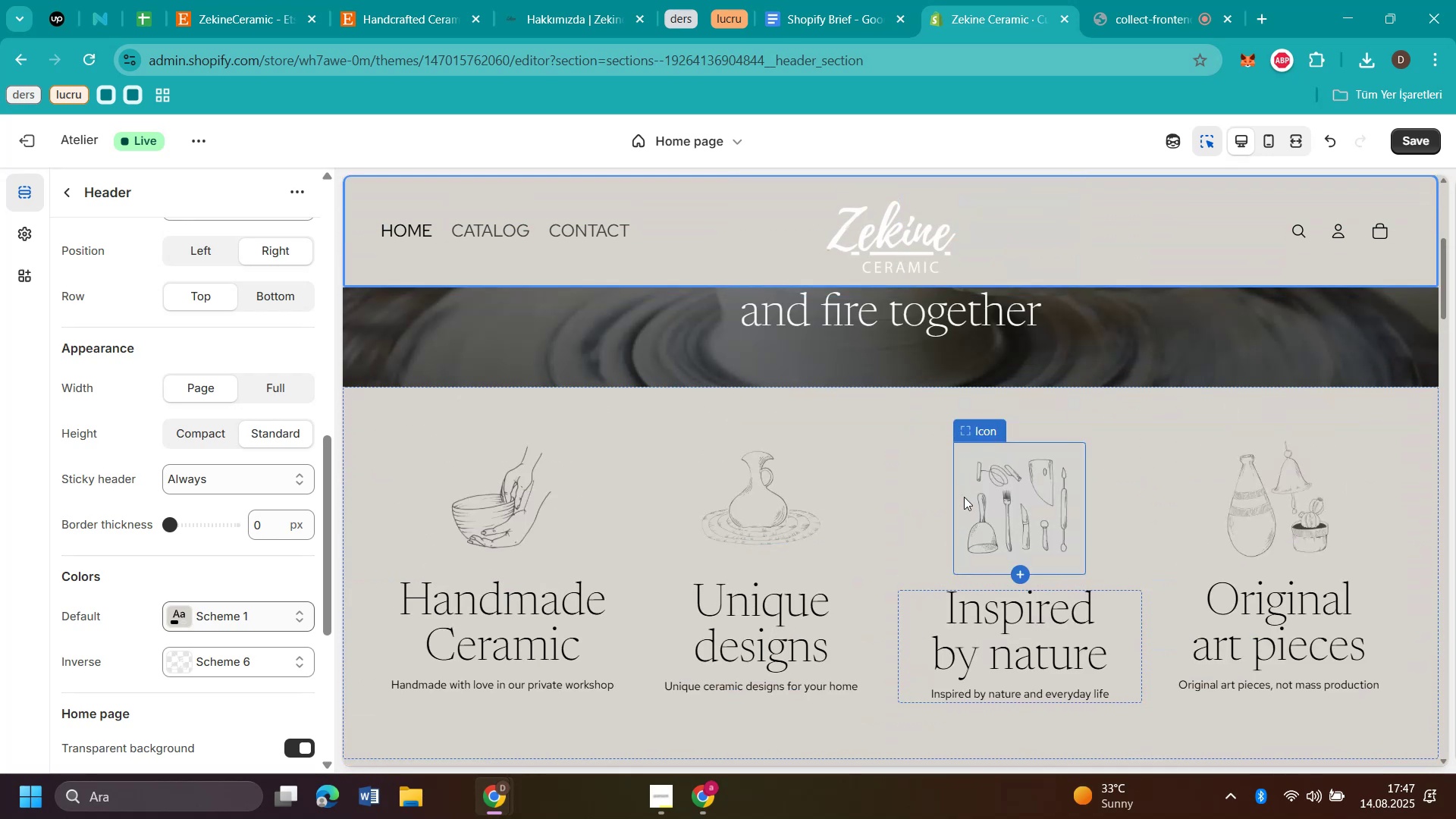 
scroll: coordinate [964, 497], scroll_direction: down, amount: 11.0
 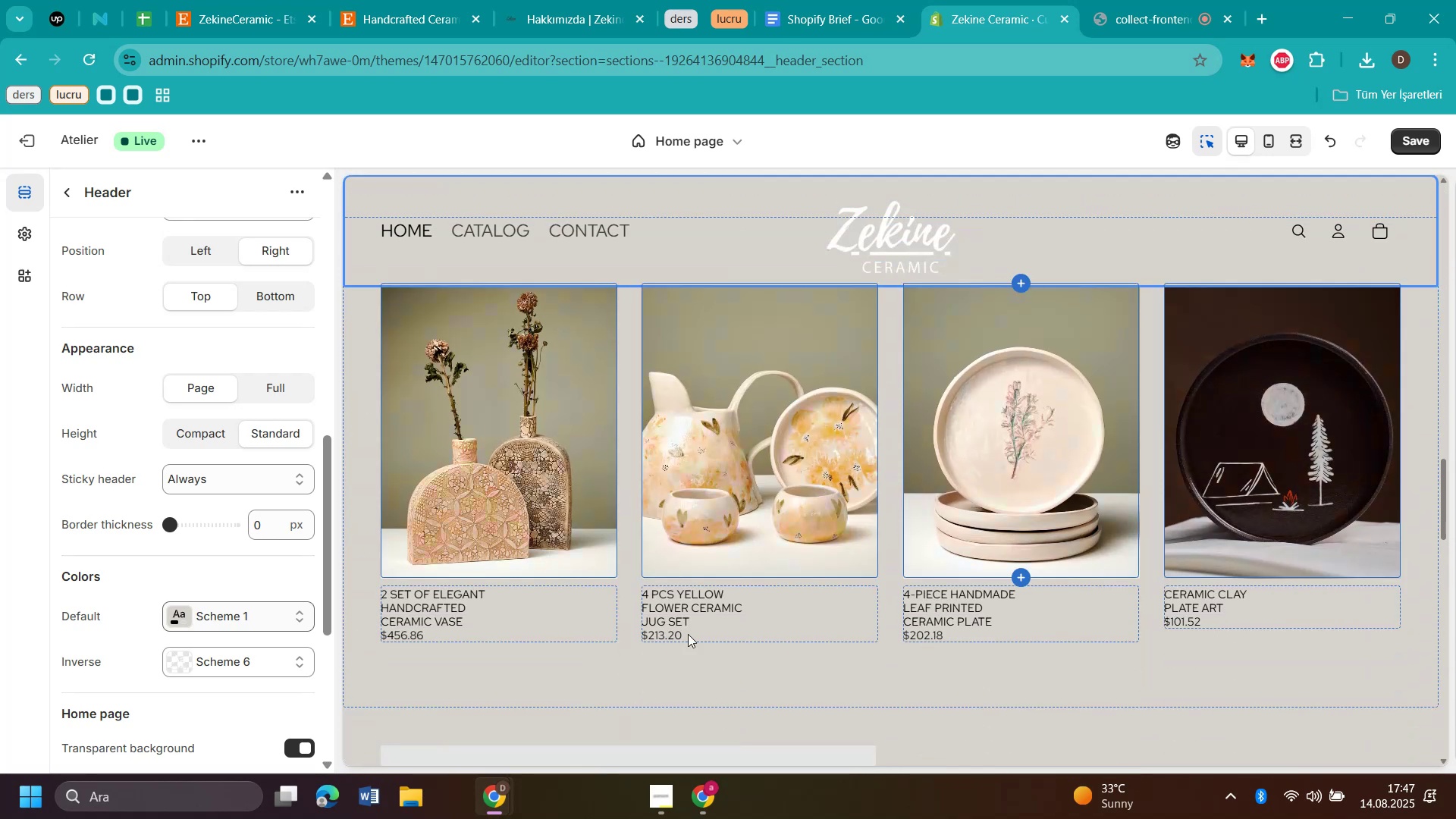 
scroll: coordinate [1131, 528], scroll_direction: up, amount: 17.0
 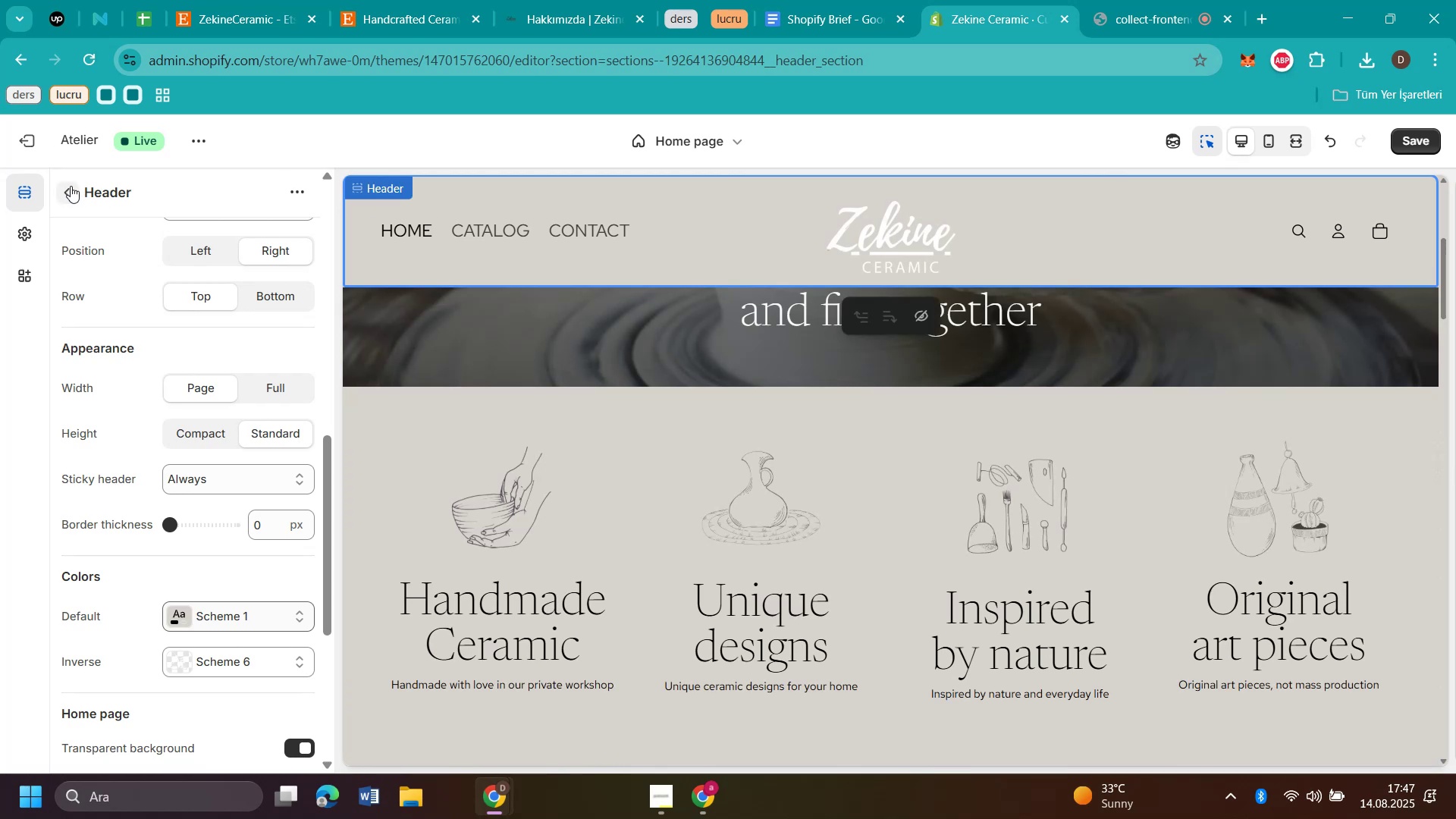 
left_click([71, 186])
 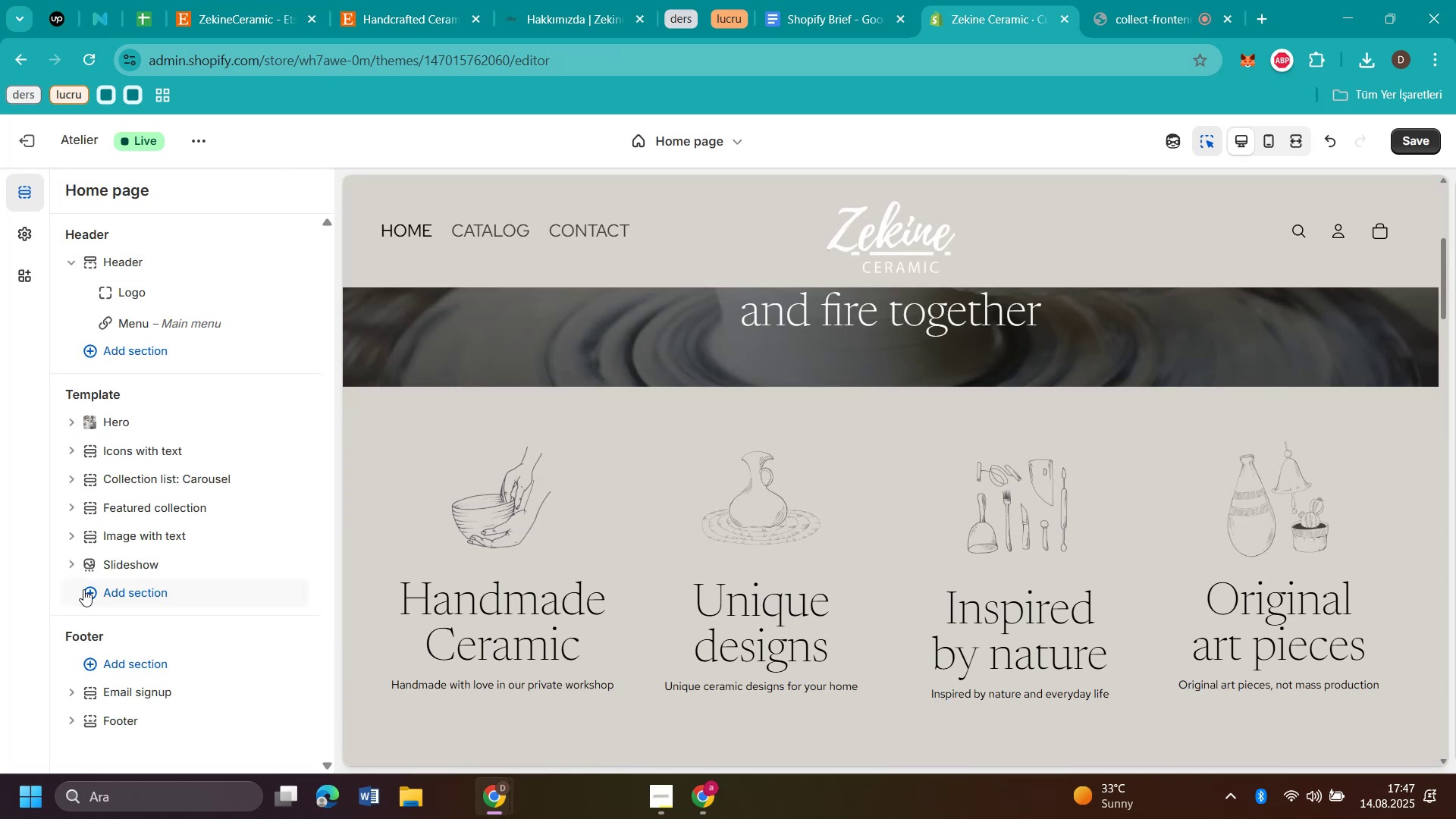 
left_click([107, 600])
 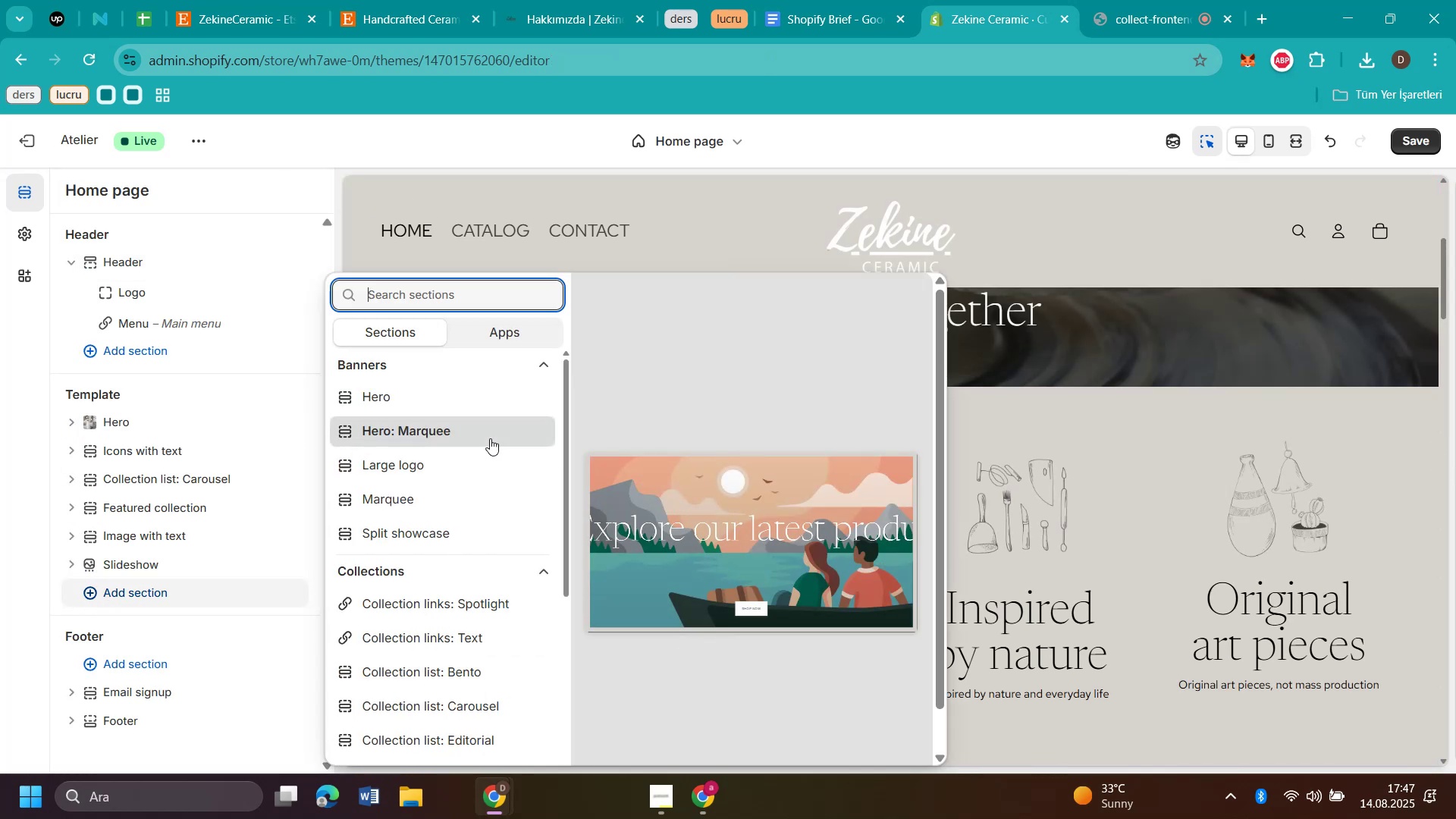 
scroll: coordinate [452, 691], scroll_direction: down, amount: 13.0
 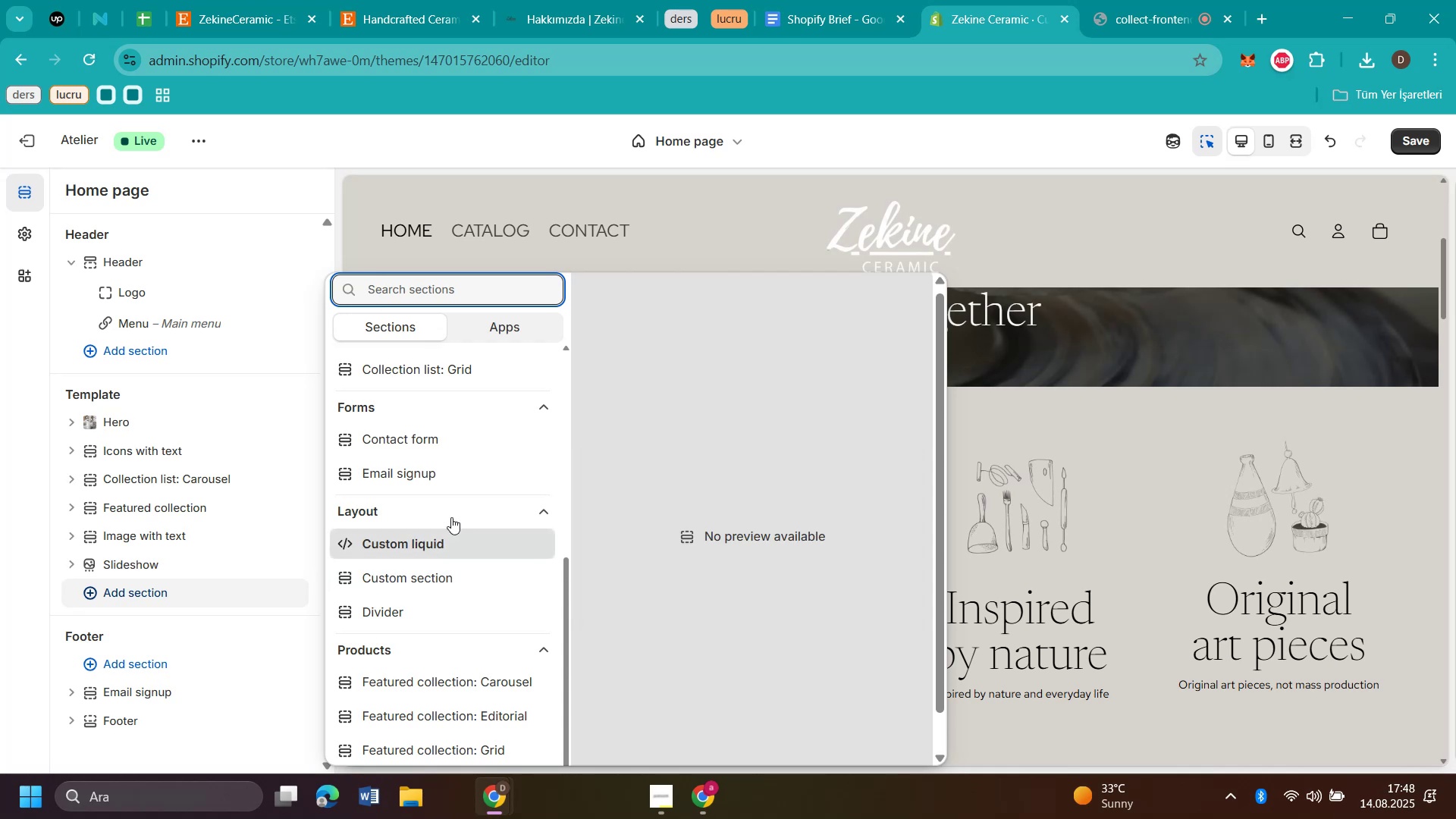 
scroll: coordinate [458, 434], scroll_direction: up, amount: 2.0
 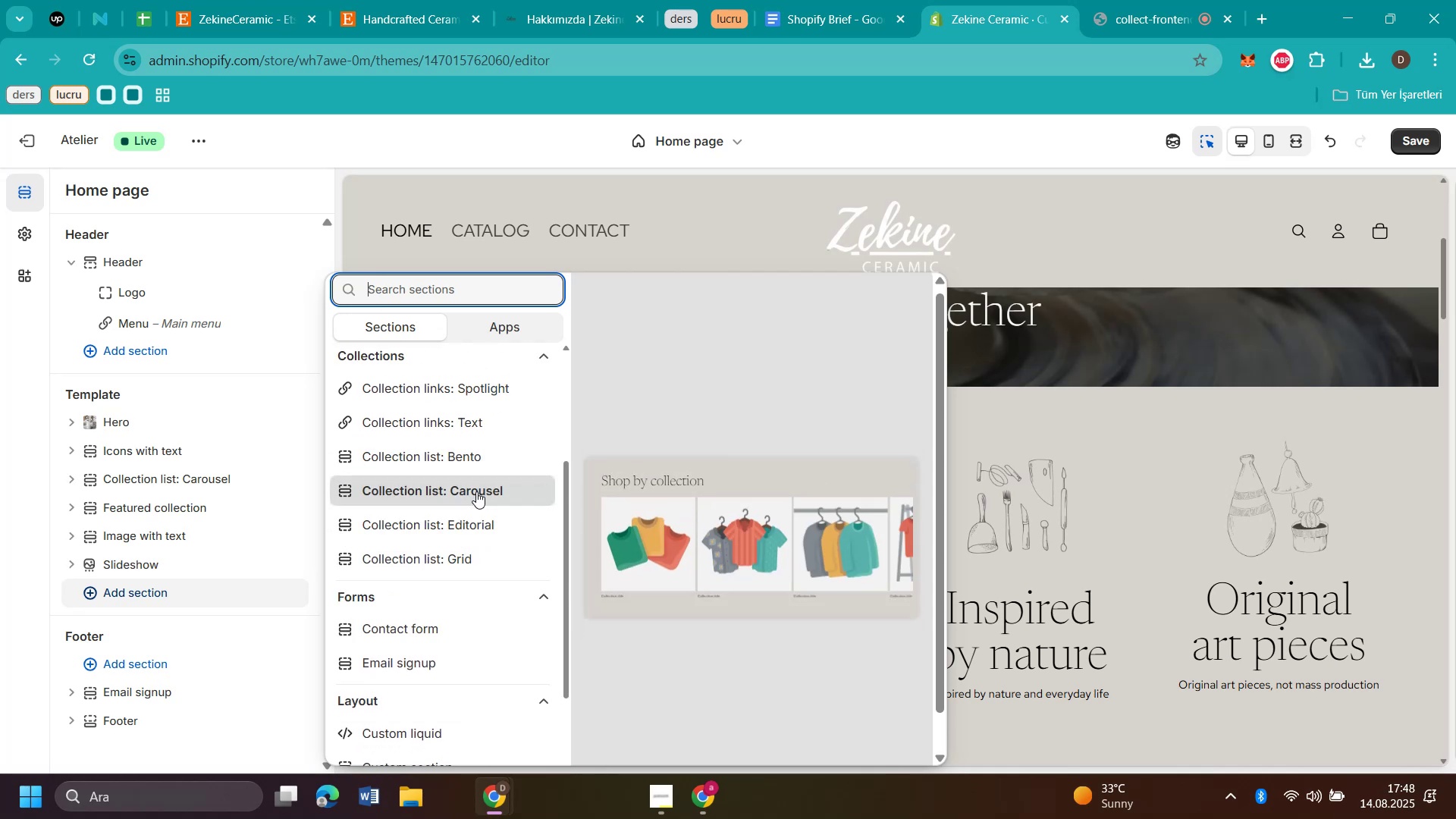 
wait(9.53)
 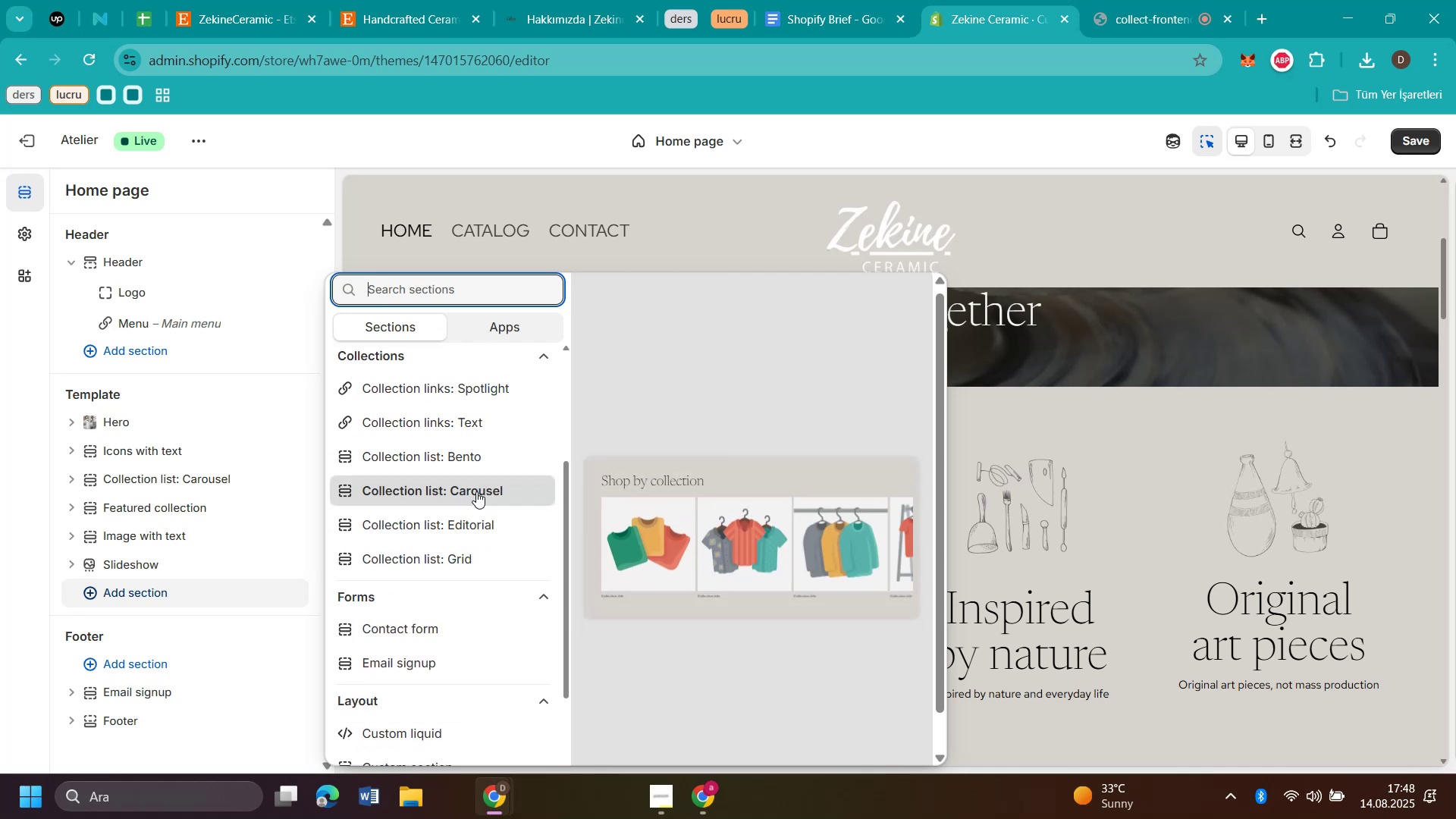 
scroll: coordinate [432, 675], scroll_direction: down, amount: 14.0
 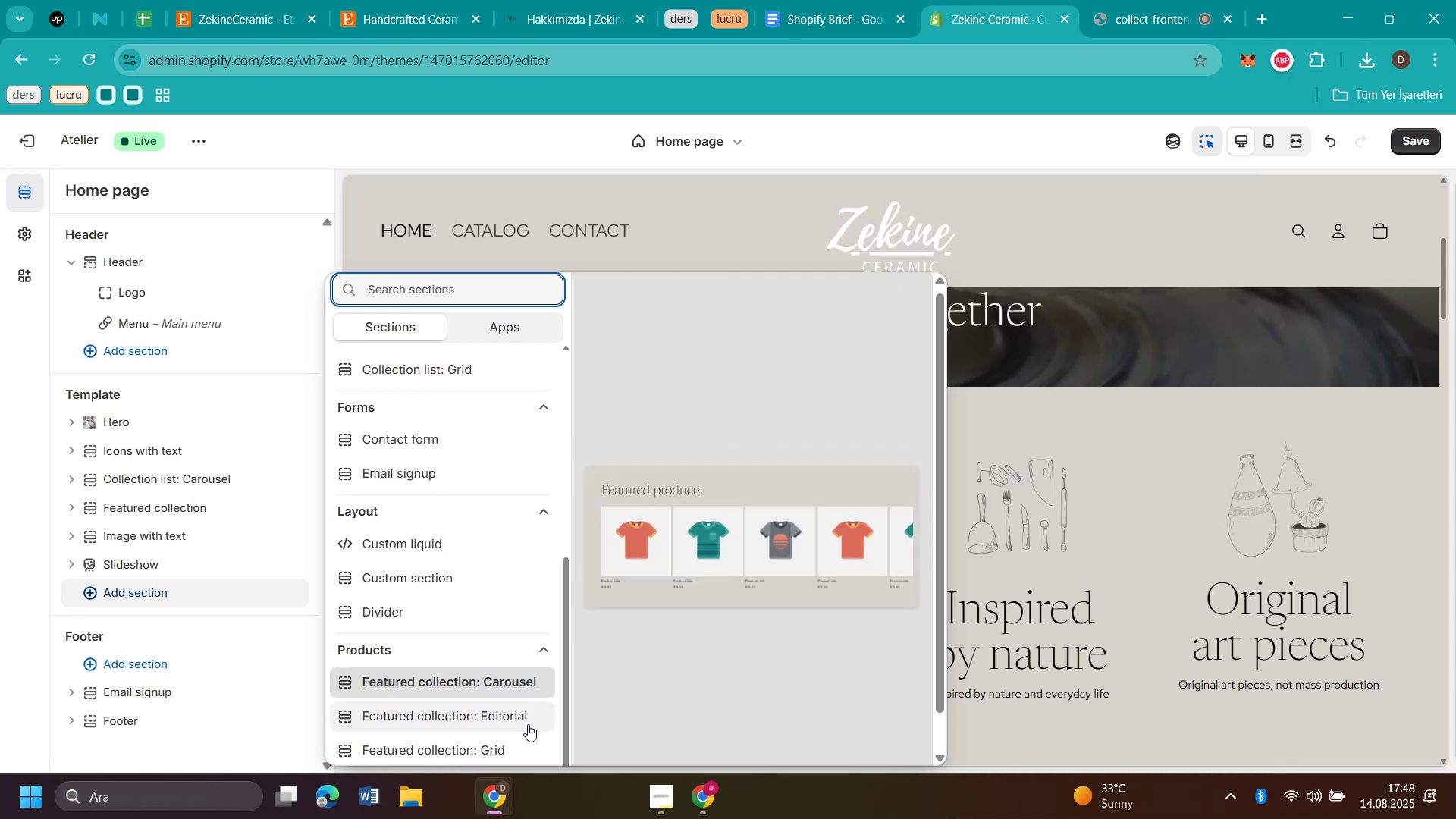 
scroll: coordinate [491, 635], scroll_direction: up, amount: 10.0
 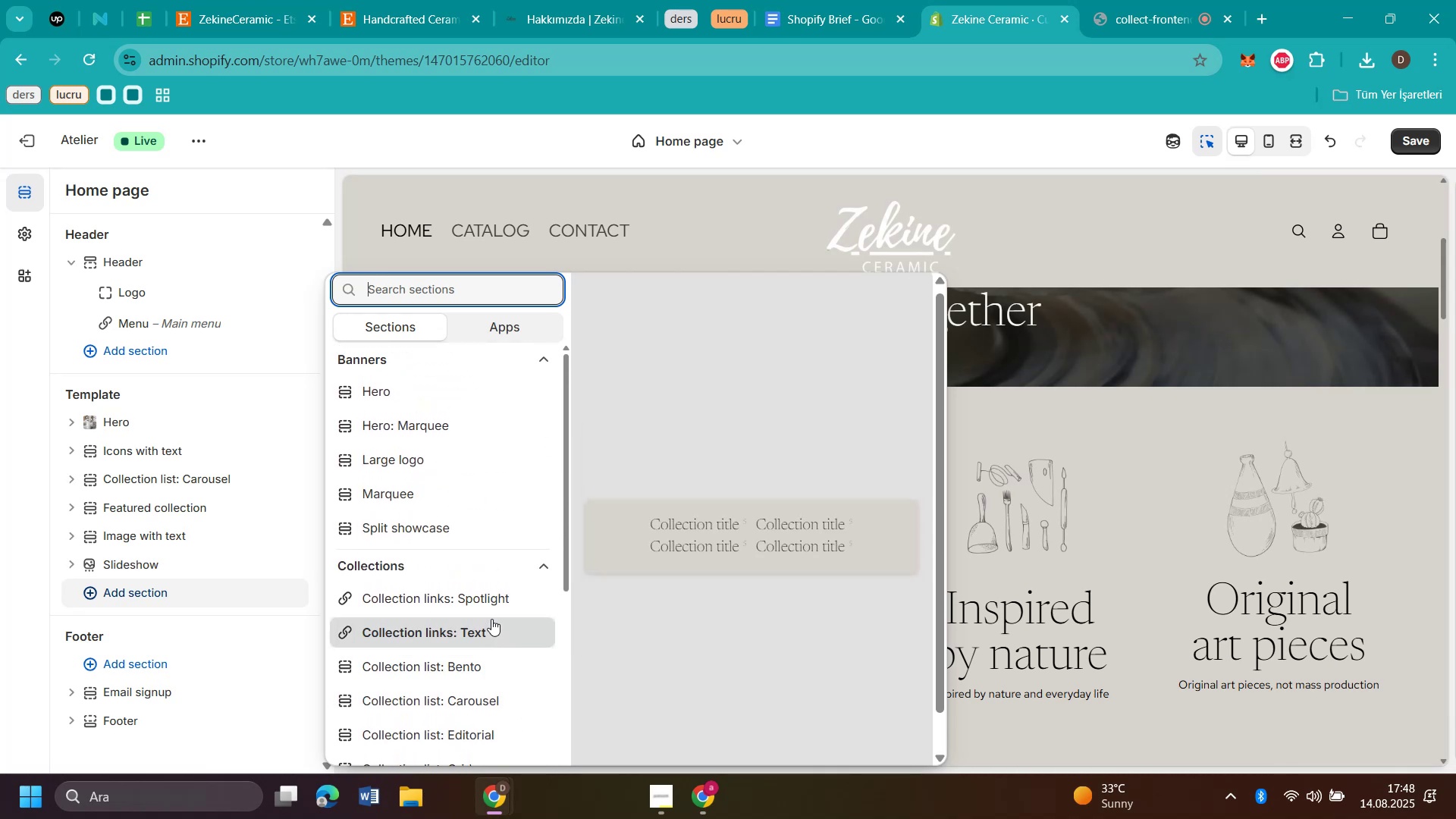 
scroll: coordinate [494, 566], scroll_direction: down, amount: 17.0
 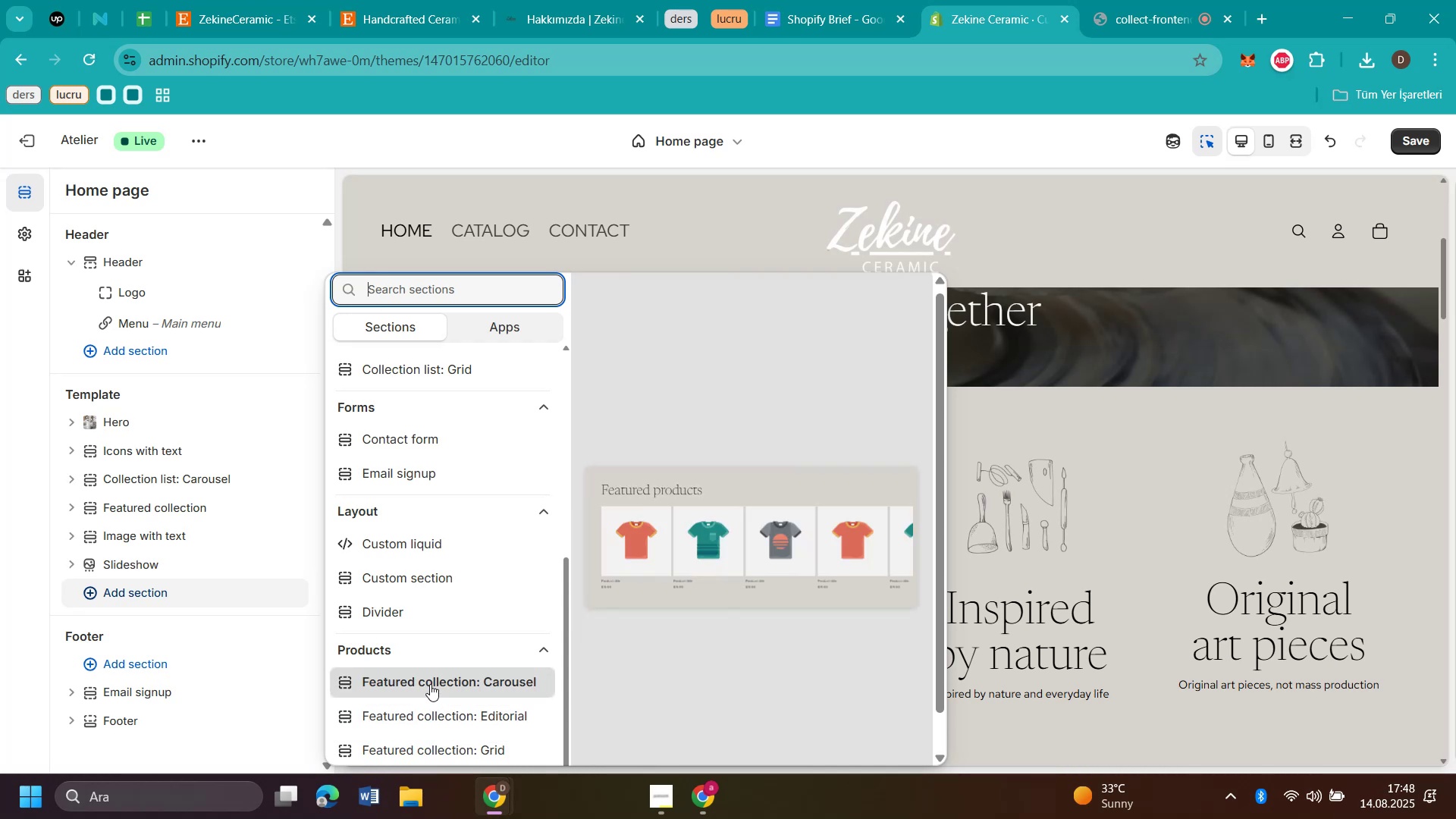 
wait(7.4)
 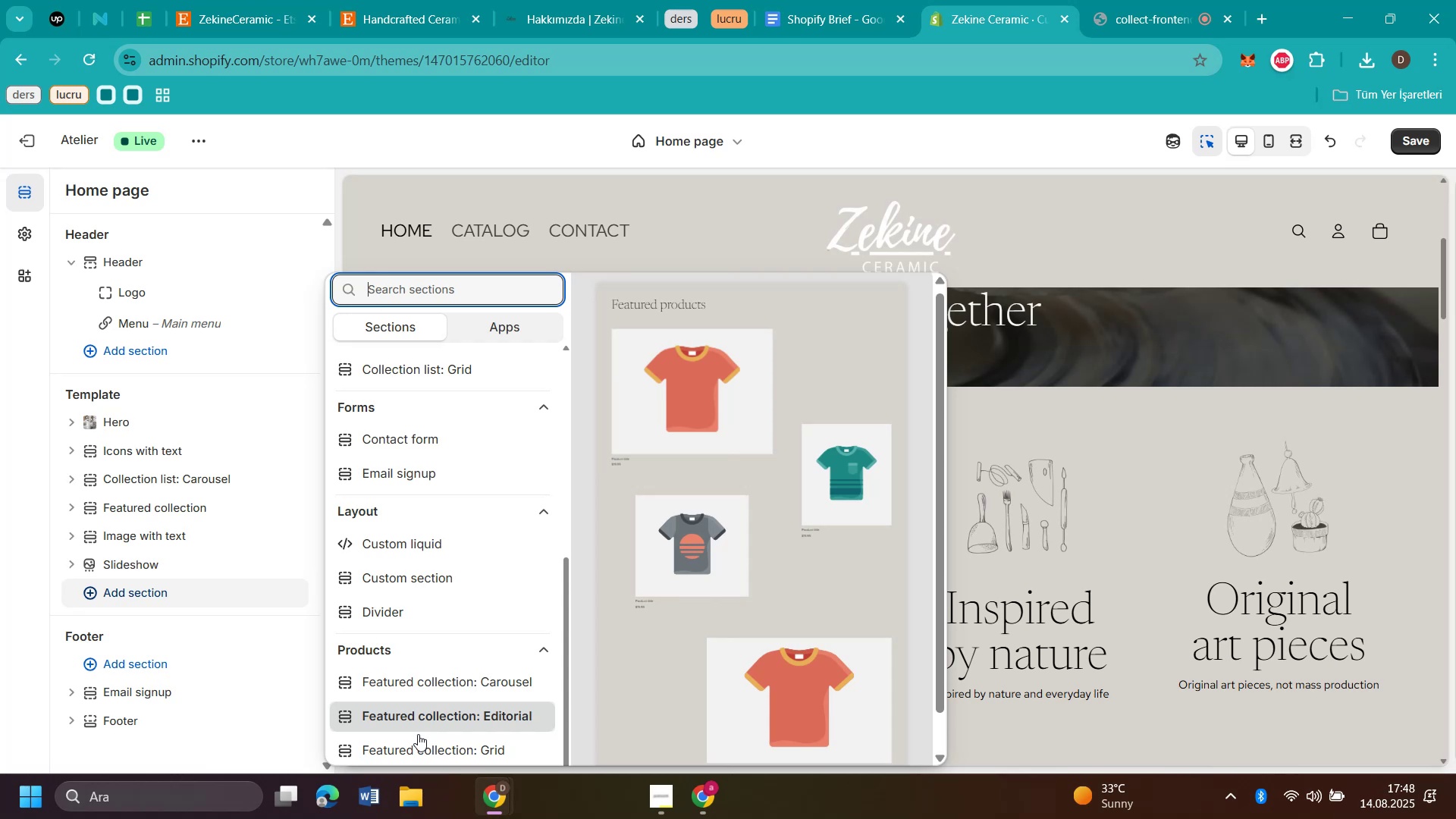 
left_click([1420, 436])
 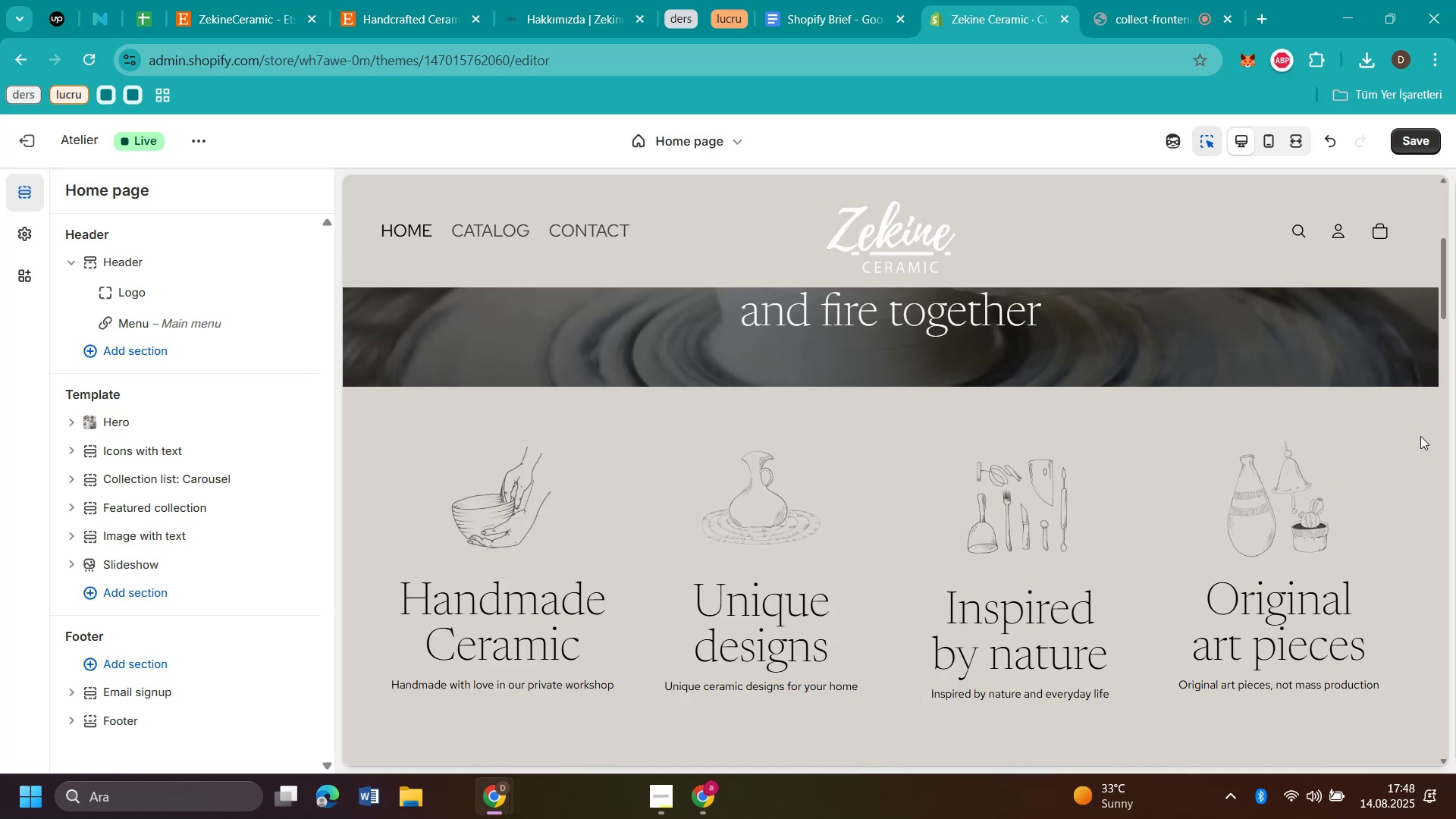 
scroll: coordinate [965, 469], scroll_direction: down, amount: 16.0
 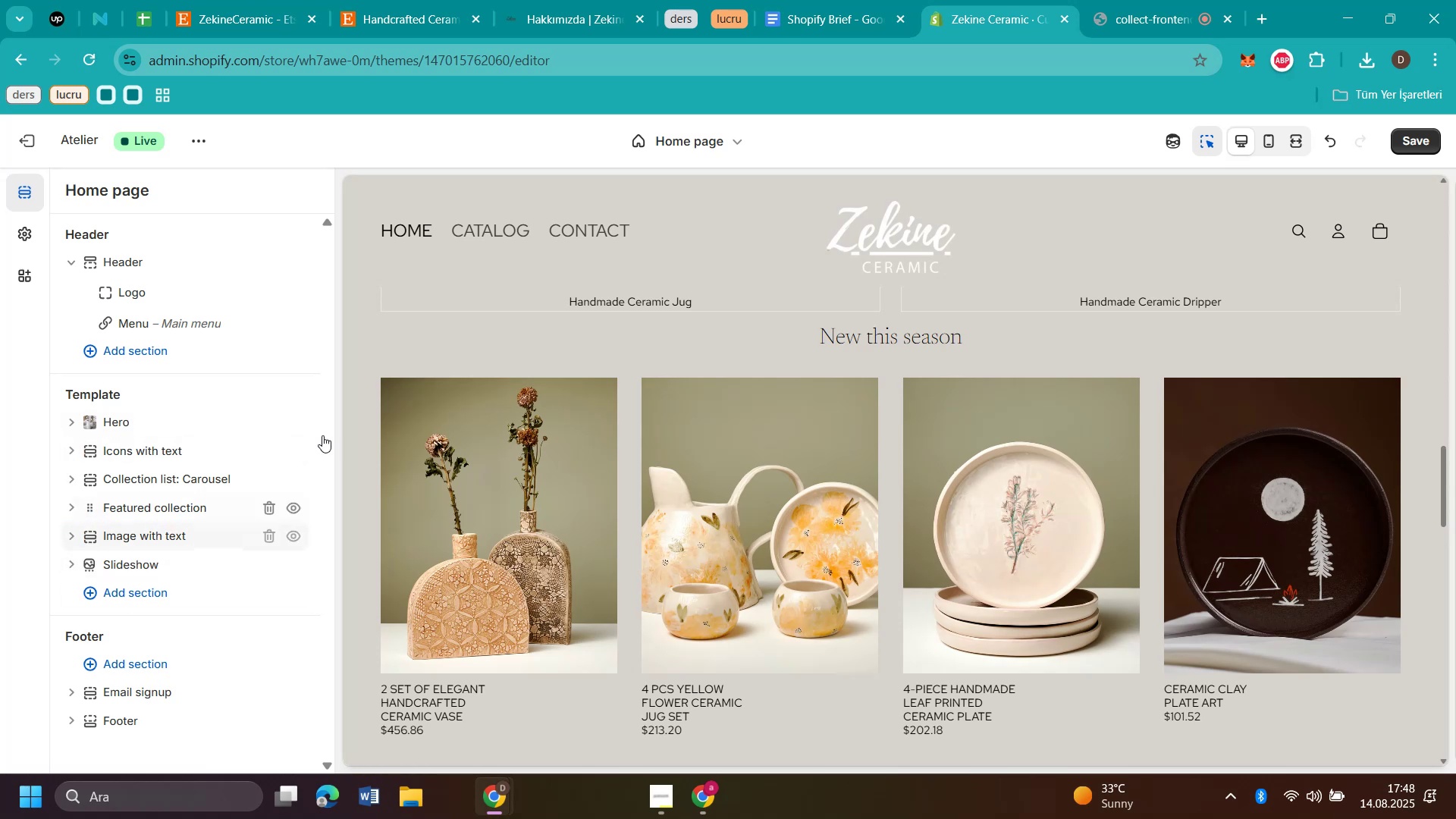 
wait(9.67)
 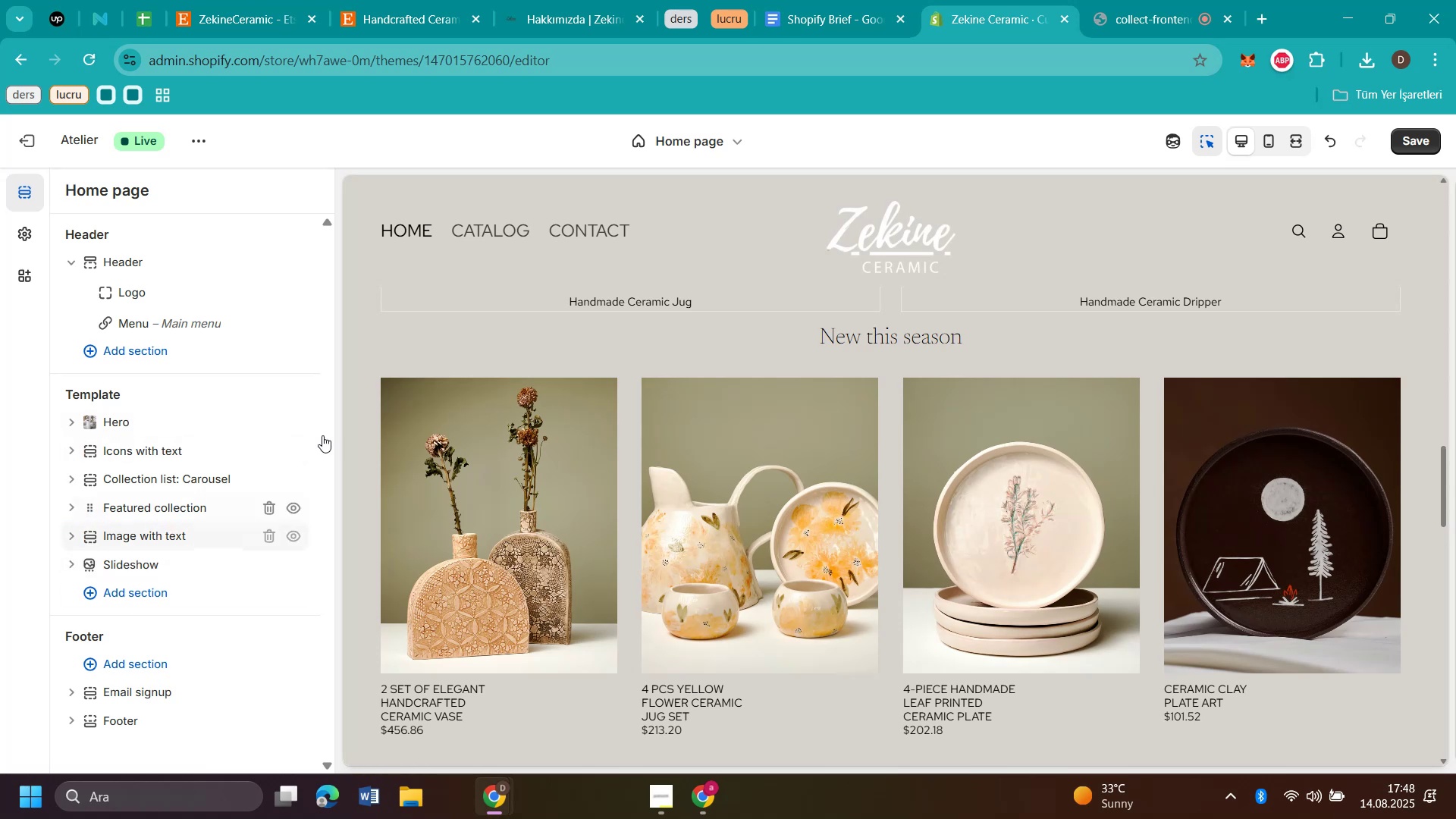 
left_click([190, 500])
 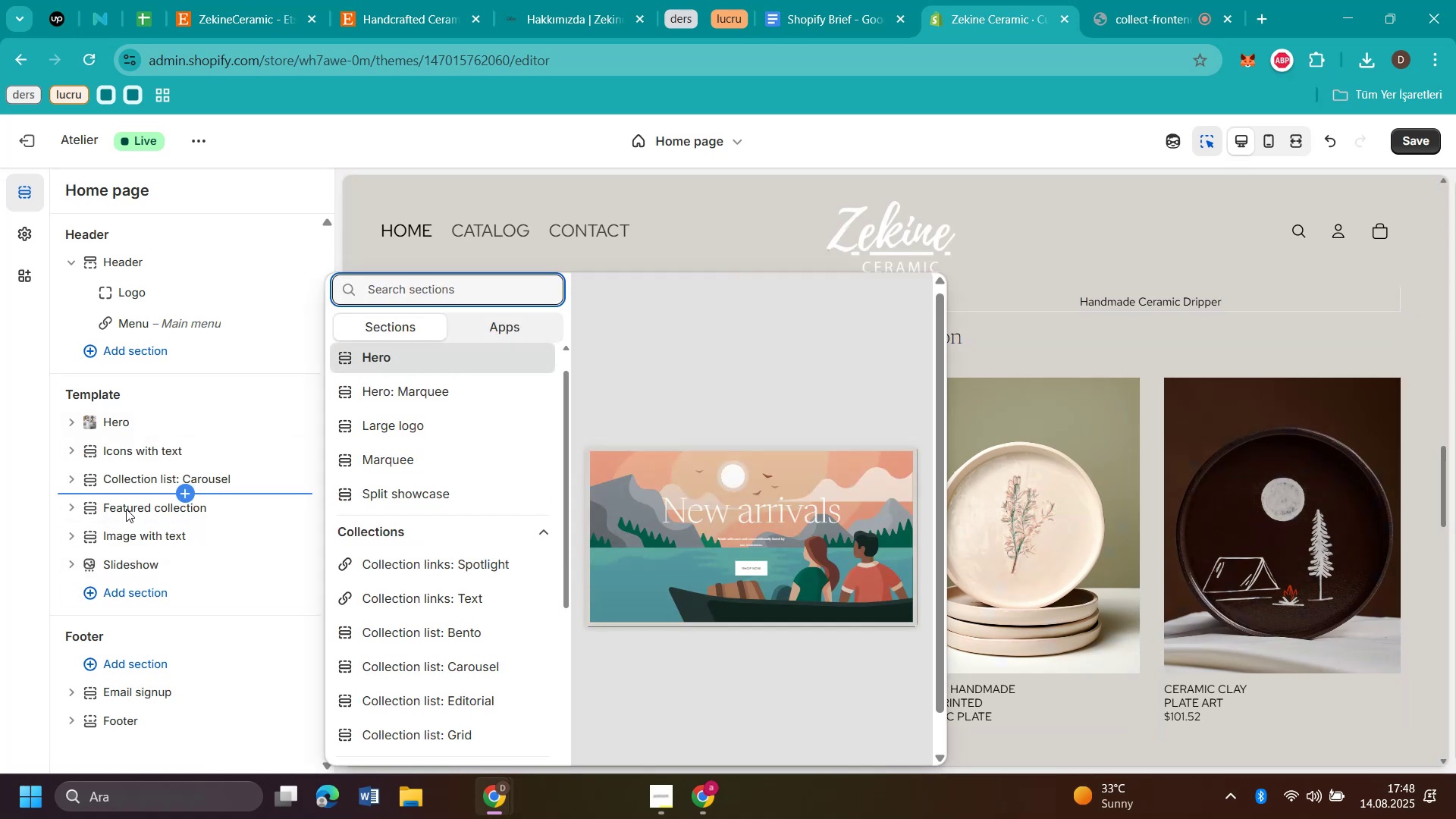 
left_click([124, 504])
 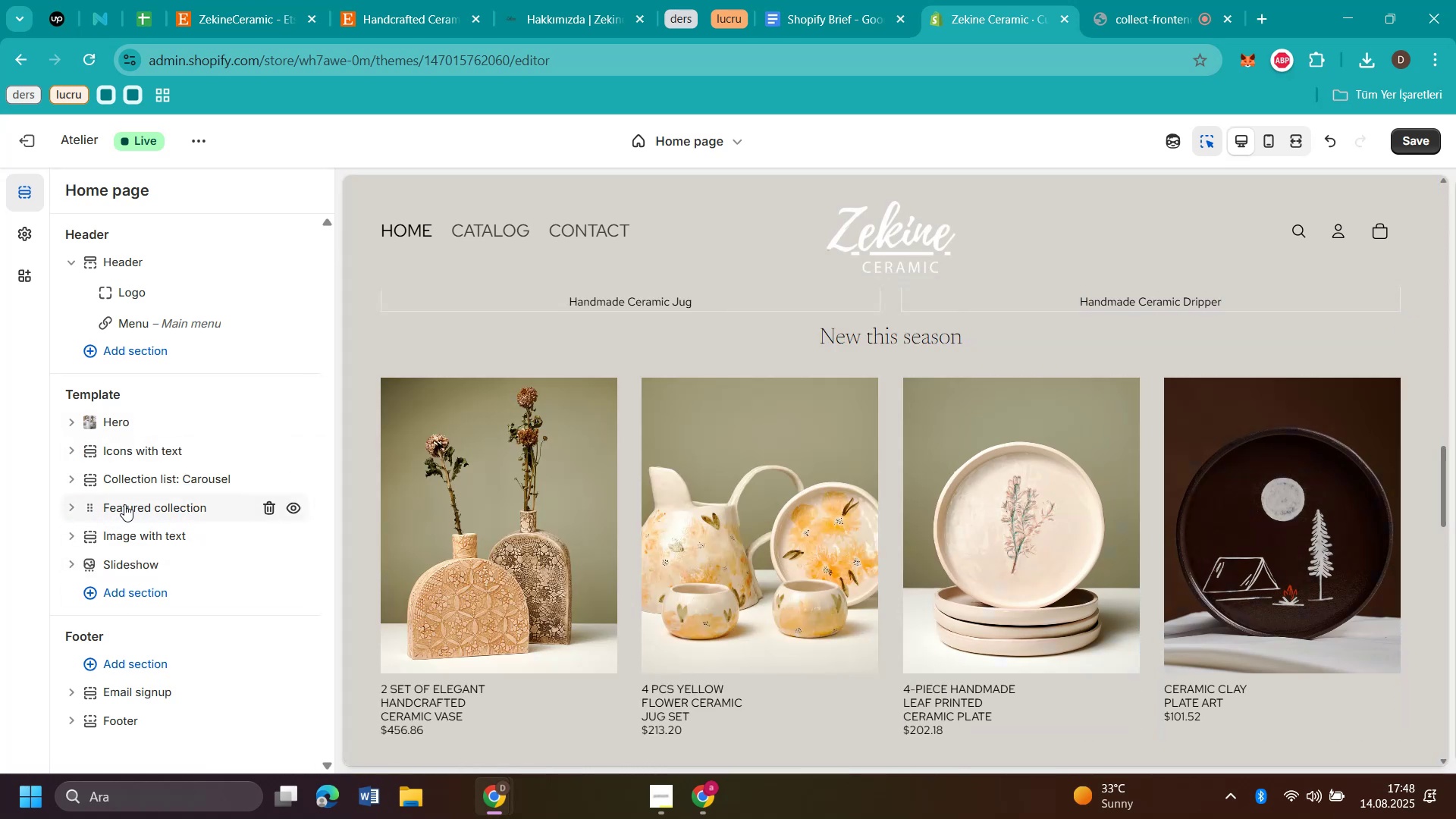 
left_click([124, 504])
 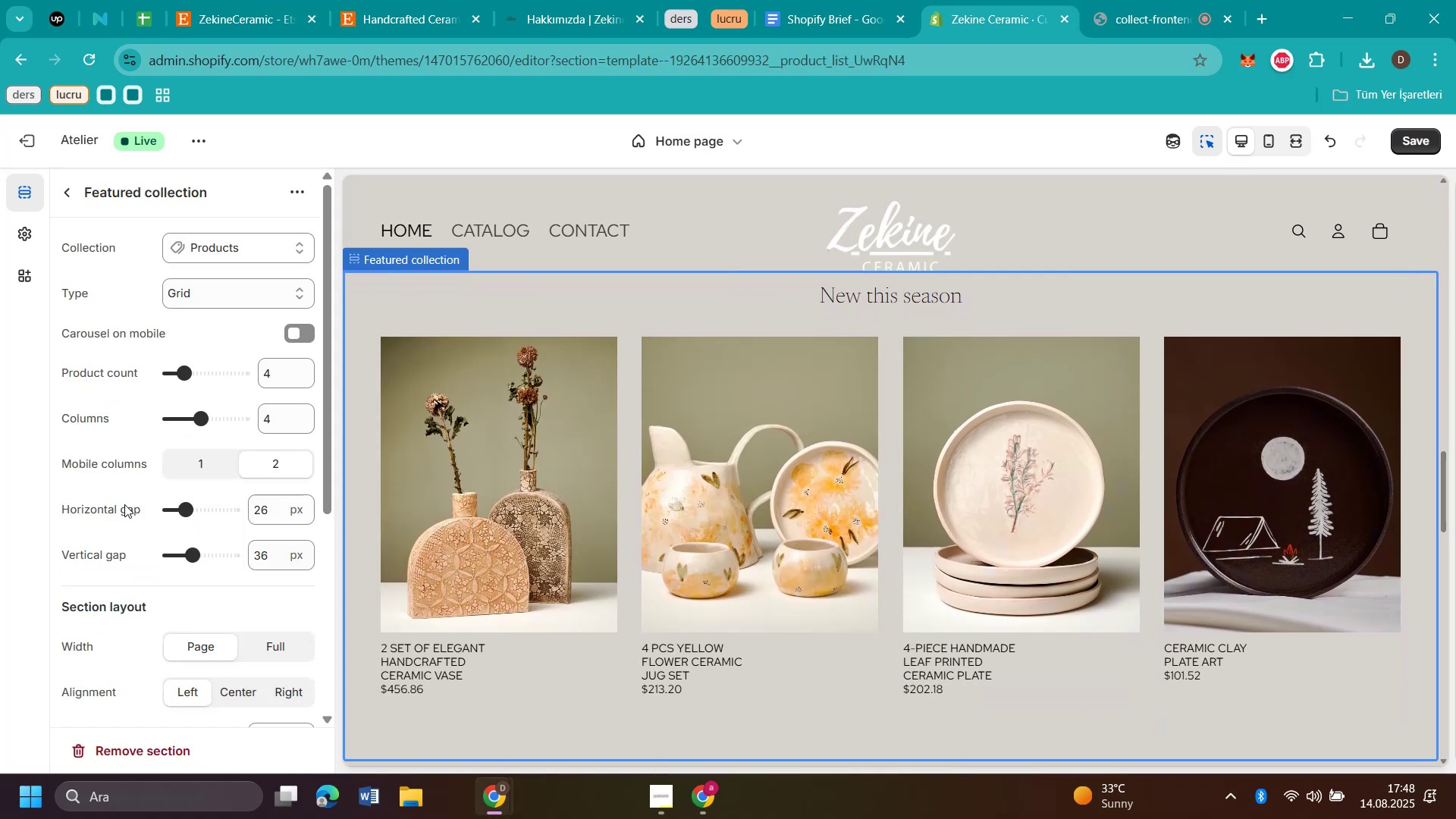 
mouse_move([190, 299])
 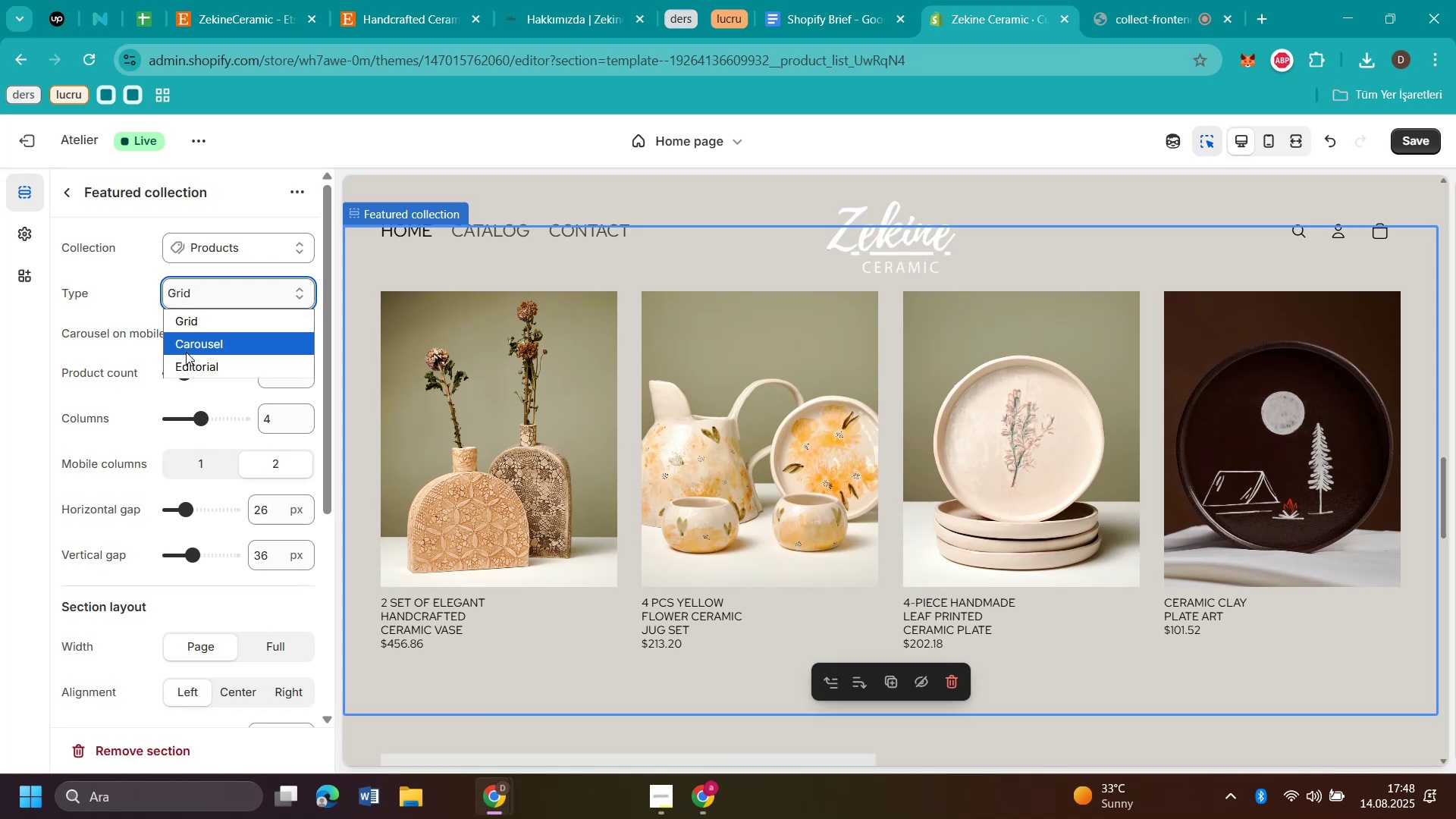 
left_click([186, 353])
 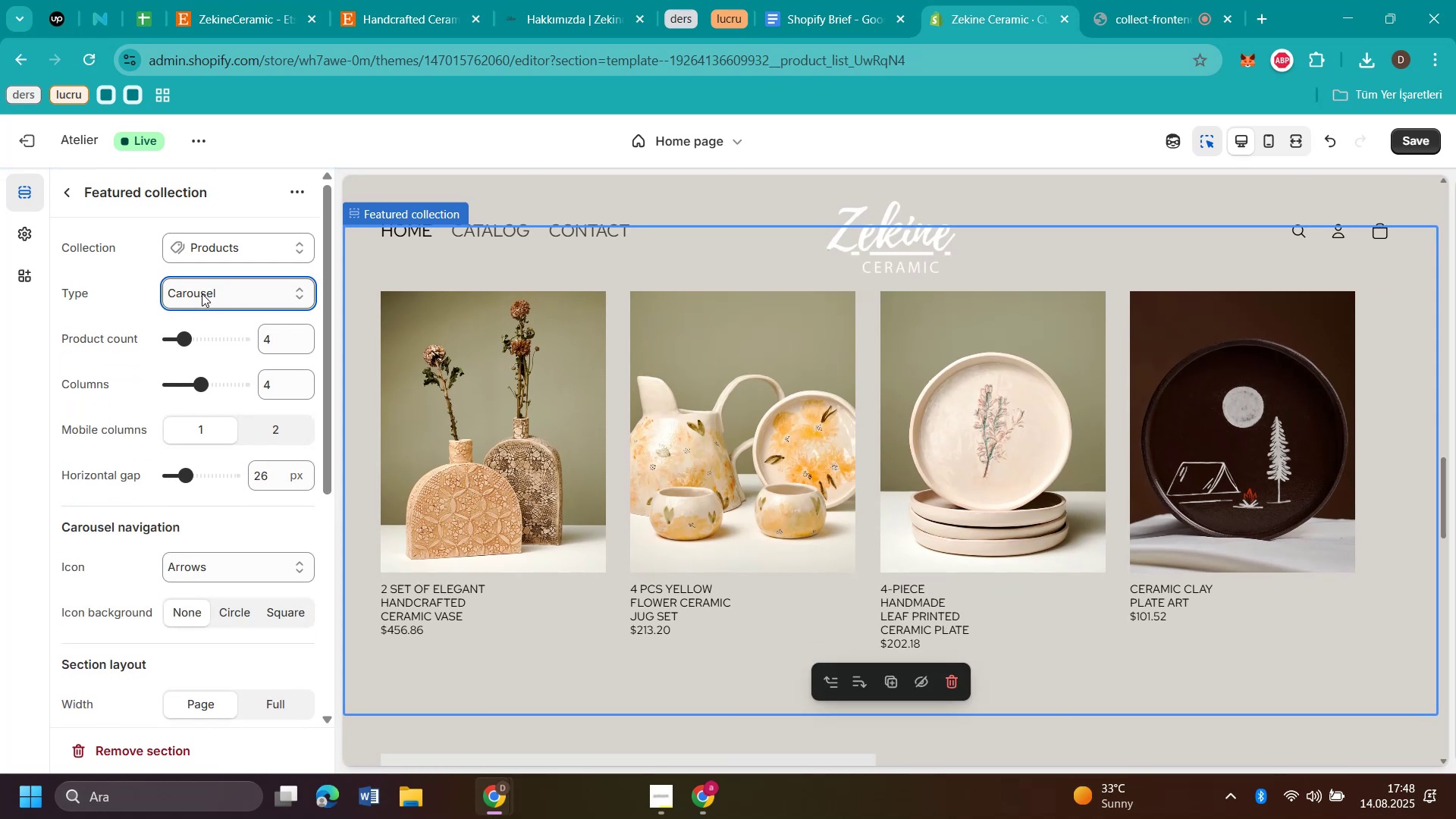 
left_click([202, 293])
 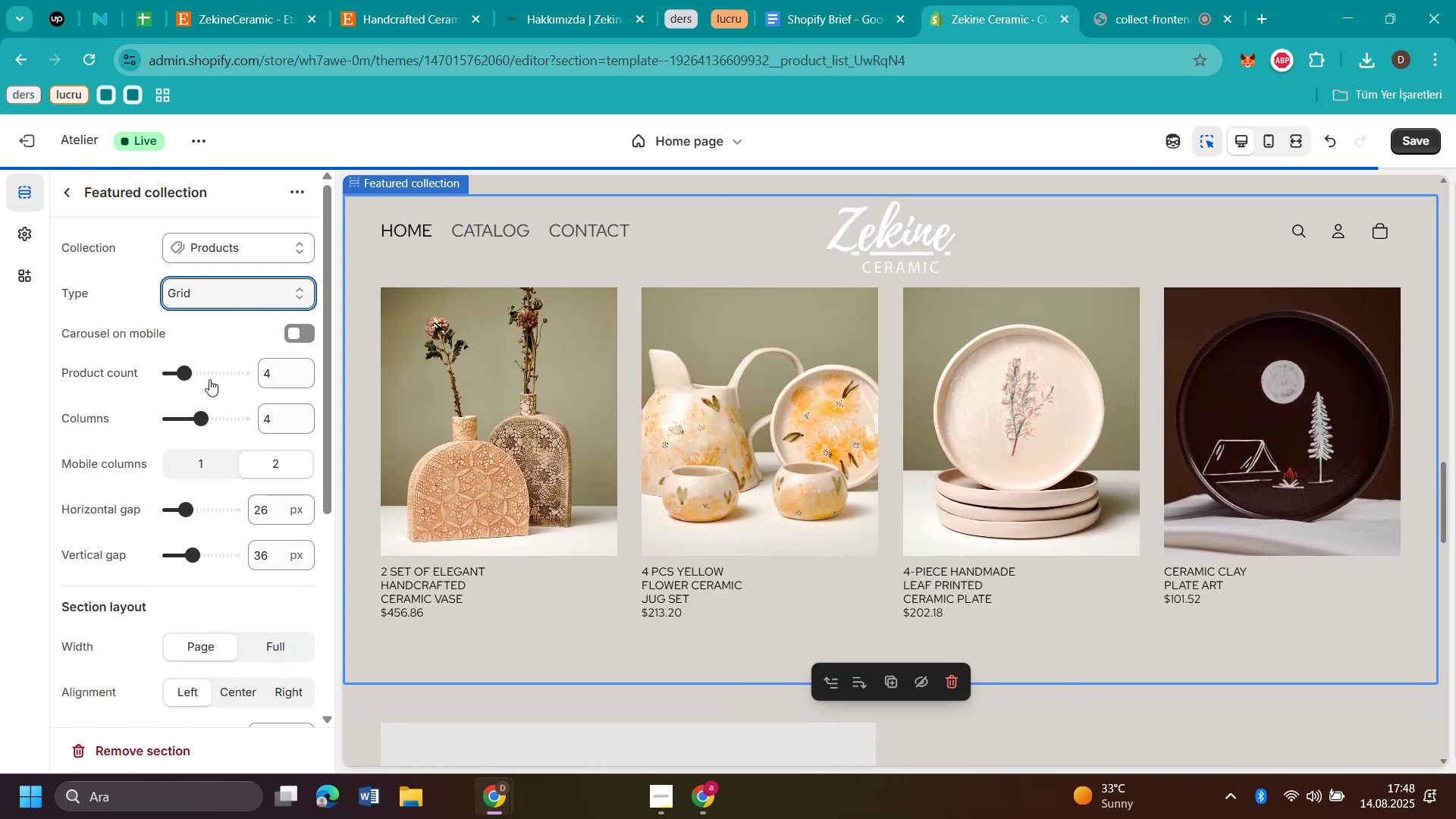 
left_click([196, 372])
 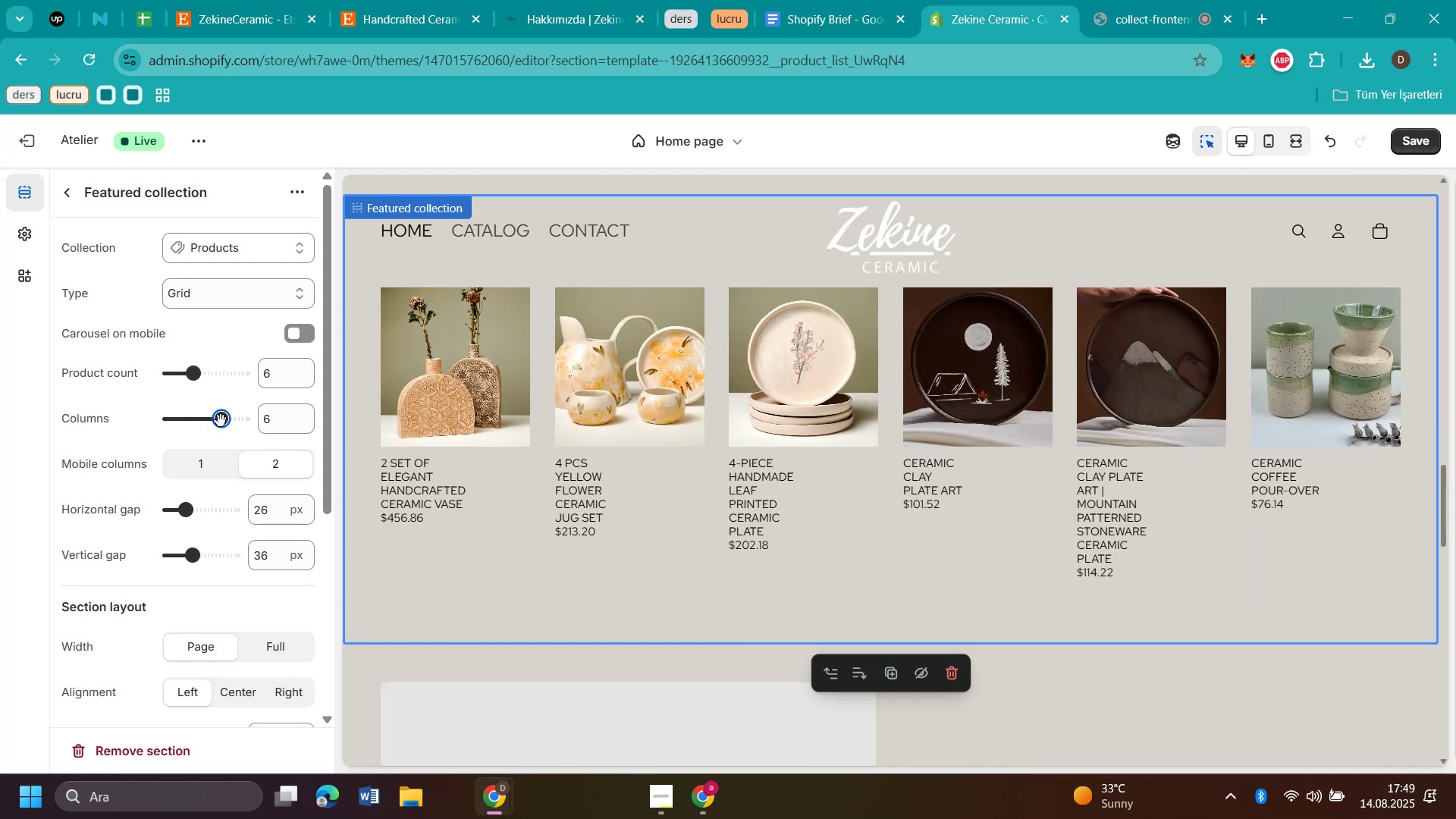 
wait(23.95)
 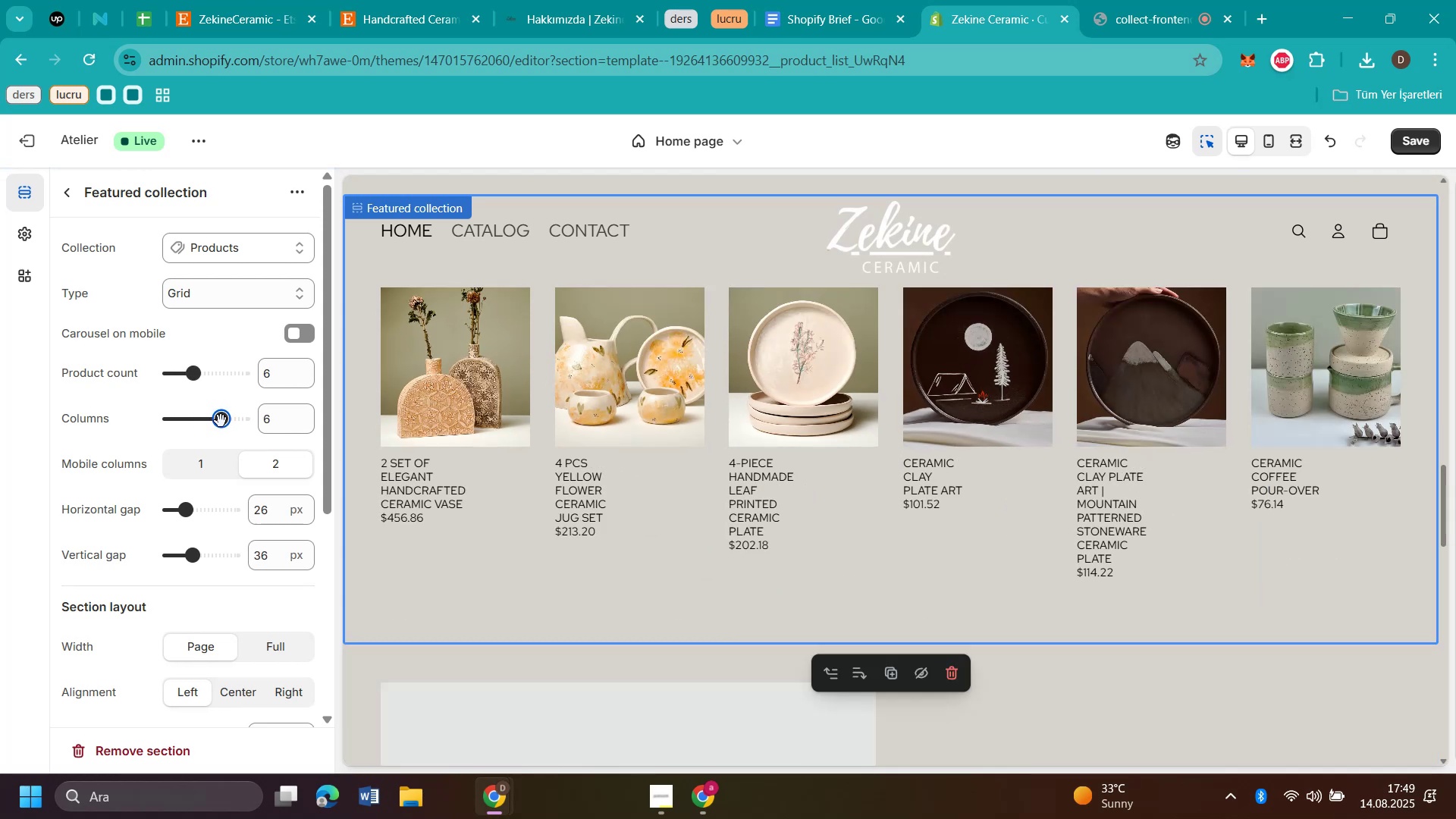 
scroll: coordinate [174, 623], scroll_direction: down, amount: 1.0
 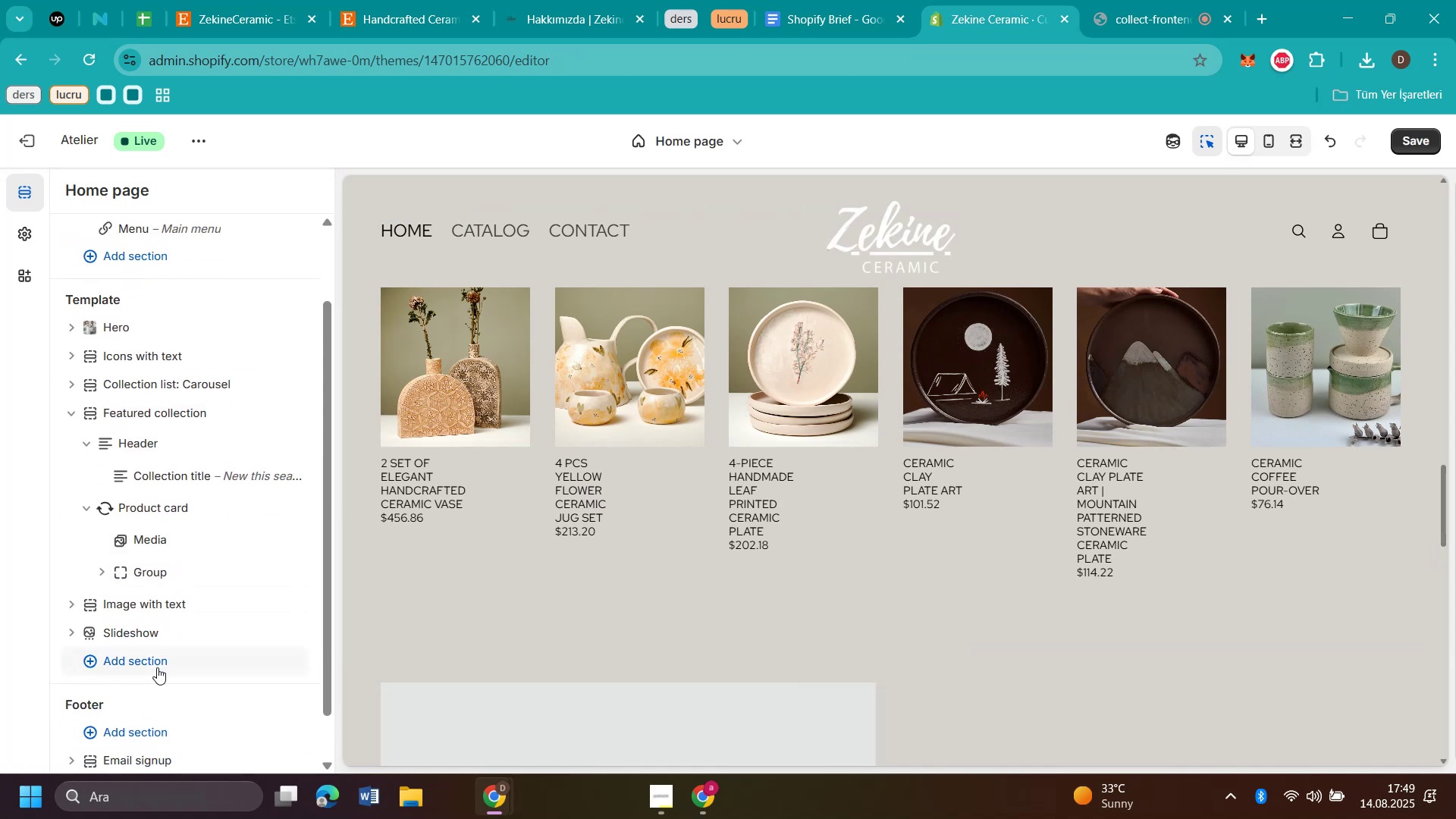 
left_click([155, 659])
 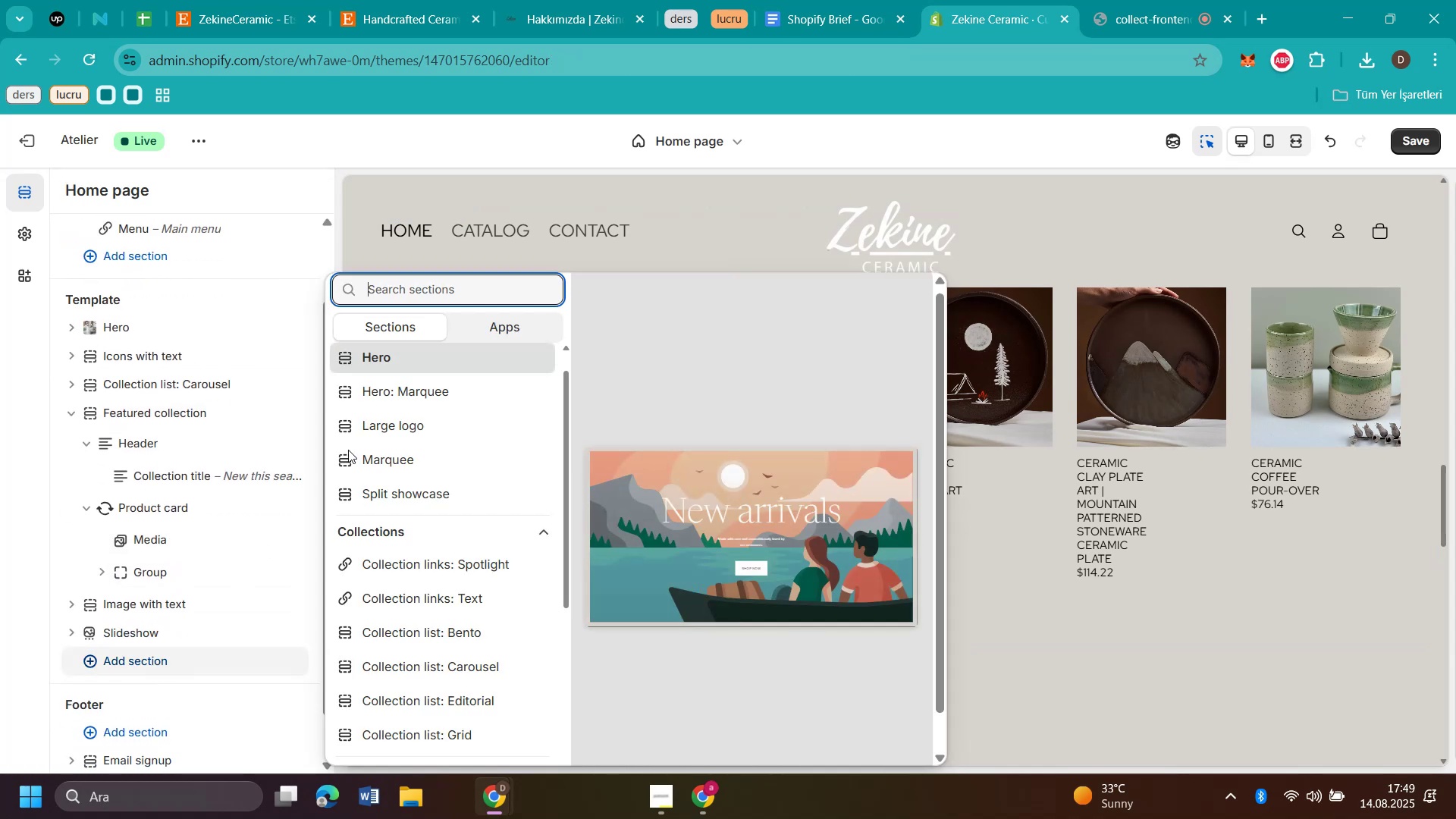 
scroll: coordinate [430, 538], scroll_direction: down, amount: 9.0
 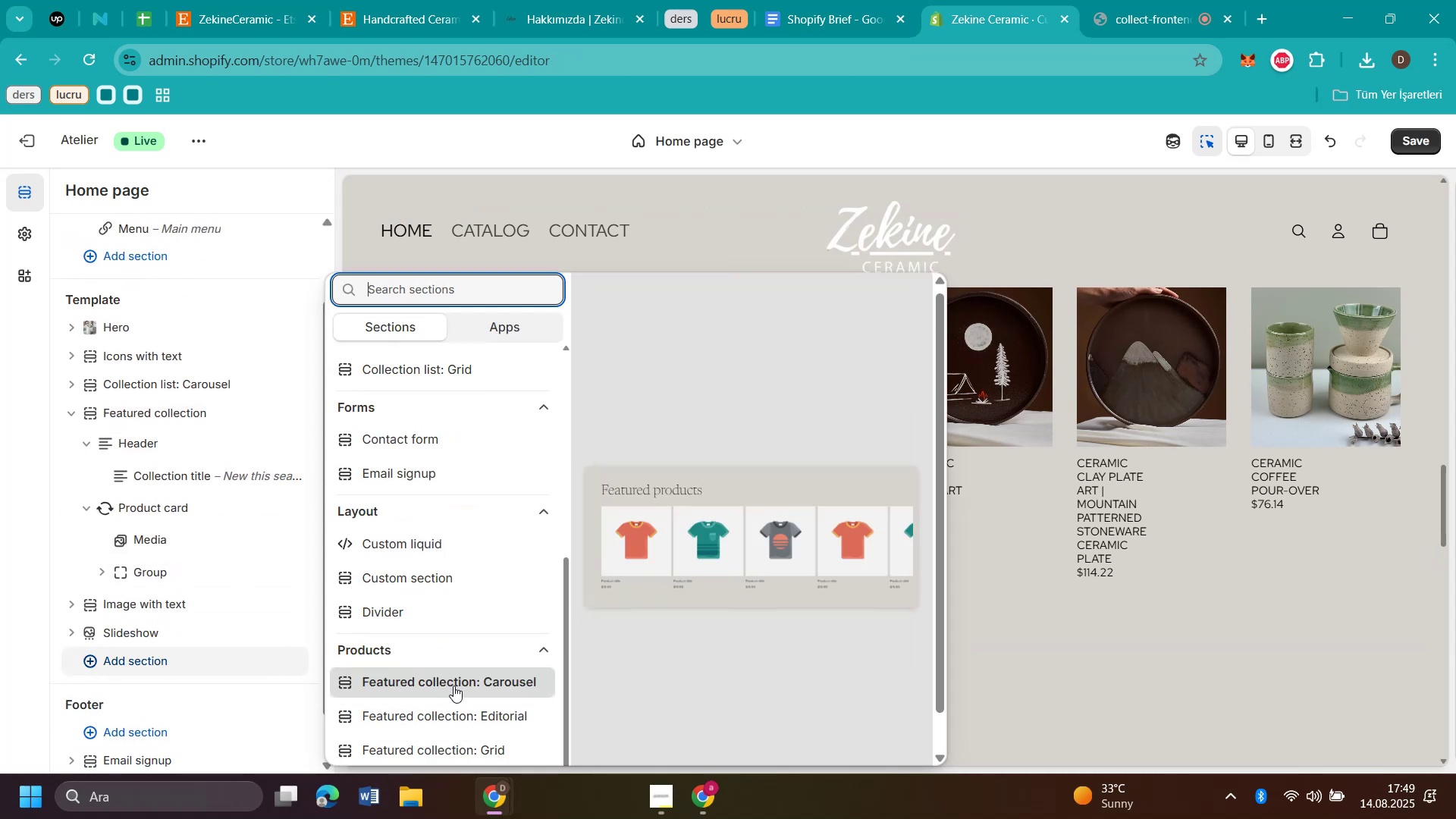 
left_click([453, 686])
 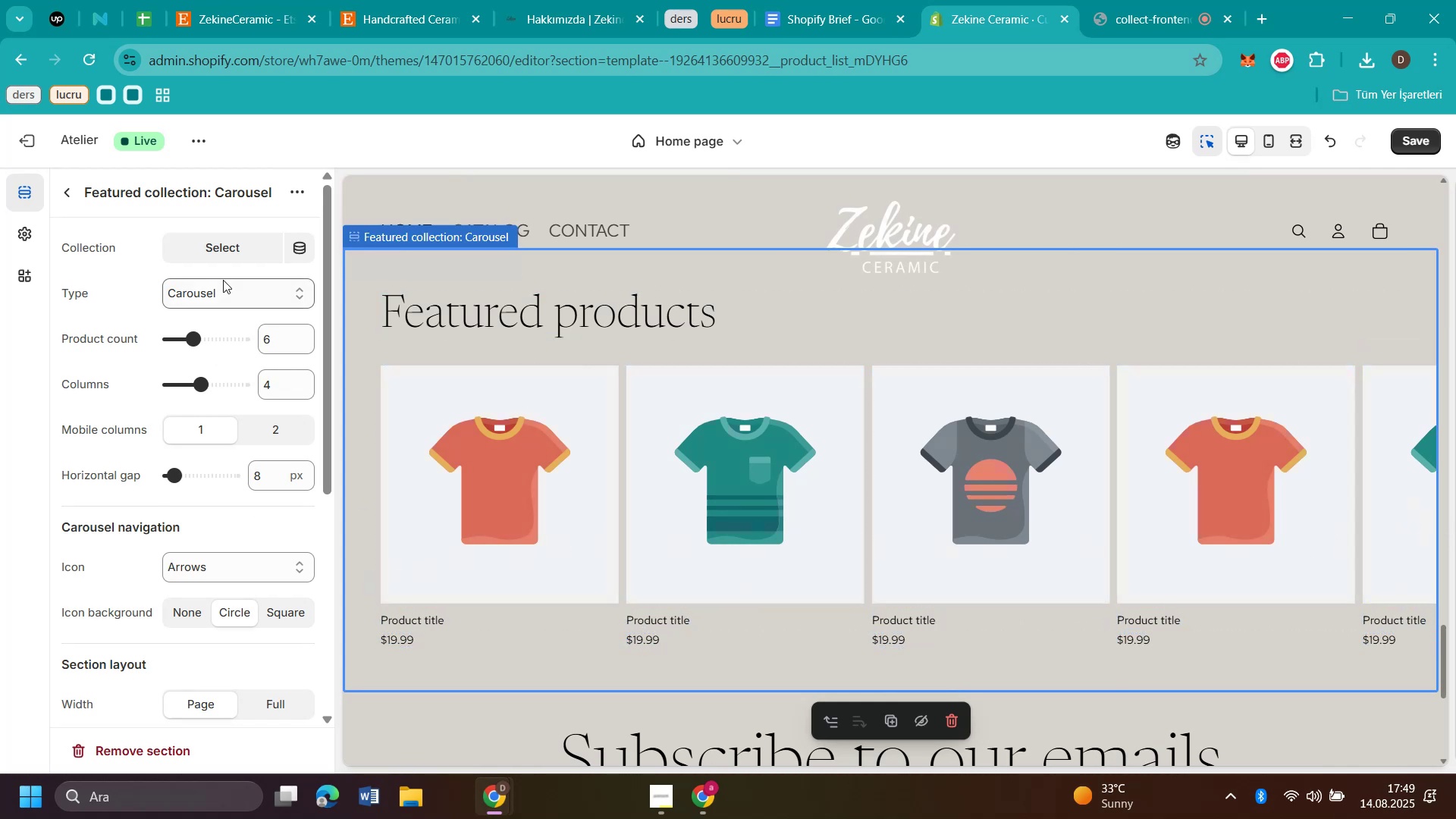 
wait(12.9)
 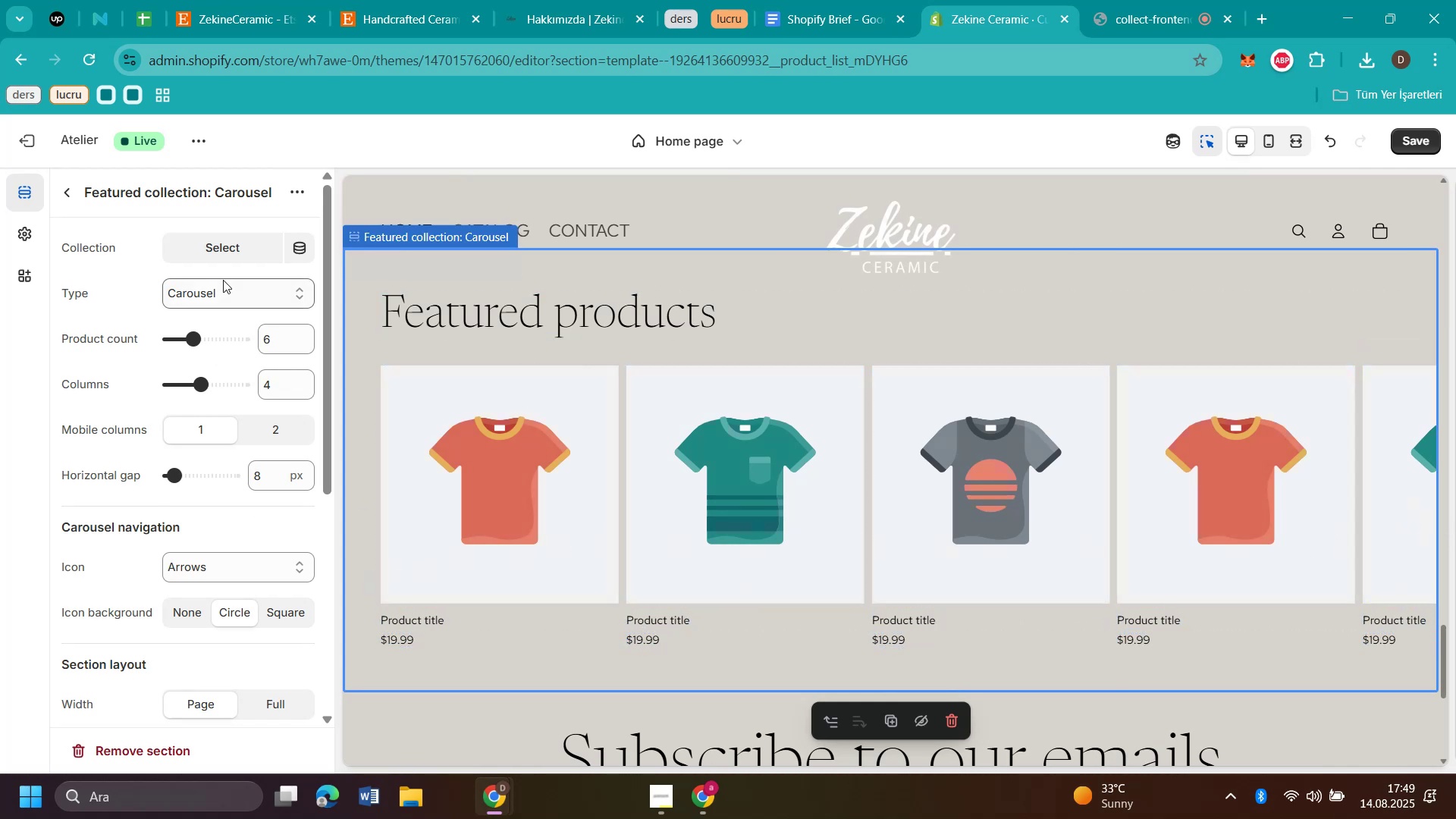 
left_click([1388, 517])
 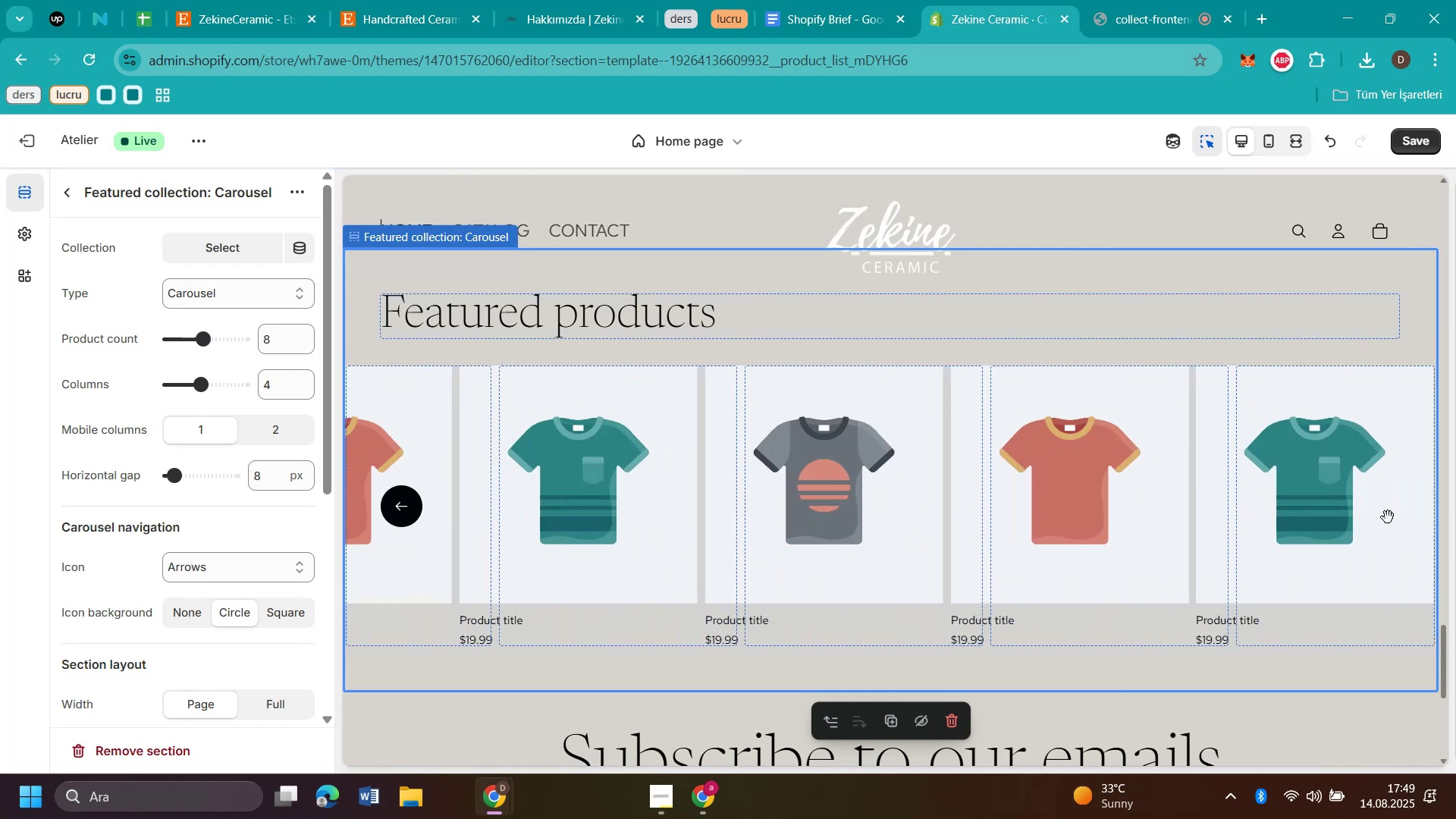 
left_click([1388, 517])
 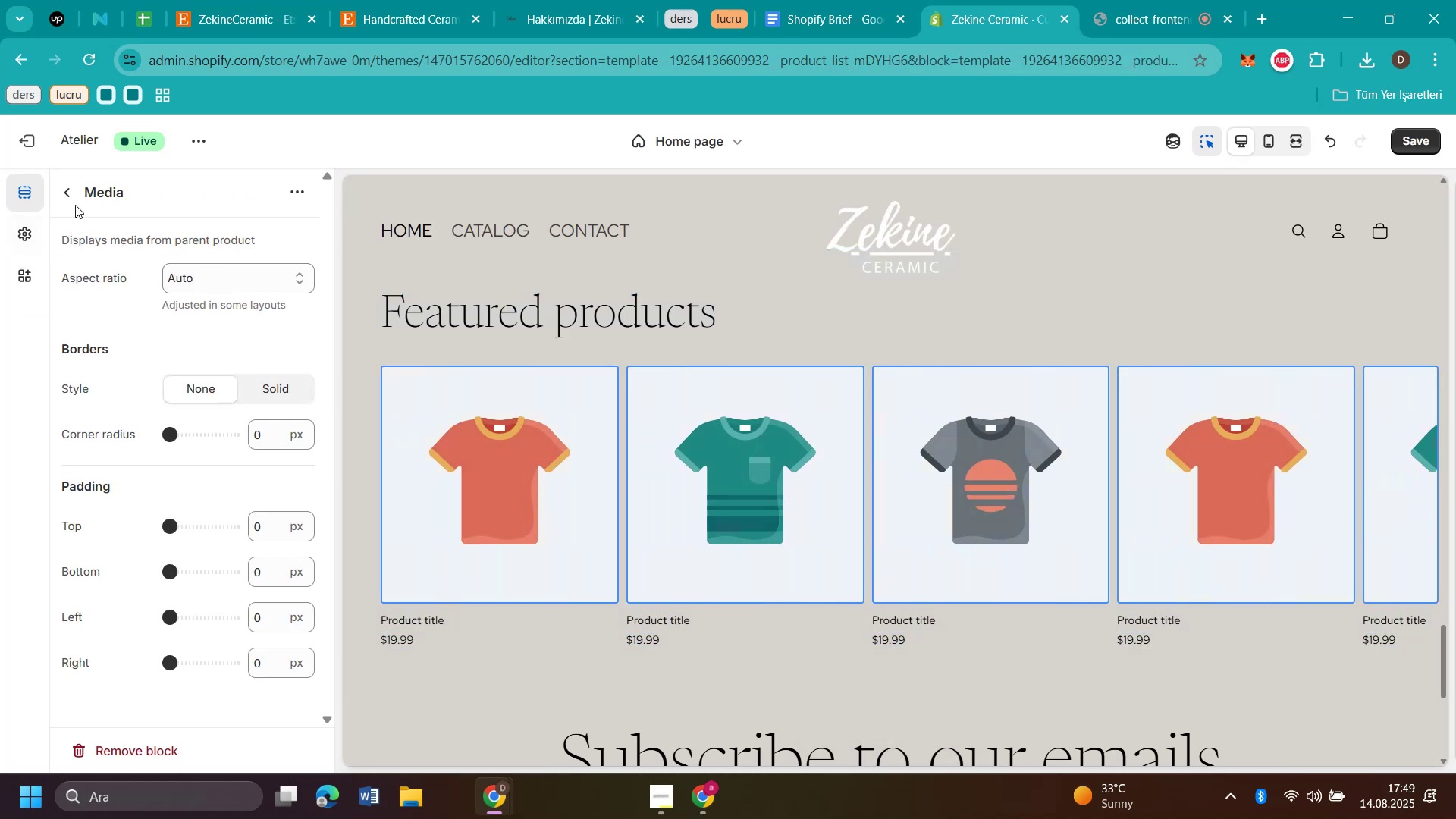 
left_click([62, 196])
 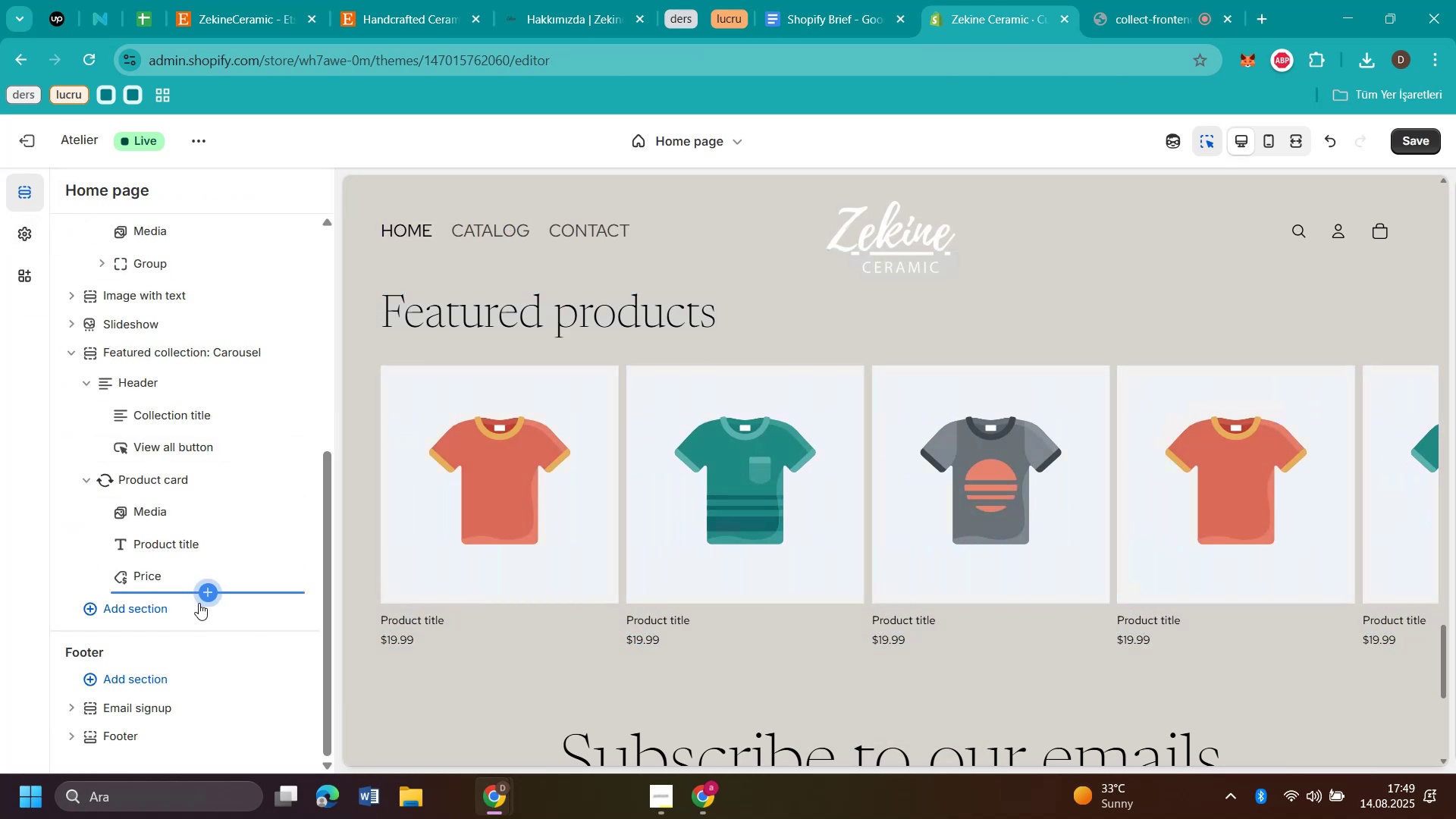 
mouse_move([198, 502])
 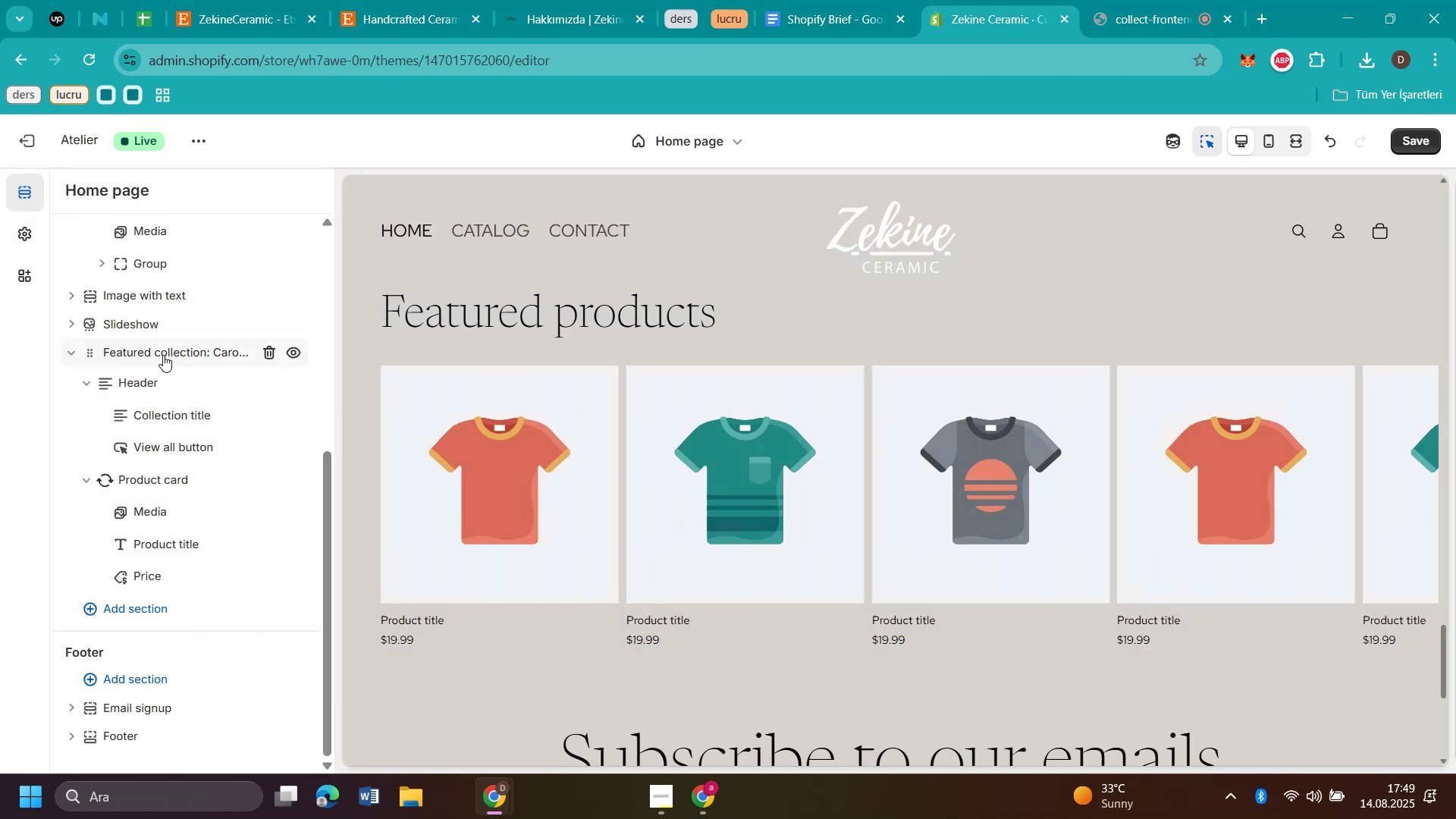 
left_click([163, 355])
 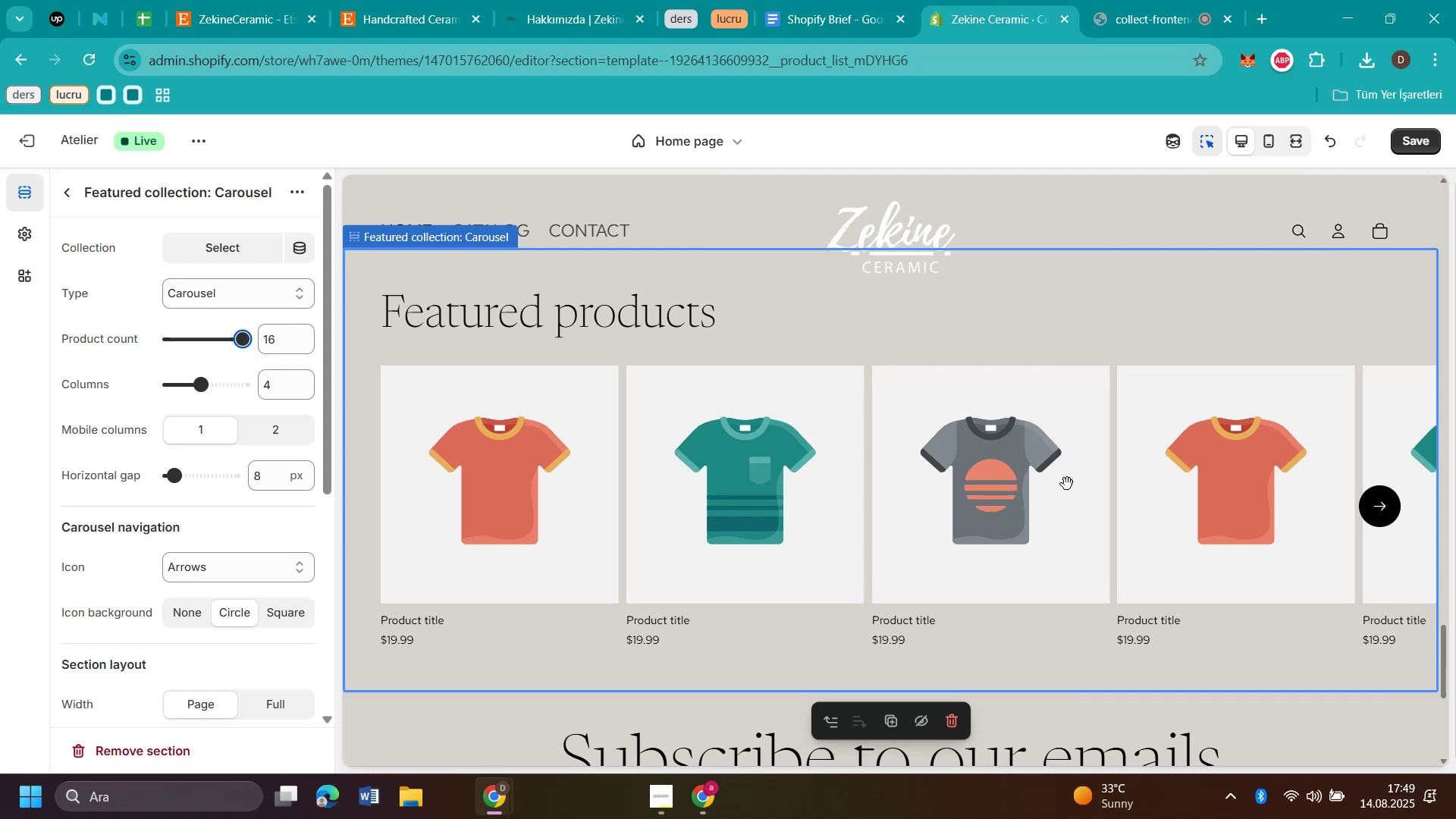 
wait(5.47)
 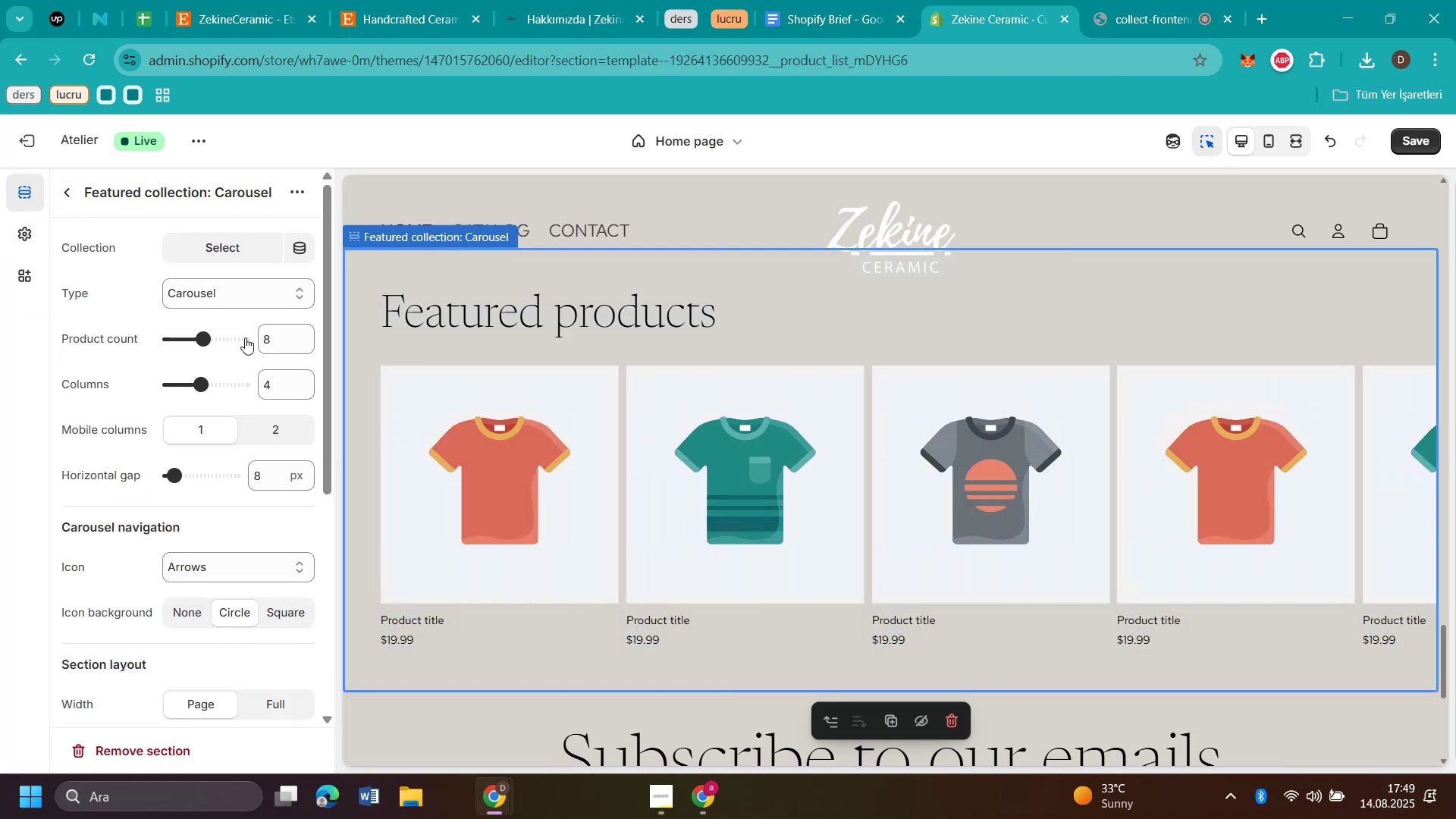 
left_click([1379, 506])
 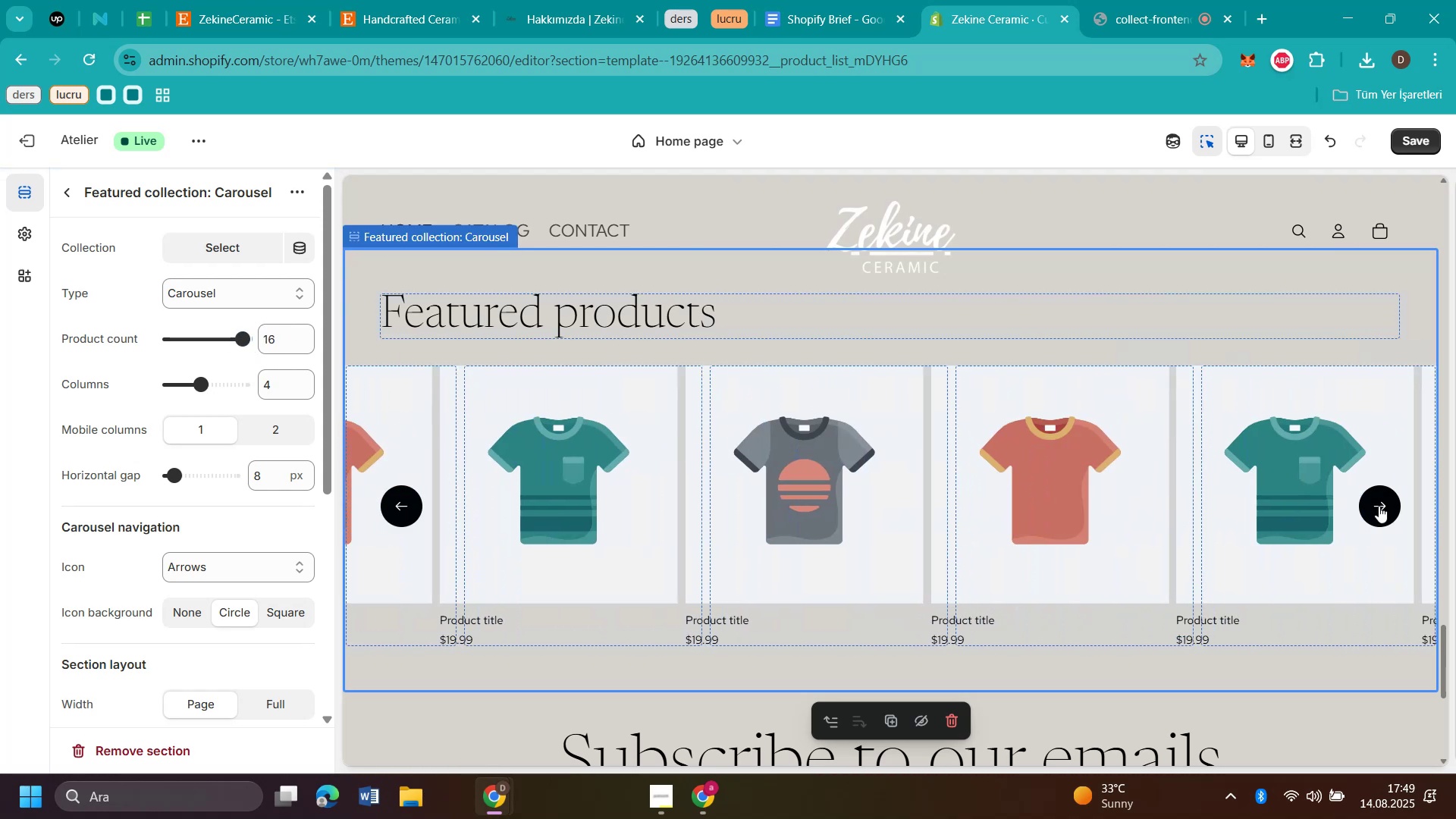 
left_click([1379, 506])
 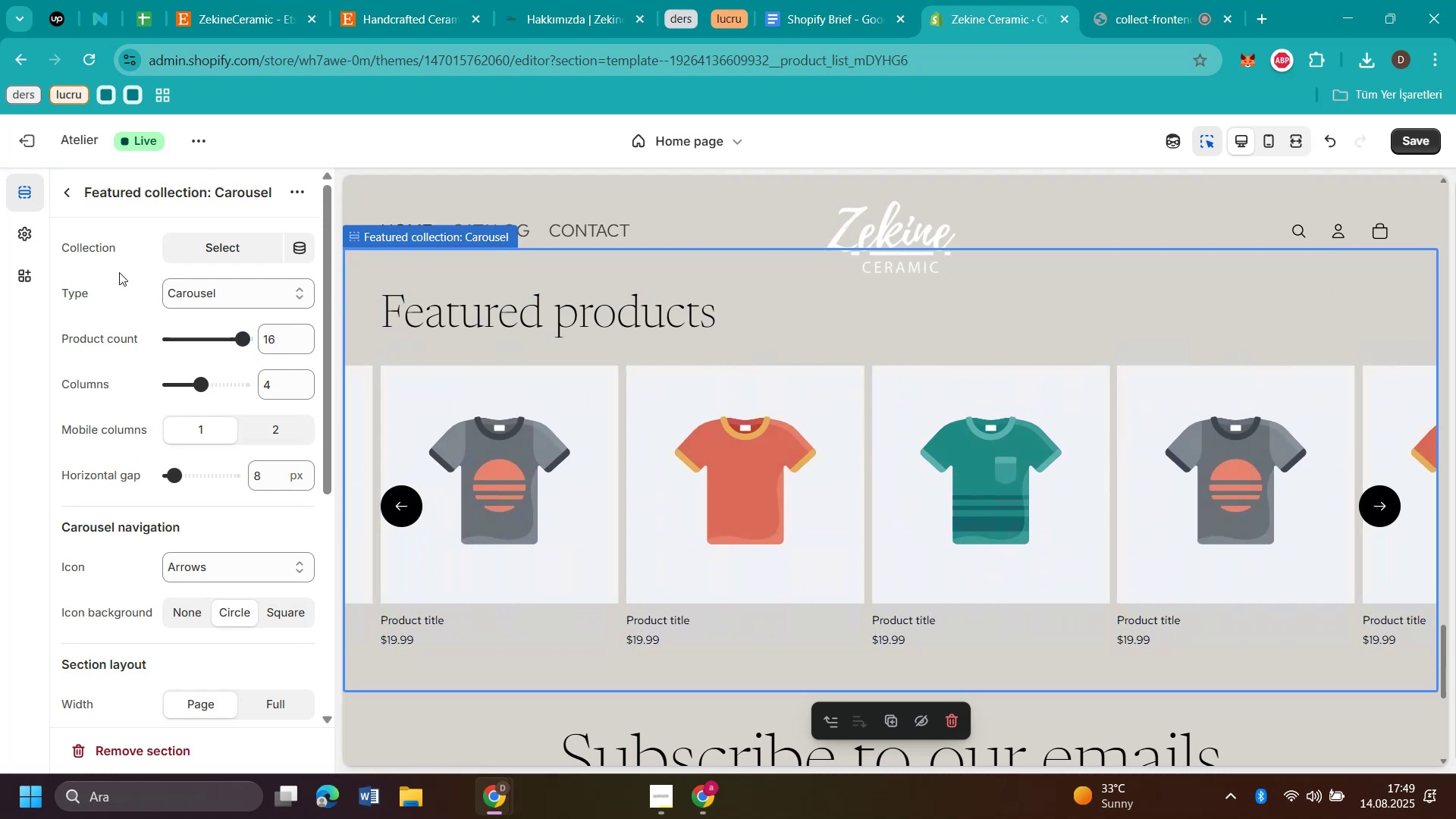 
scroll: coordinate [670, 415], scroll_direction: up, amount: 3.0
 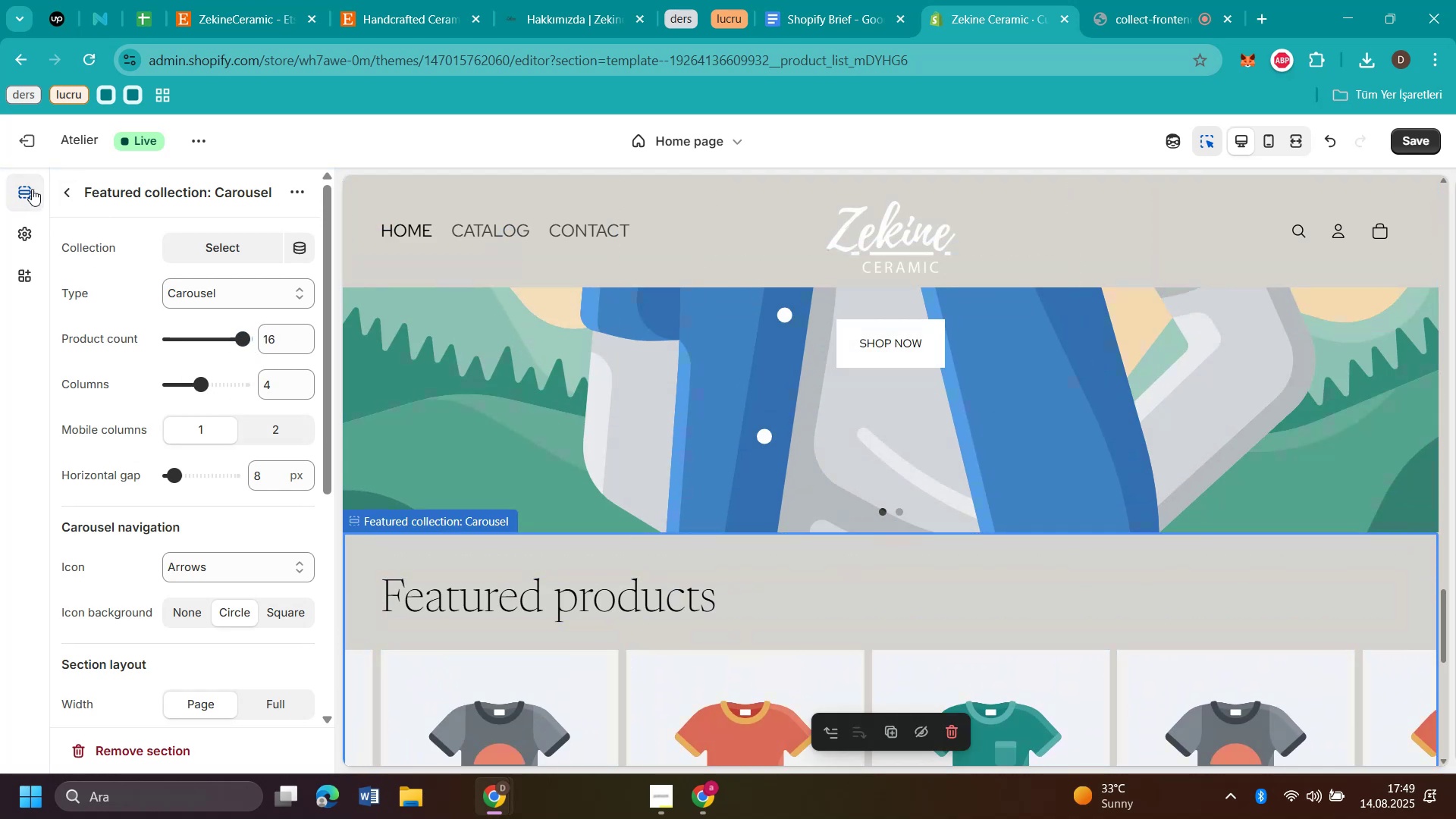 
mouse_move([241, 277])
 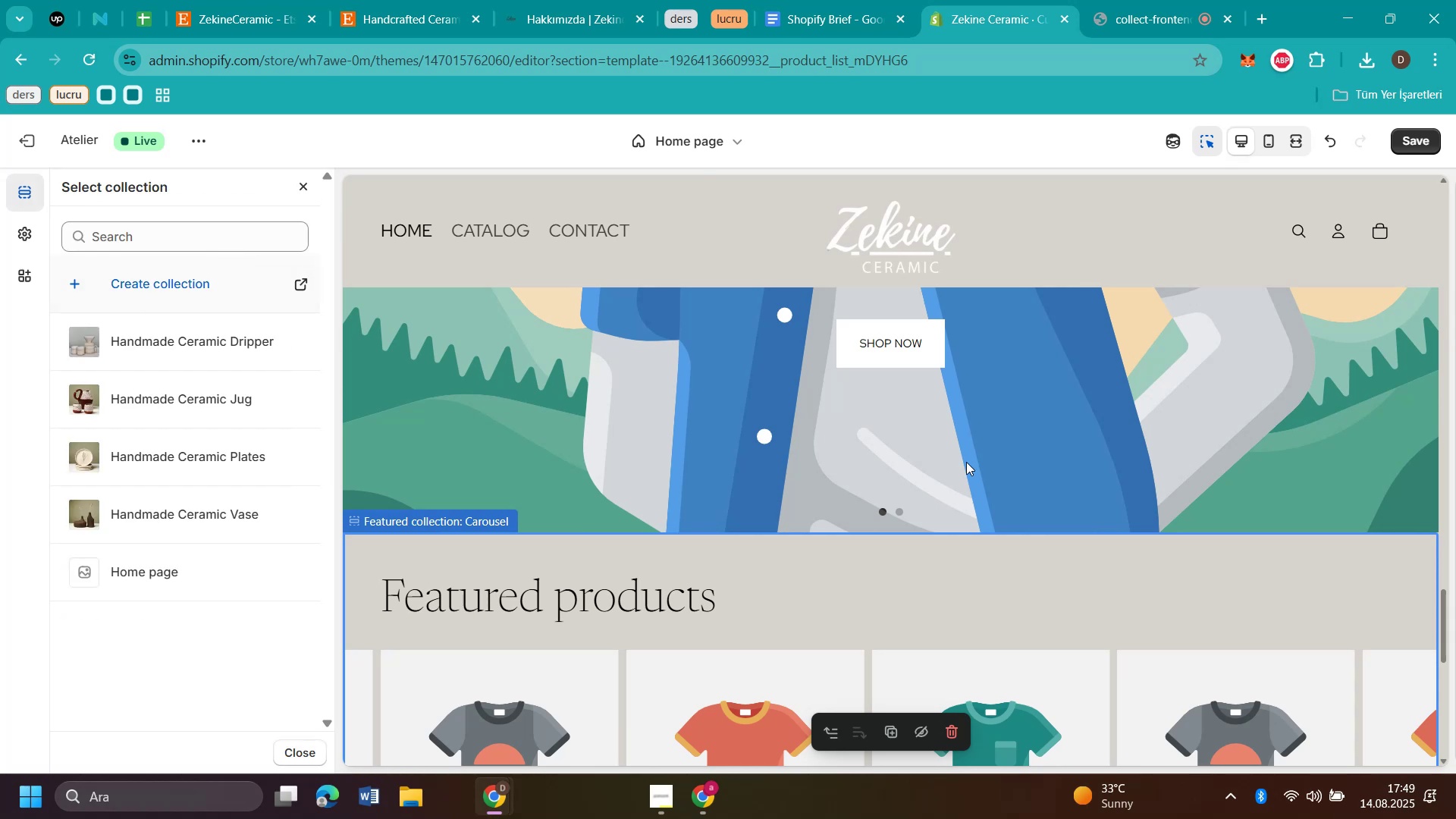 
scroll: coordinate [1119, 528], scroll_direction: down, amount: 2.0
 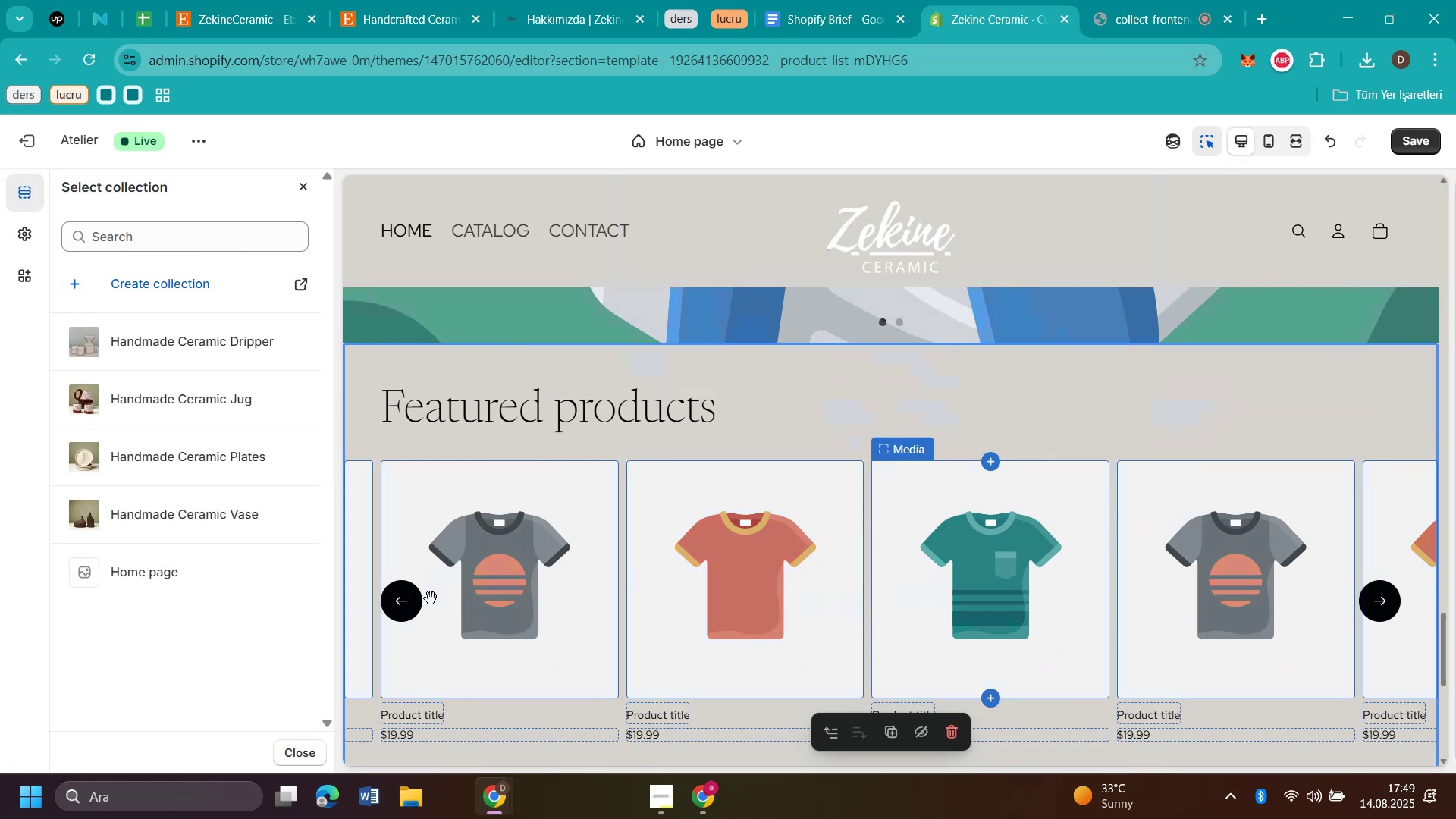 
left_click([409, 605])
 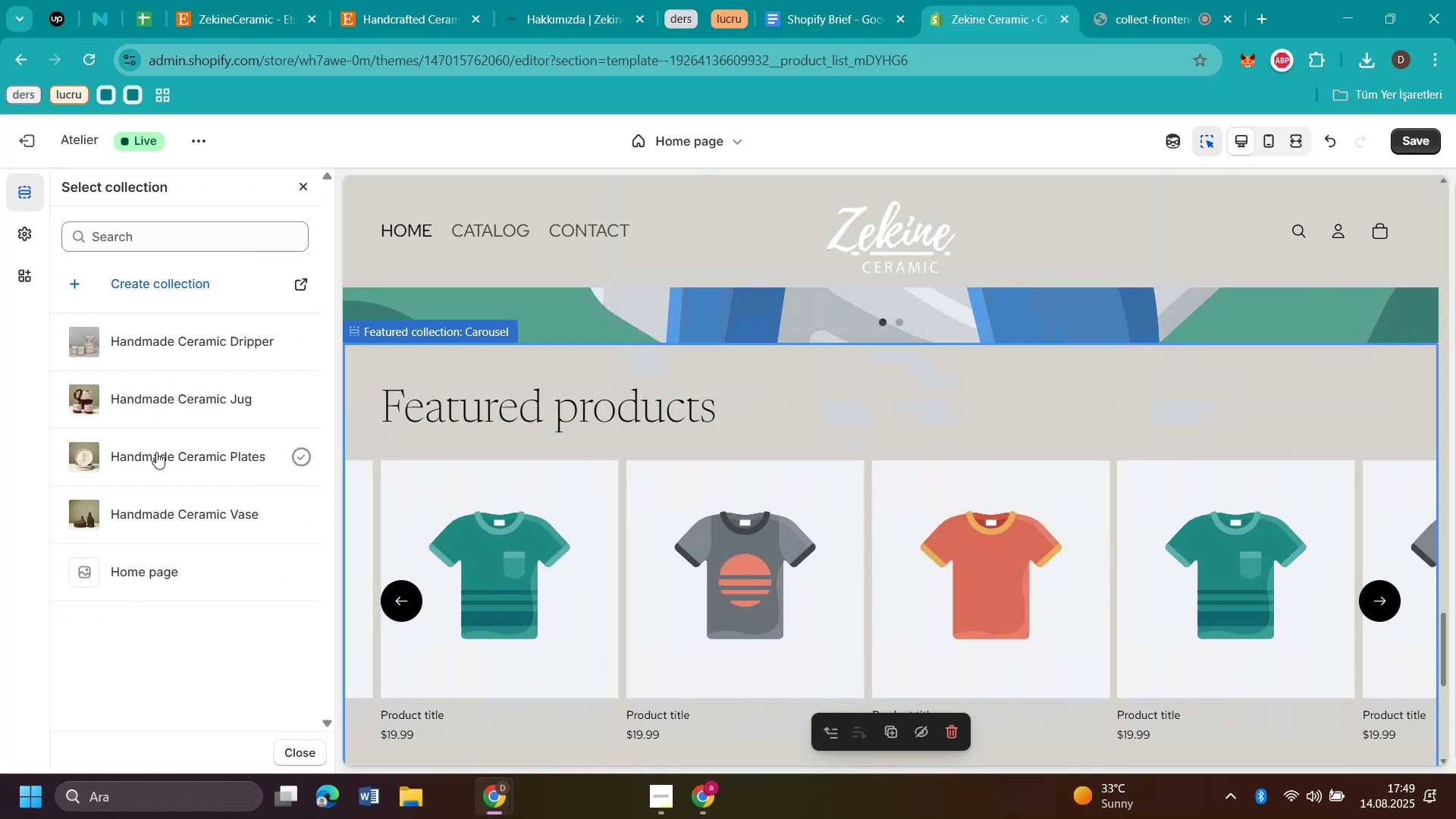 
wait(9.11)
 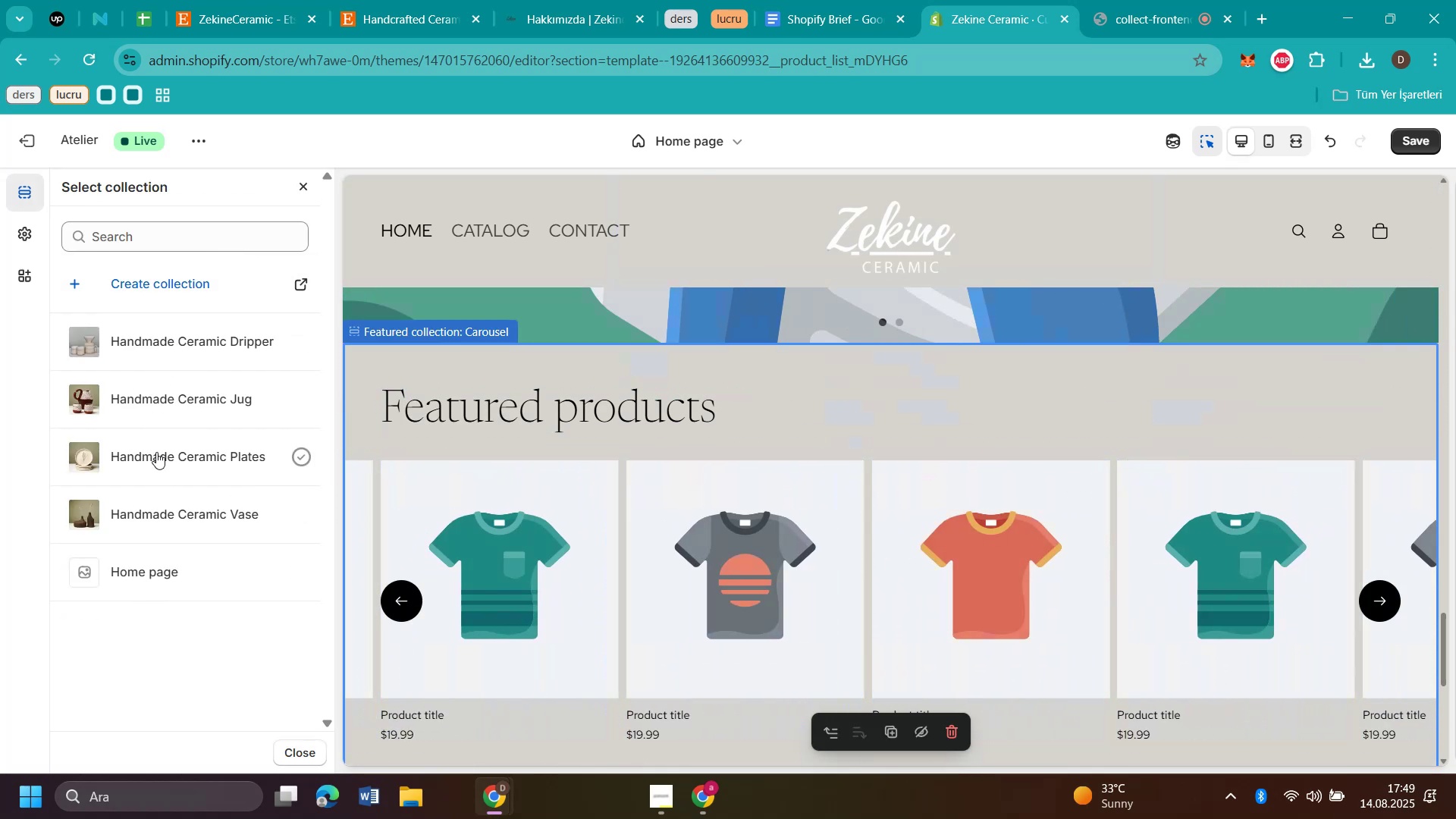 
left_click([310, 399])
 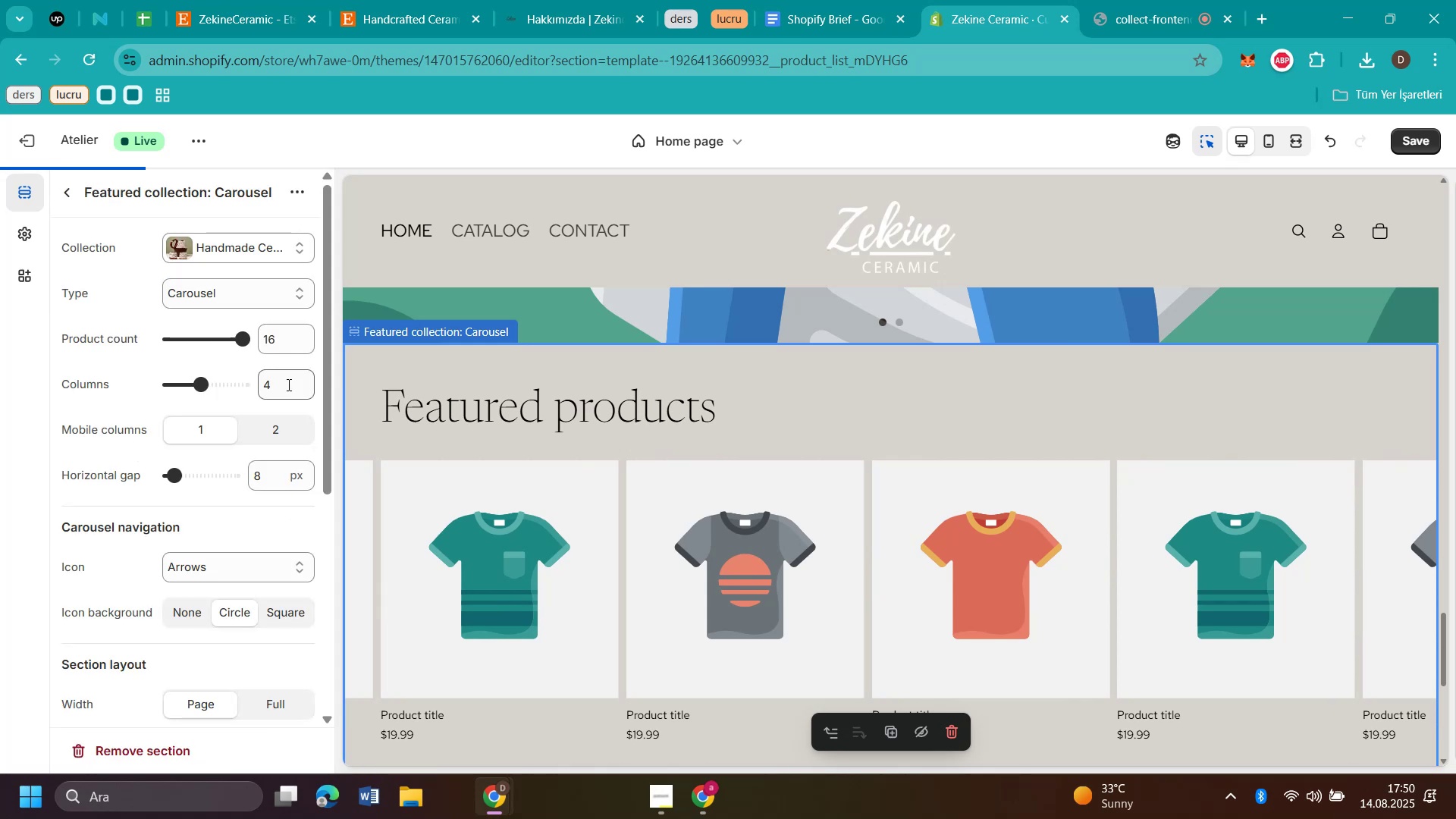 
mouse_move([258, 265])
 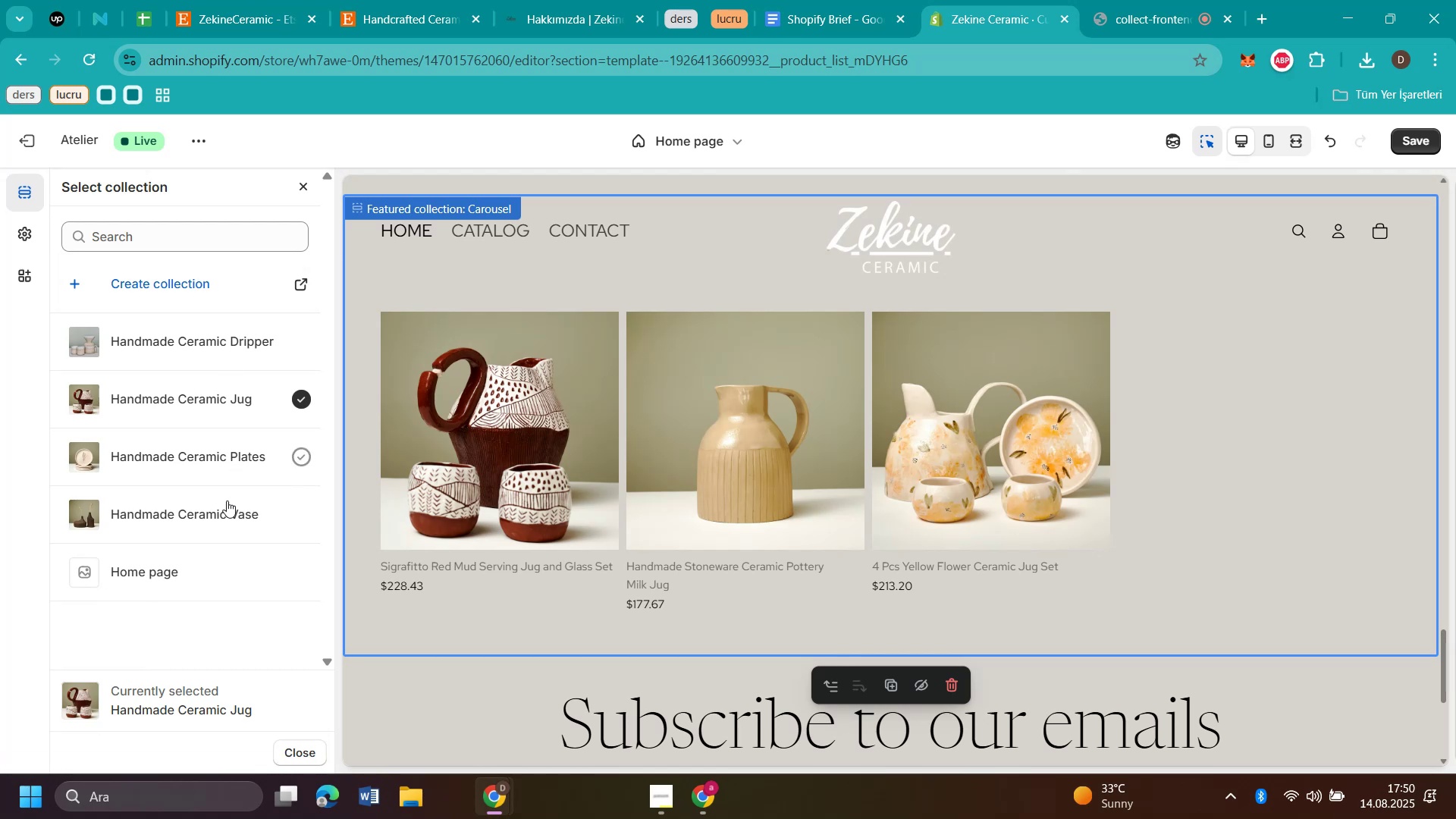 
wait(5.37)
 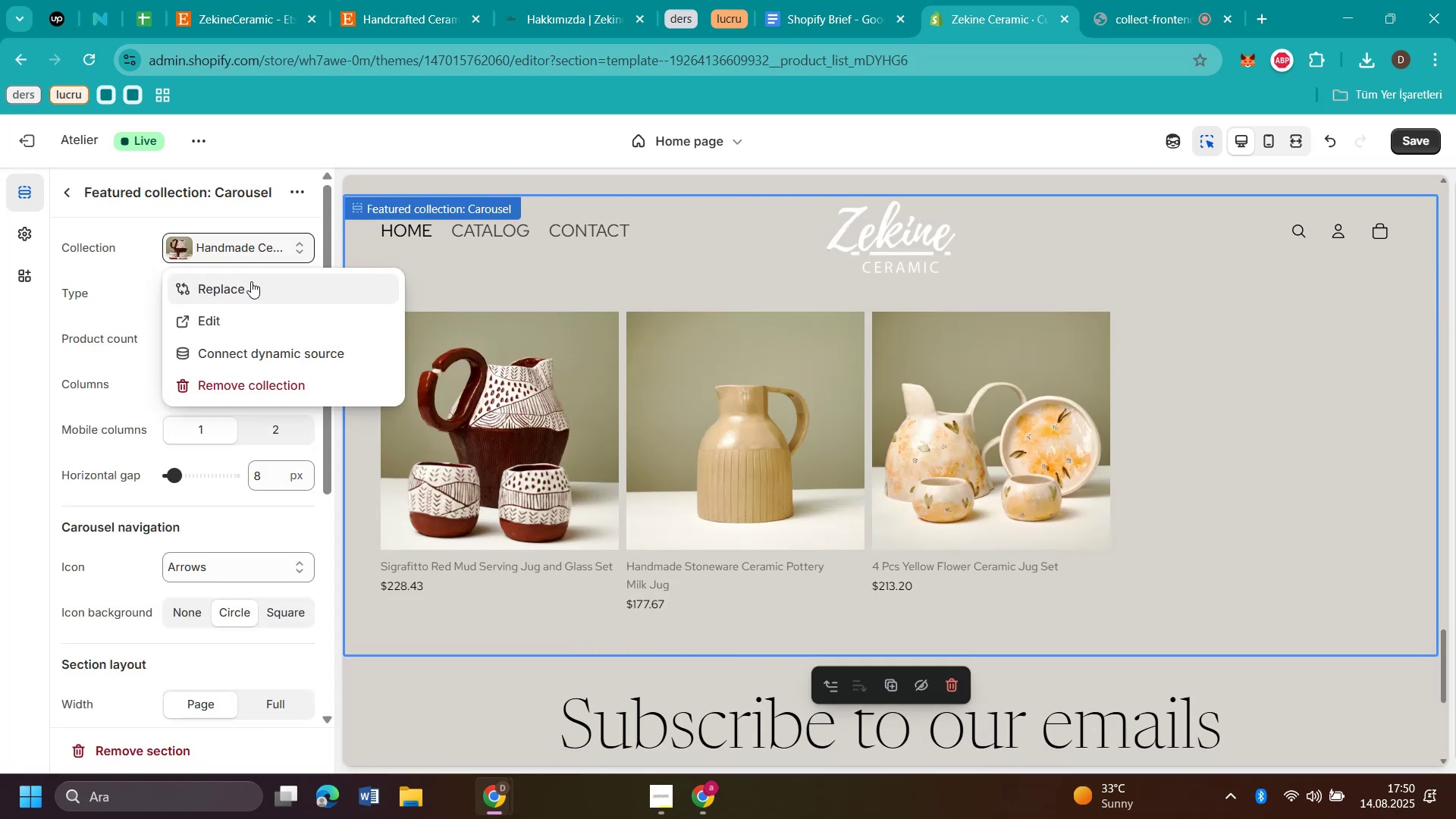 
left_click([219, 457])
 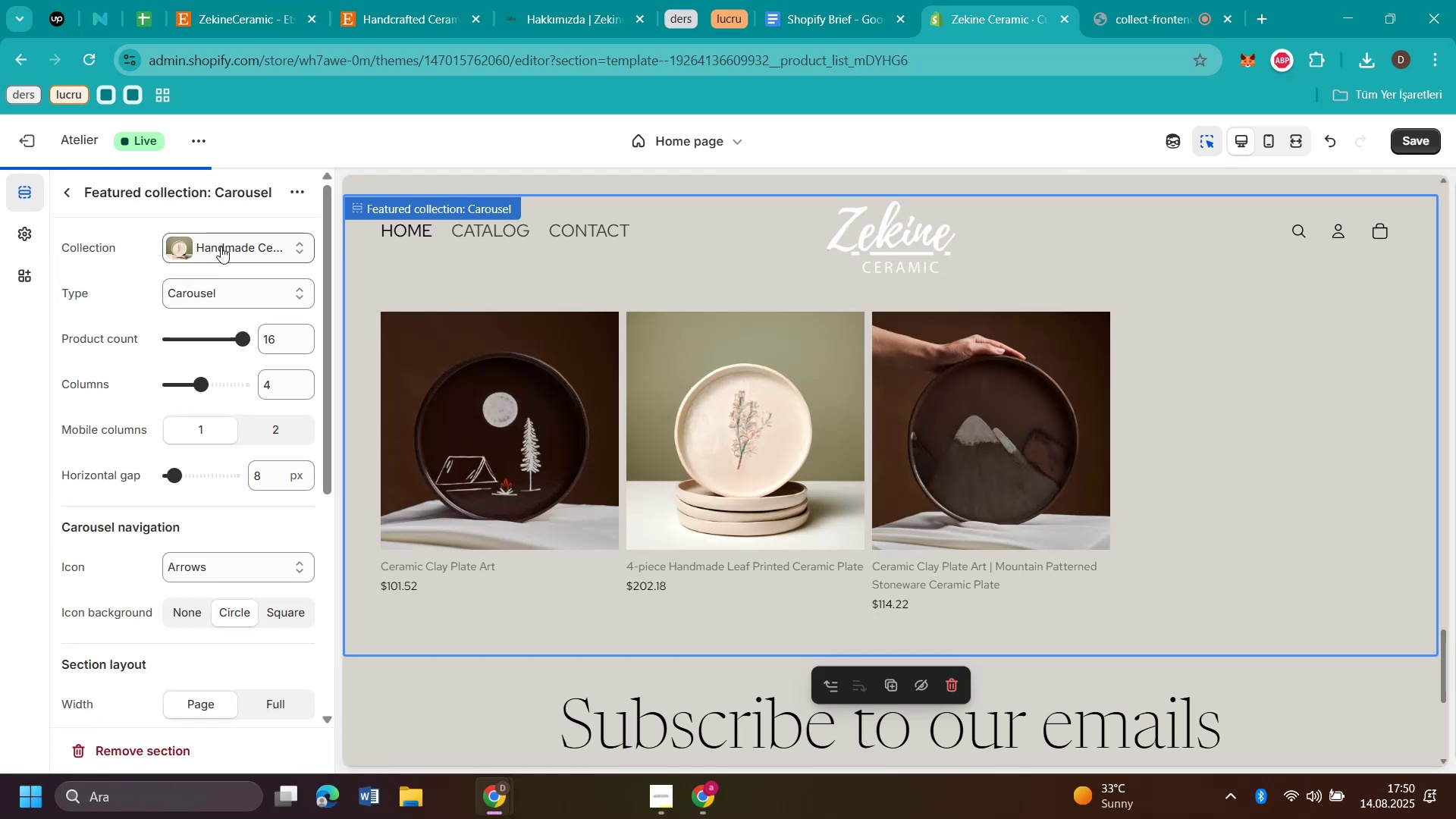 
left_click([221, 246])
 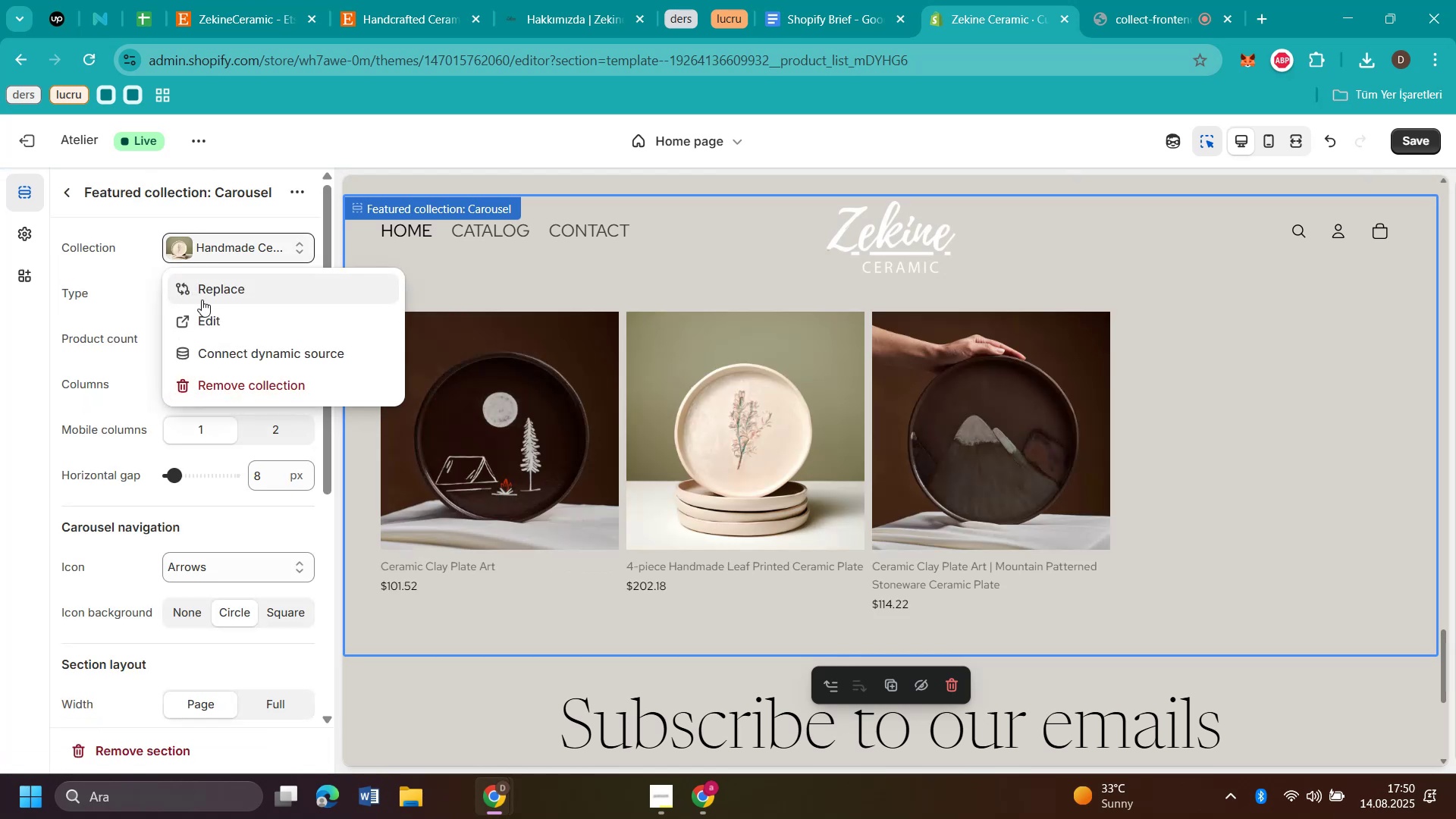 
left_click([206, 285])
 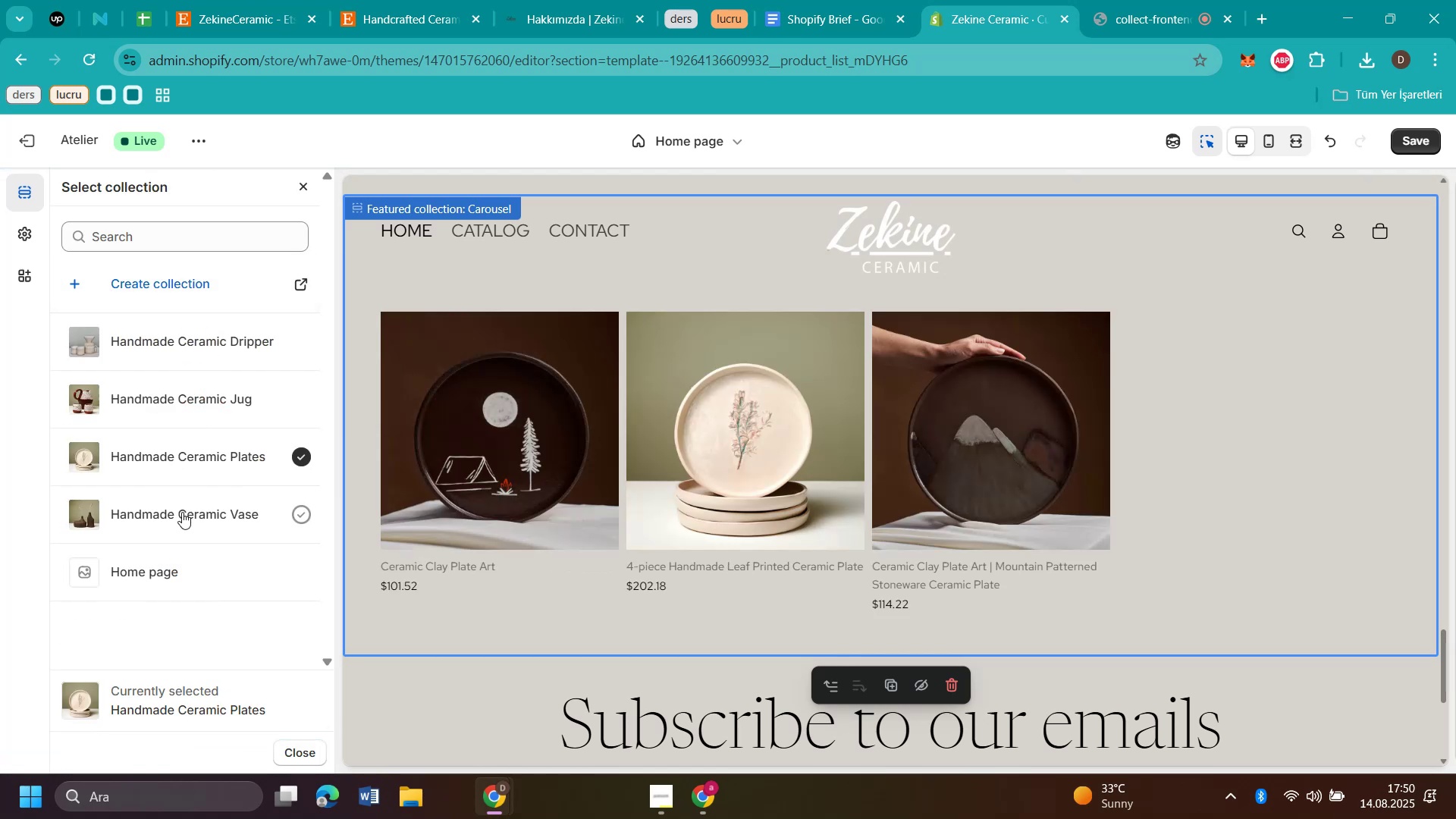 
left_click([182, 512])
 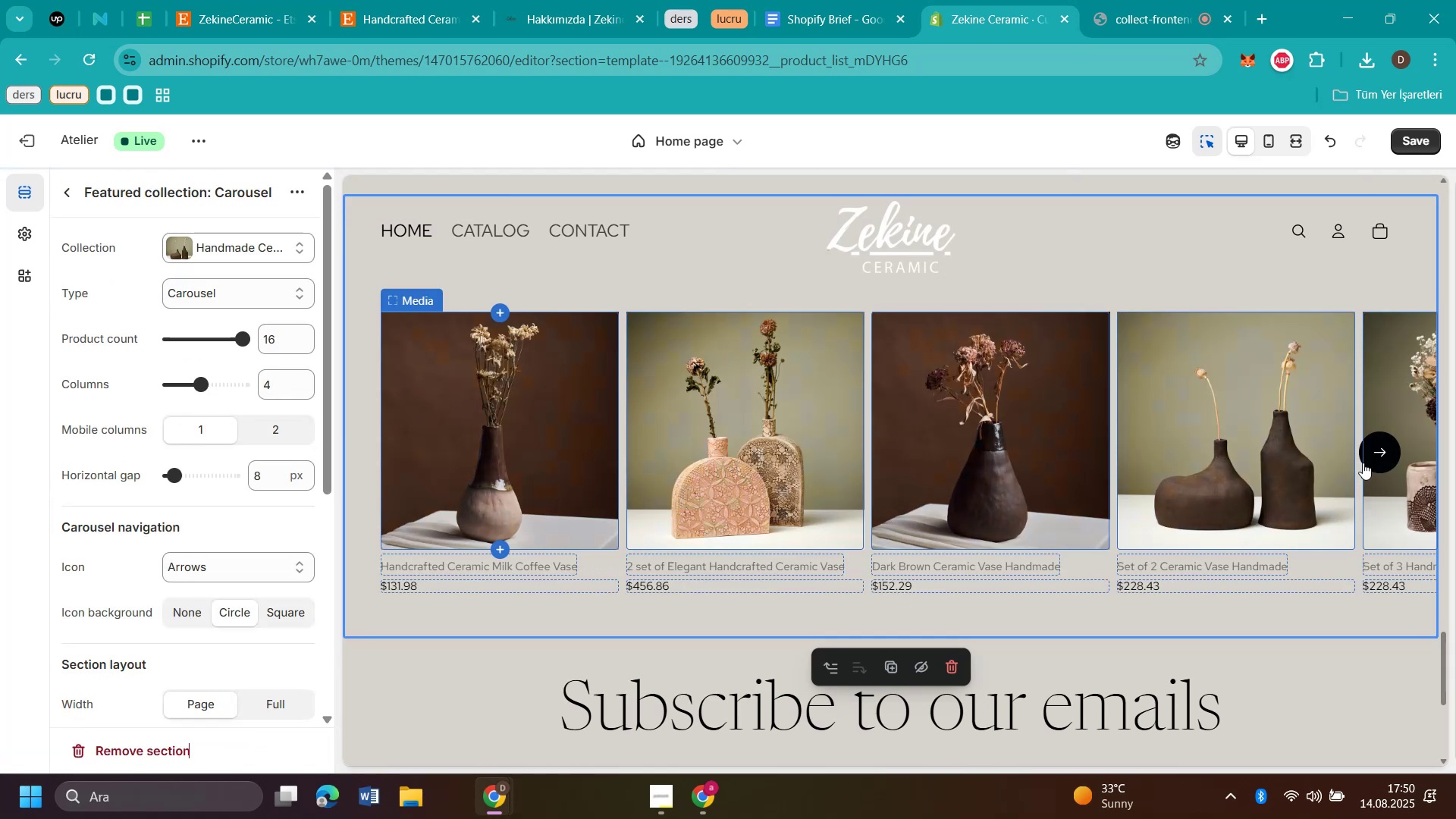 
left_click([1387, 454])
 